 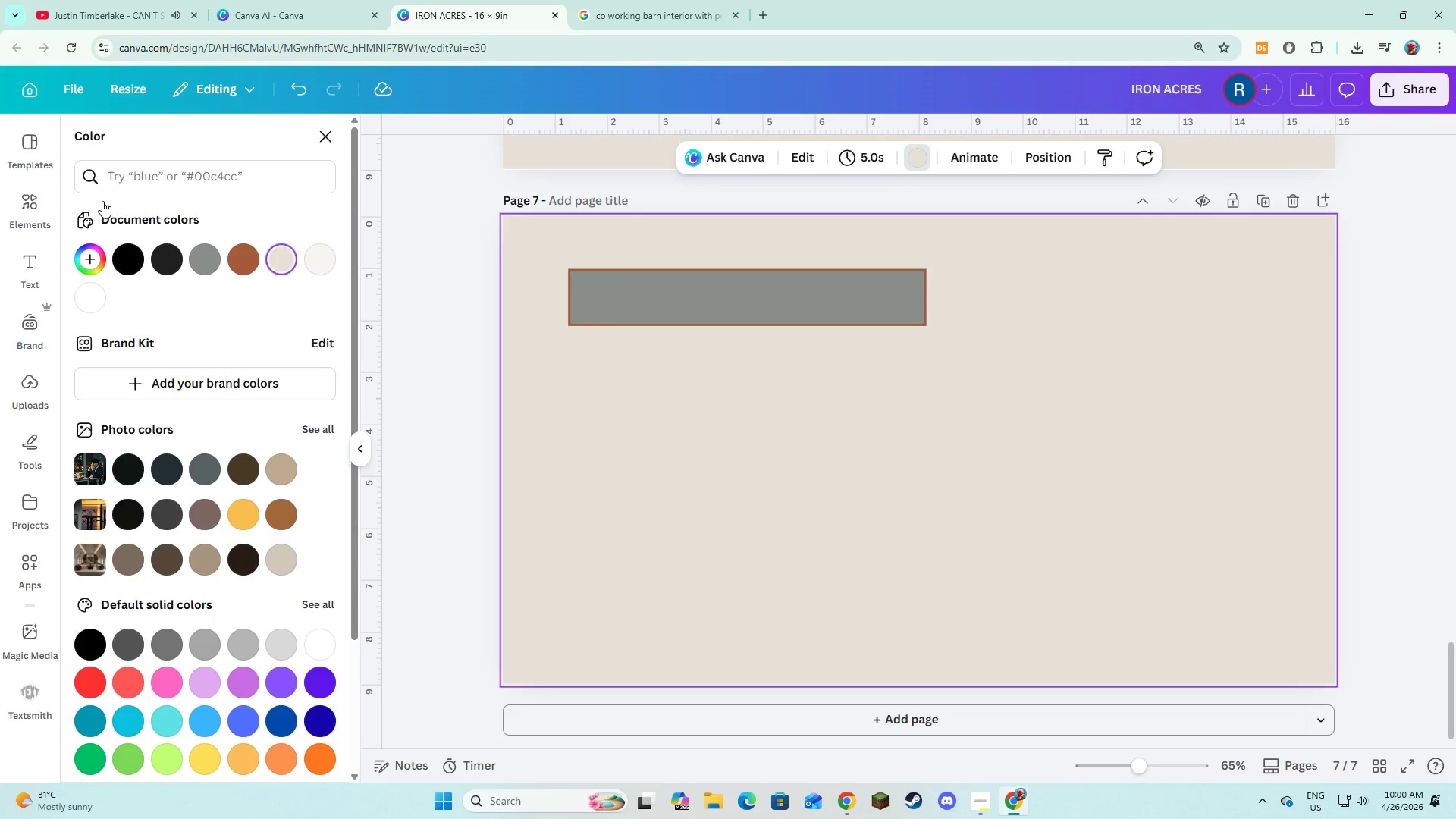 
left_click([120, 196])
 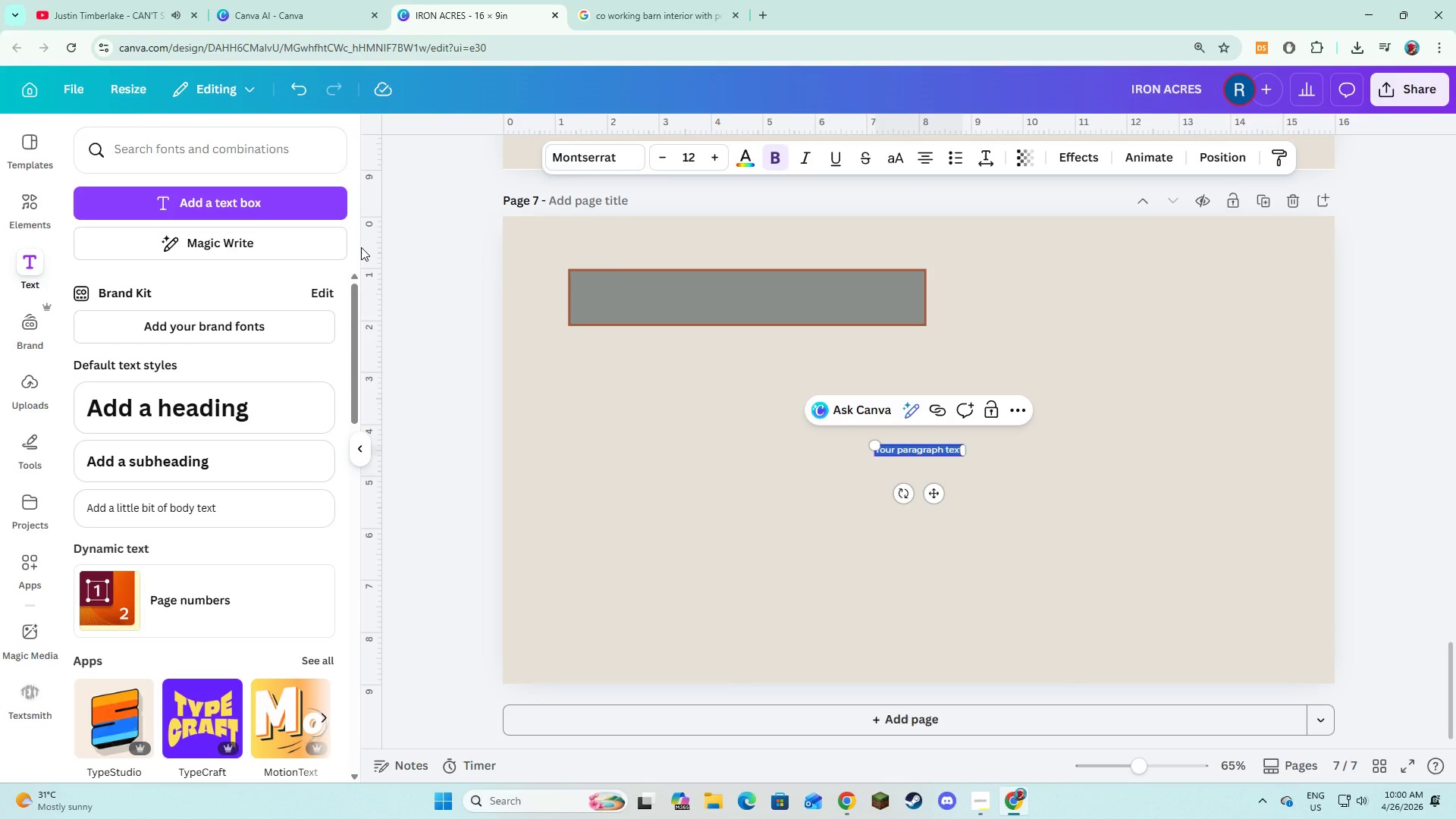 
type(Tiered Revenue Streams)
 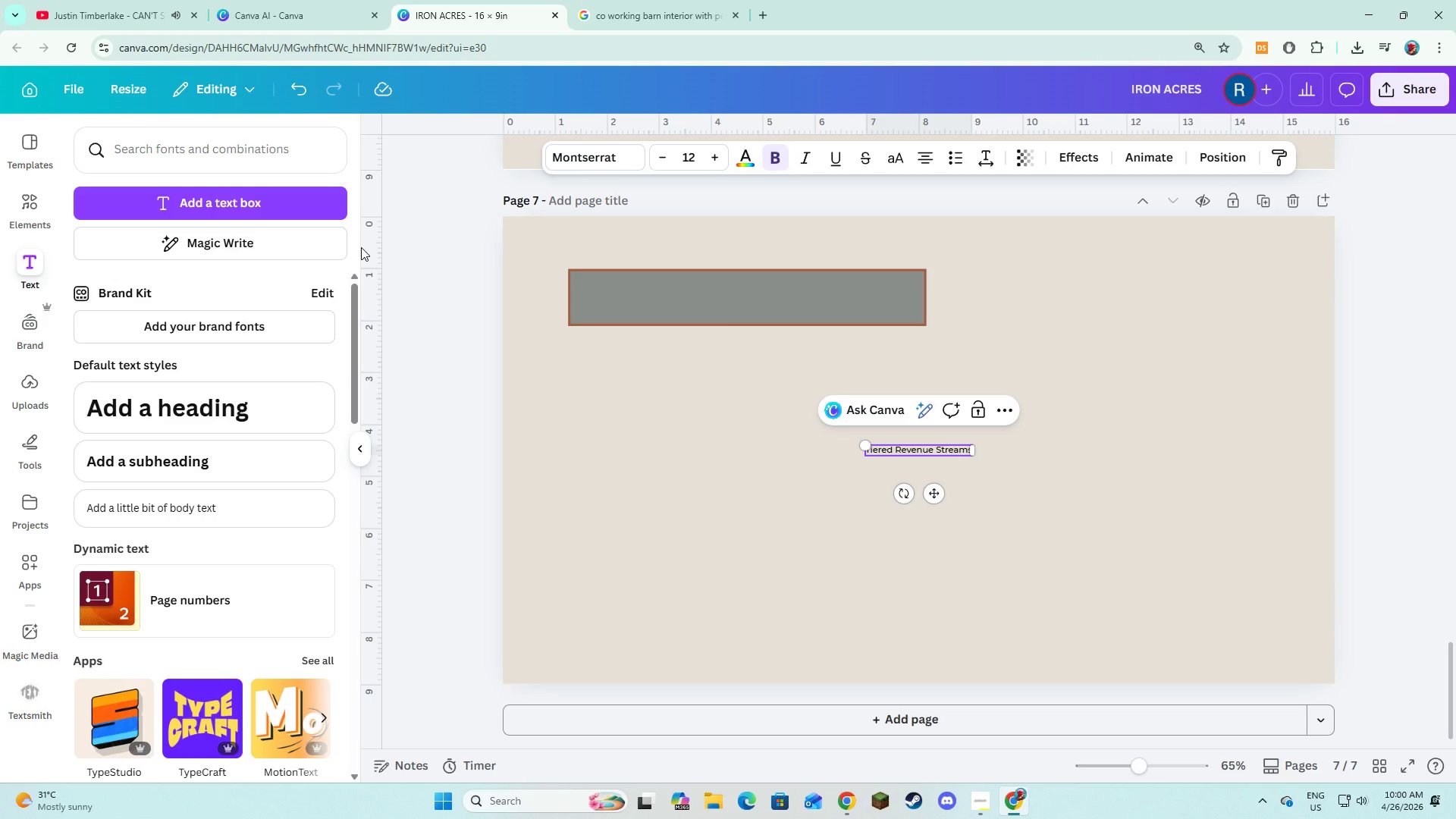 
key(Control+A)
 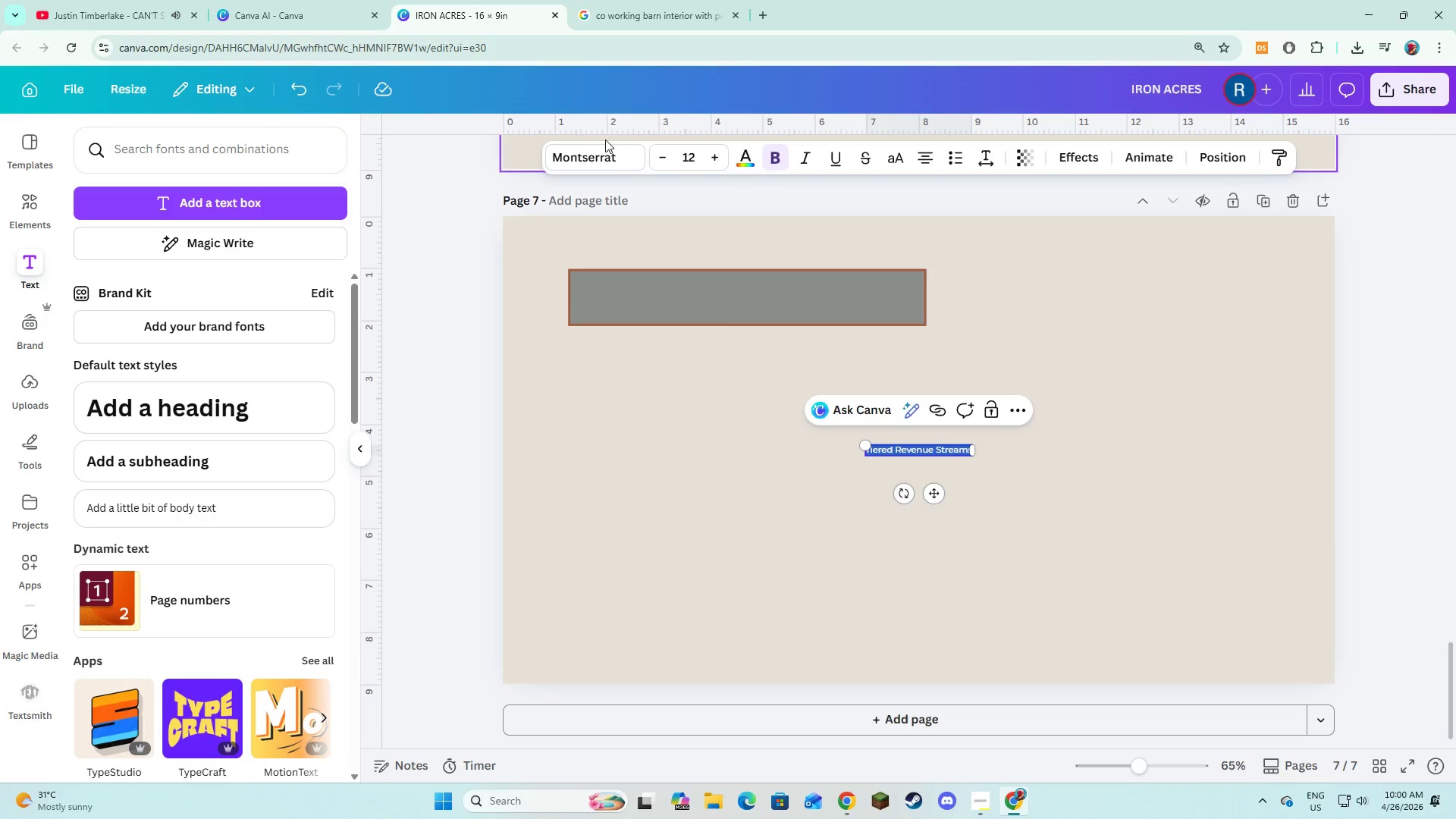 
left_click([605, 150])
 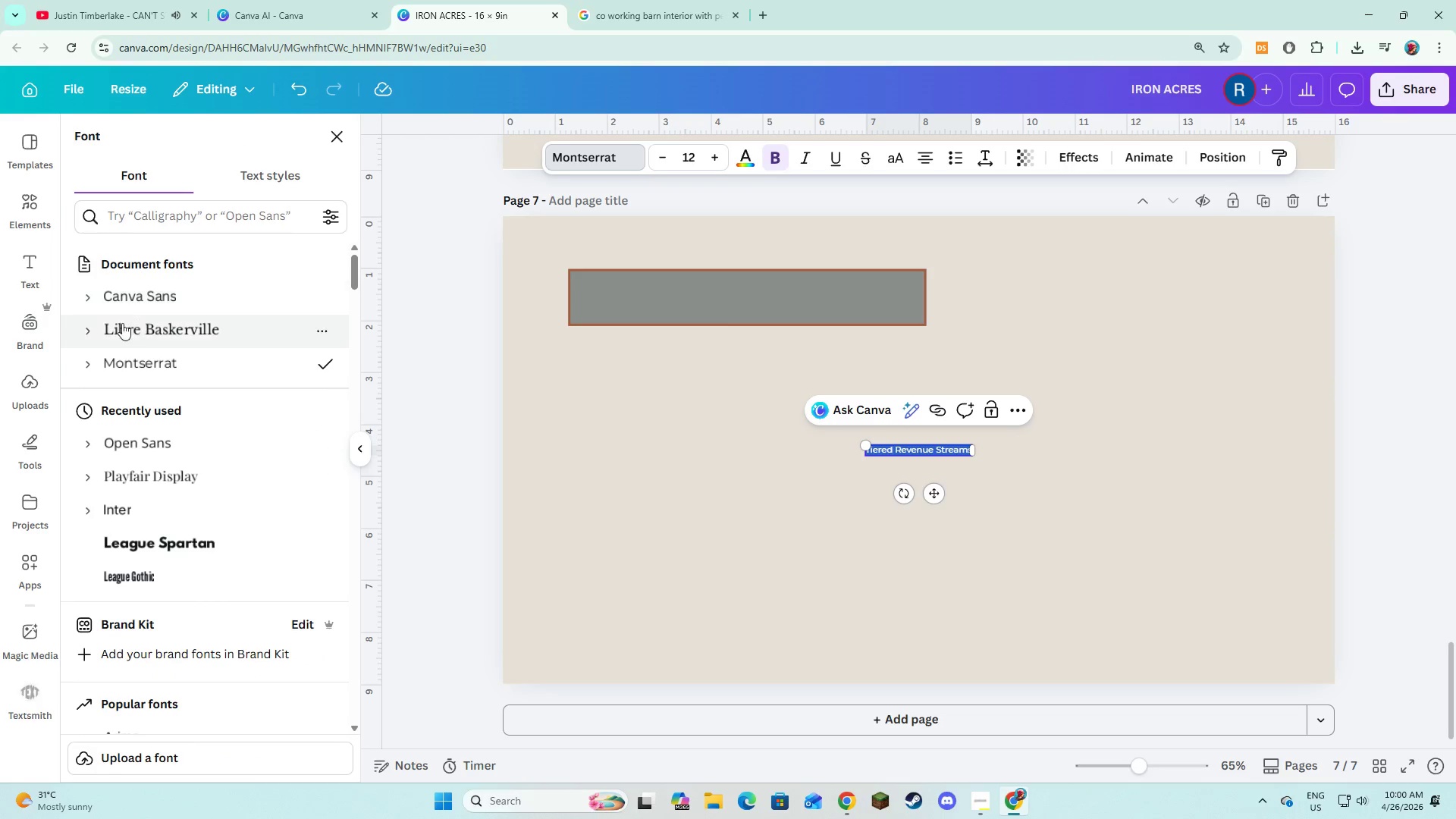 
left_click([94, 328])
 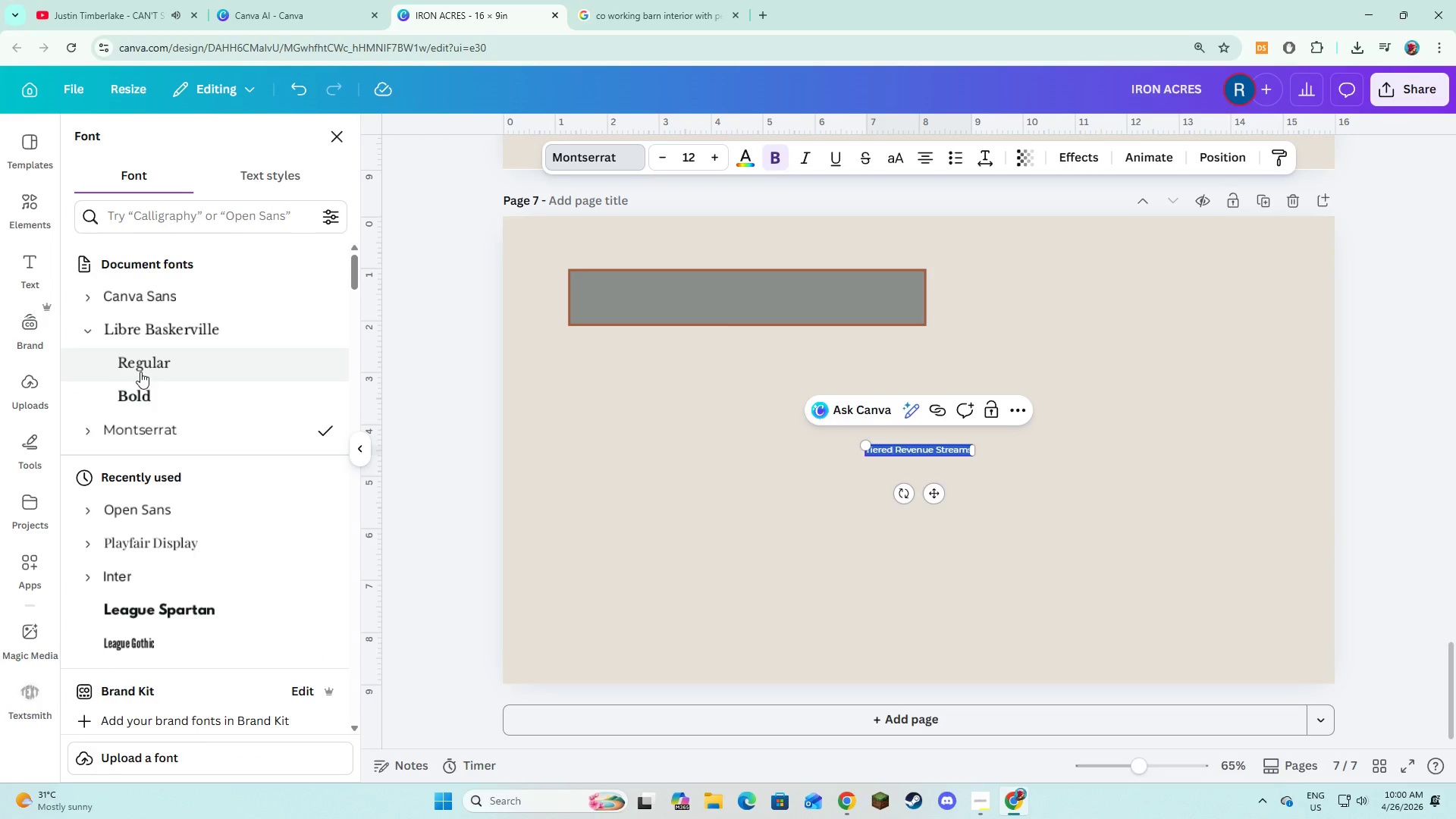 
left_click_drag(start_coordinate=[144, 394], to_coordinate=[146, 398])
 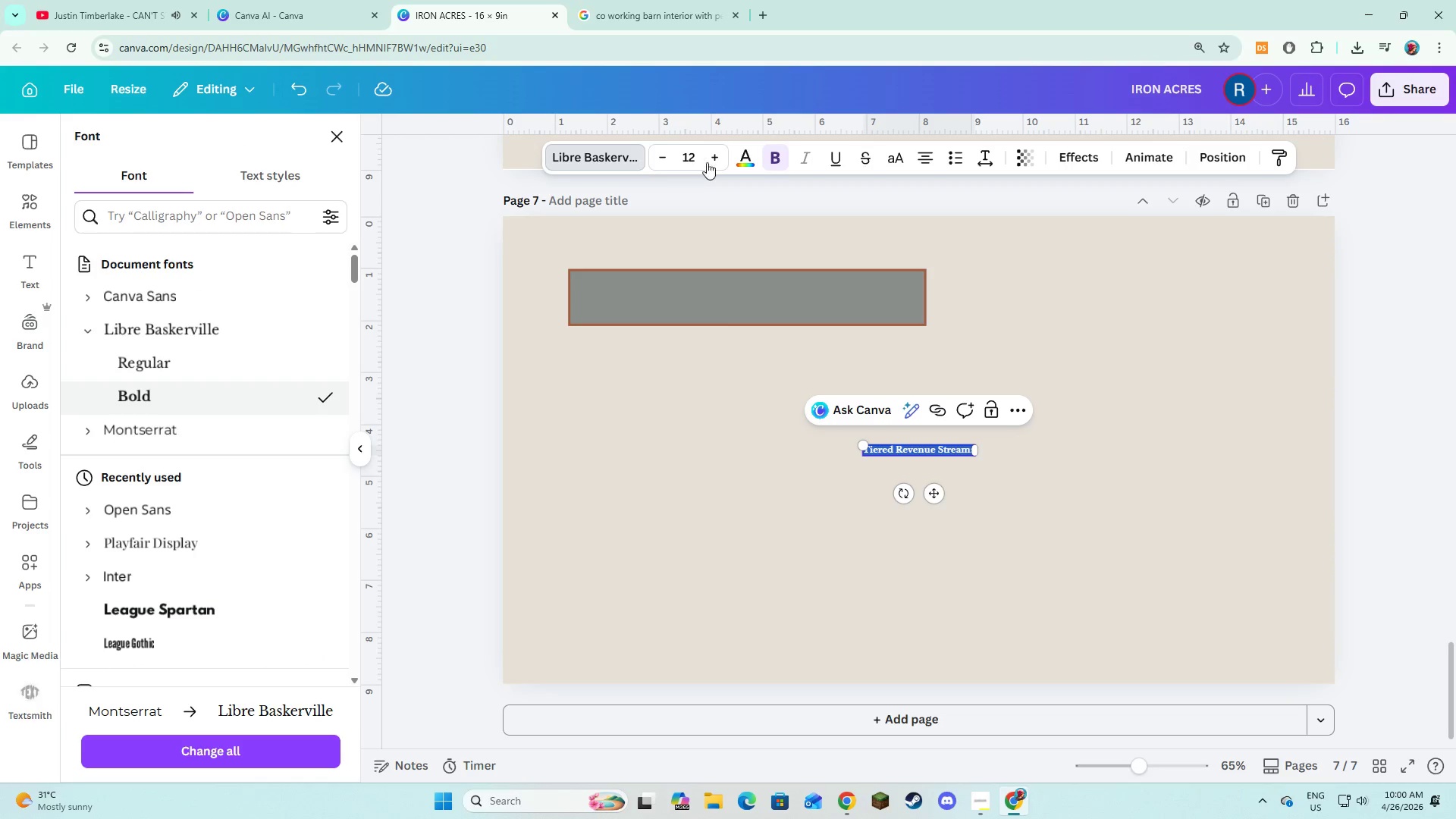 
left_click_drag(start_coordinate=[715, 155], to_coordinate=[723, 156])
 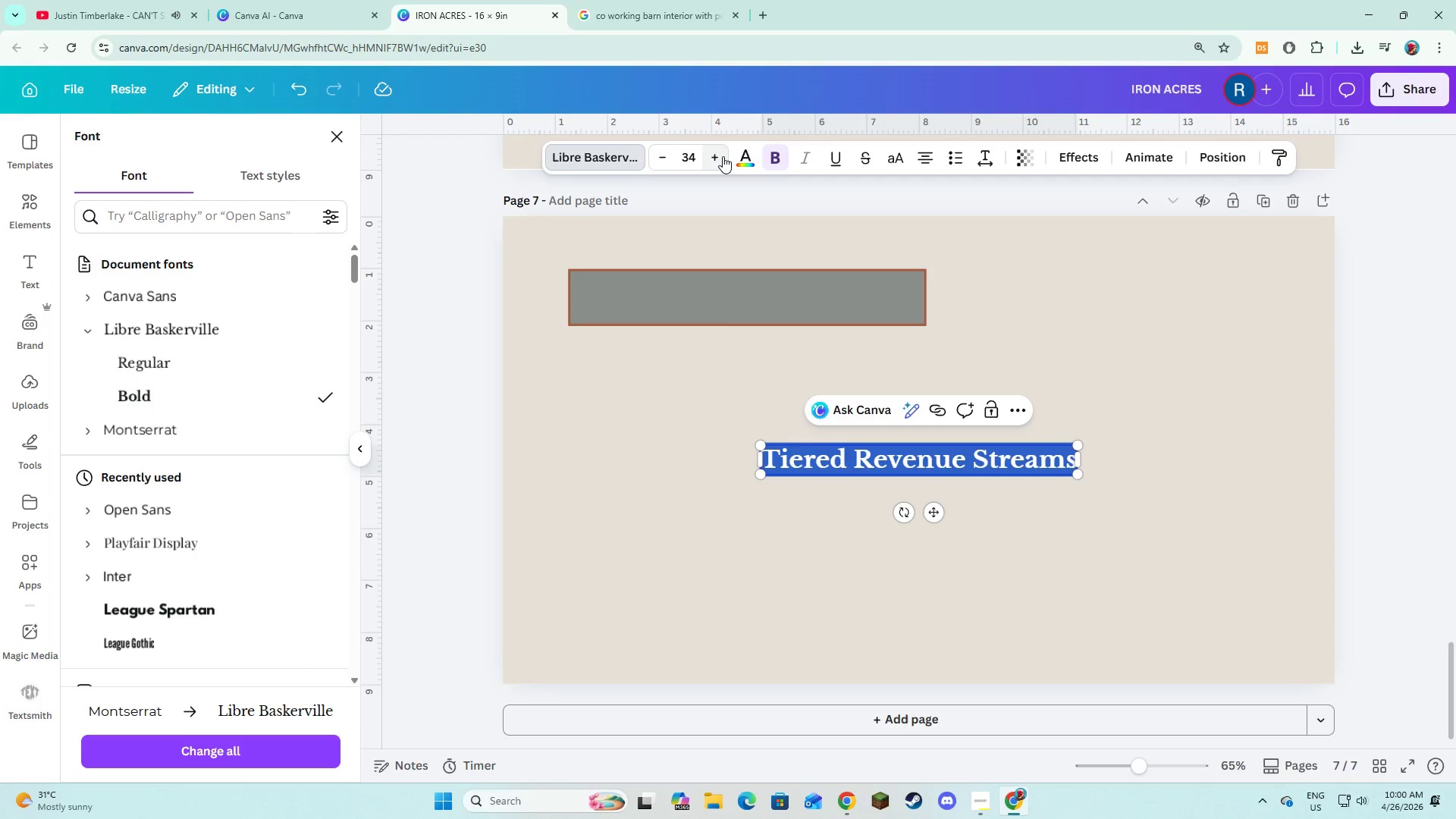 
left_click([723, 156])
 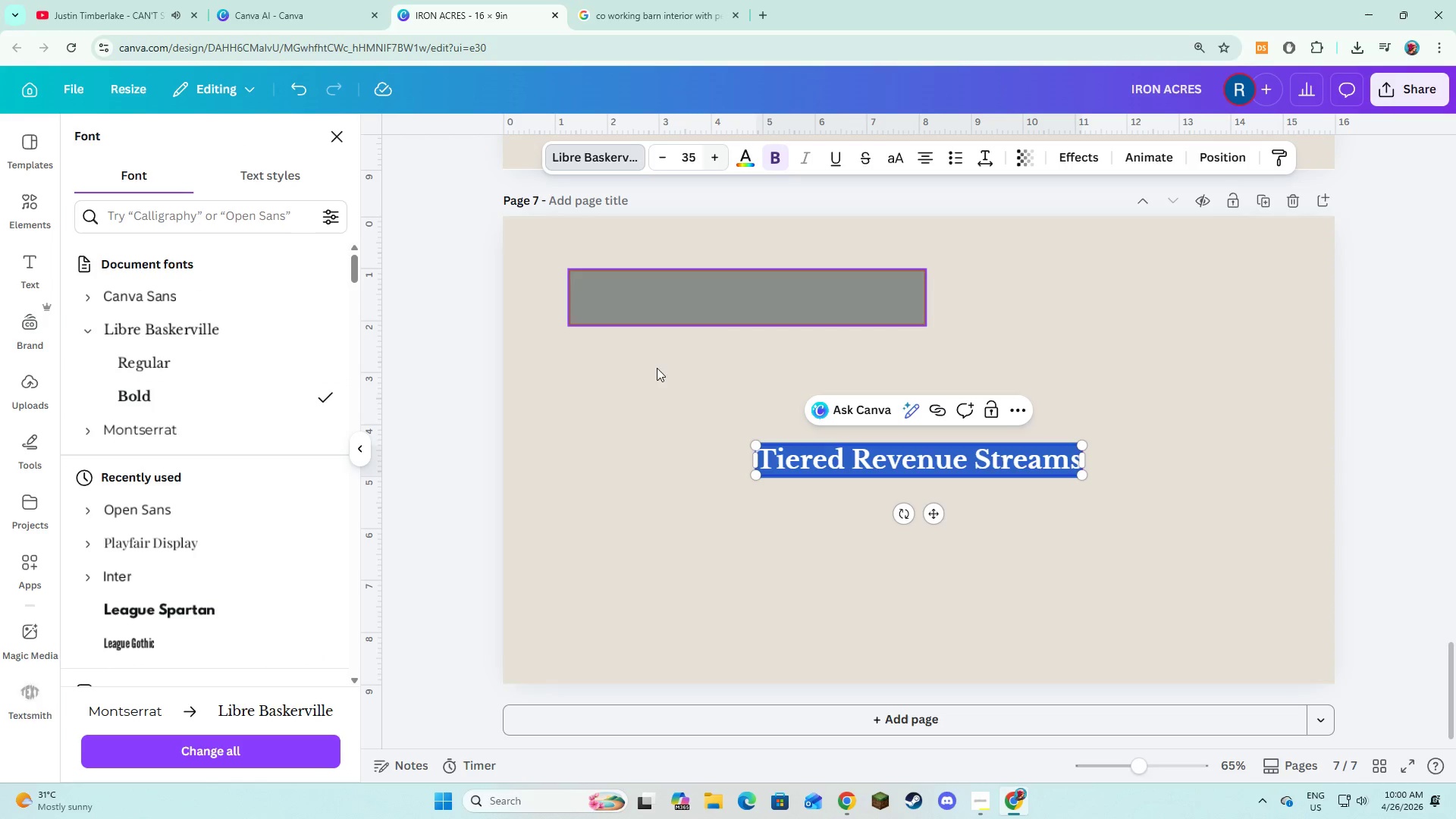 
double_click([656, 375])
 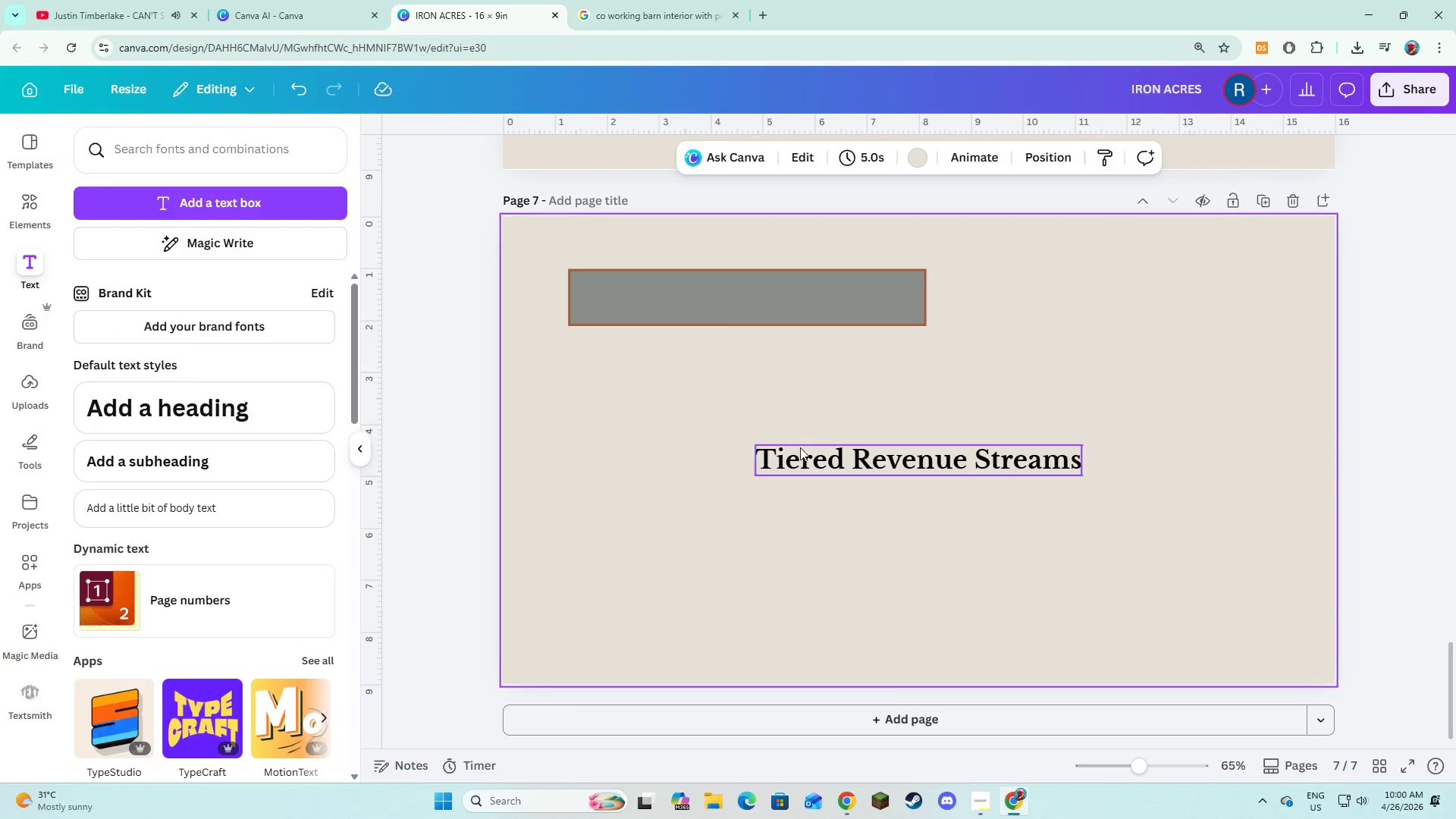 
left_click([800, 447])
 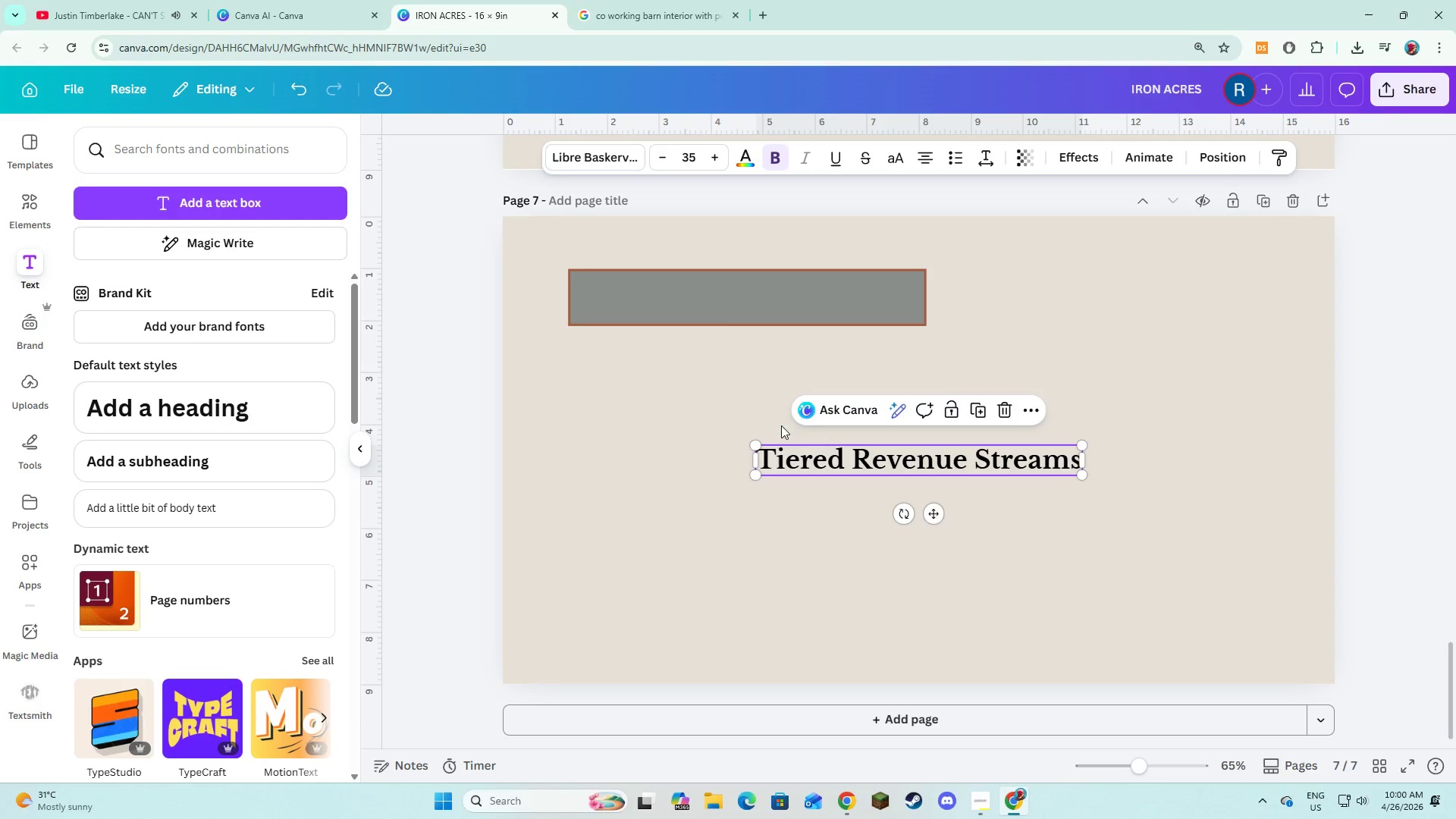 
left_click_drag(start_coordinate=[800, 455], to_coordinate=[627, 297])
 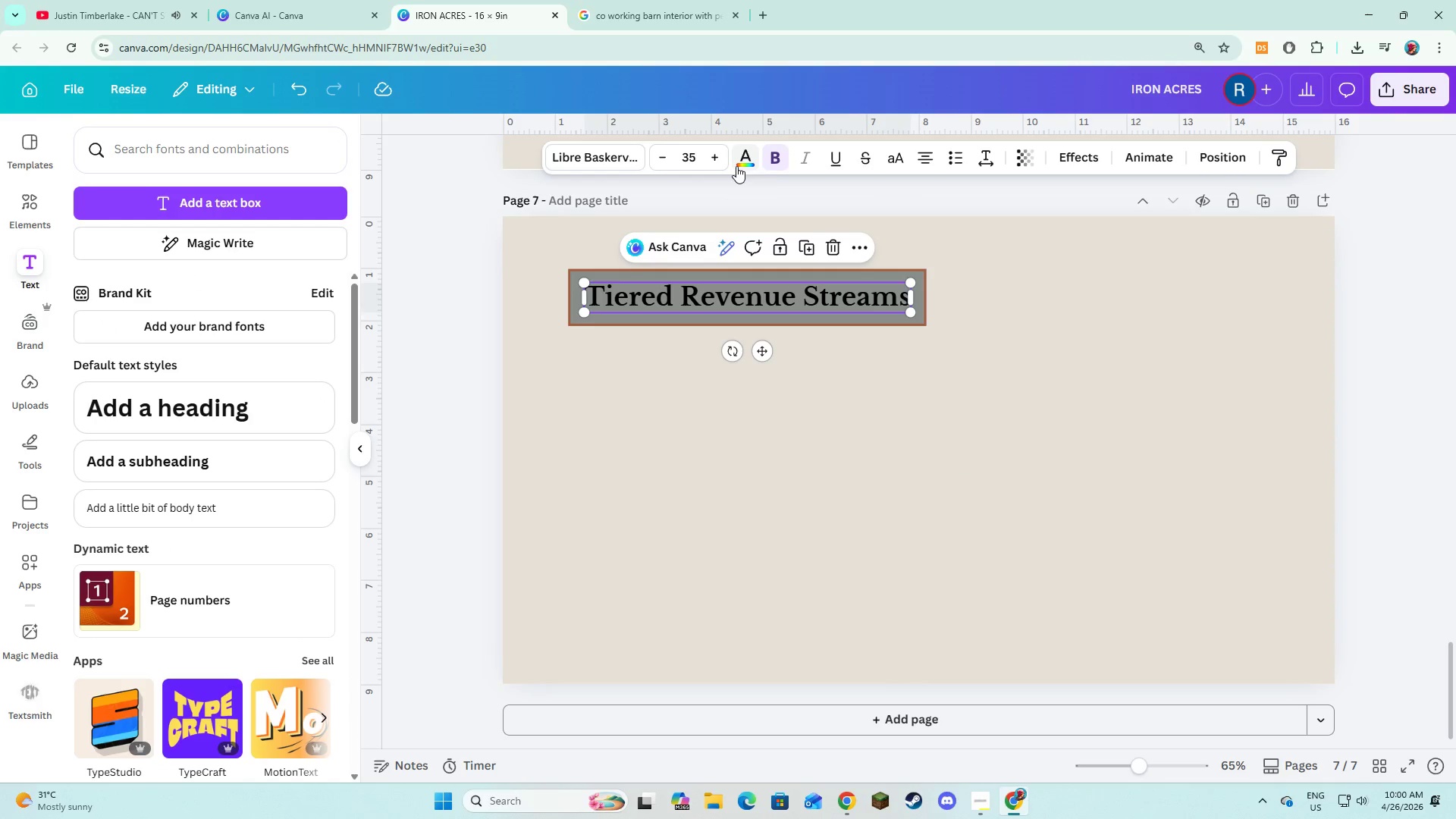 
left_click([737, 165])
 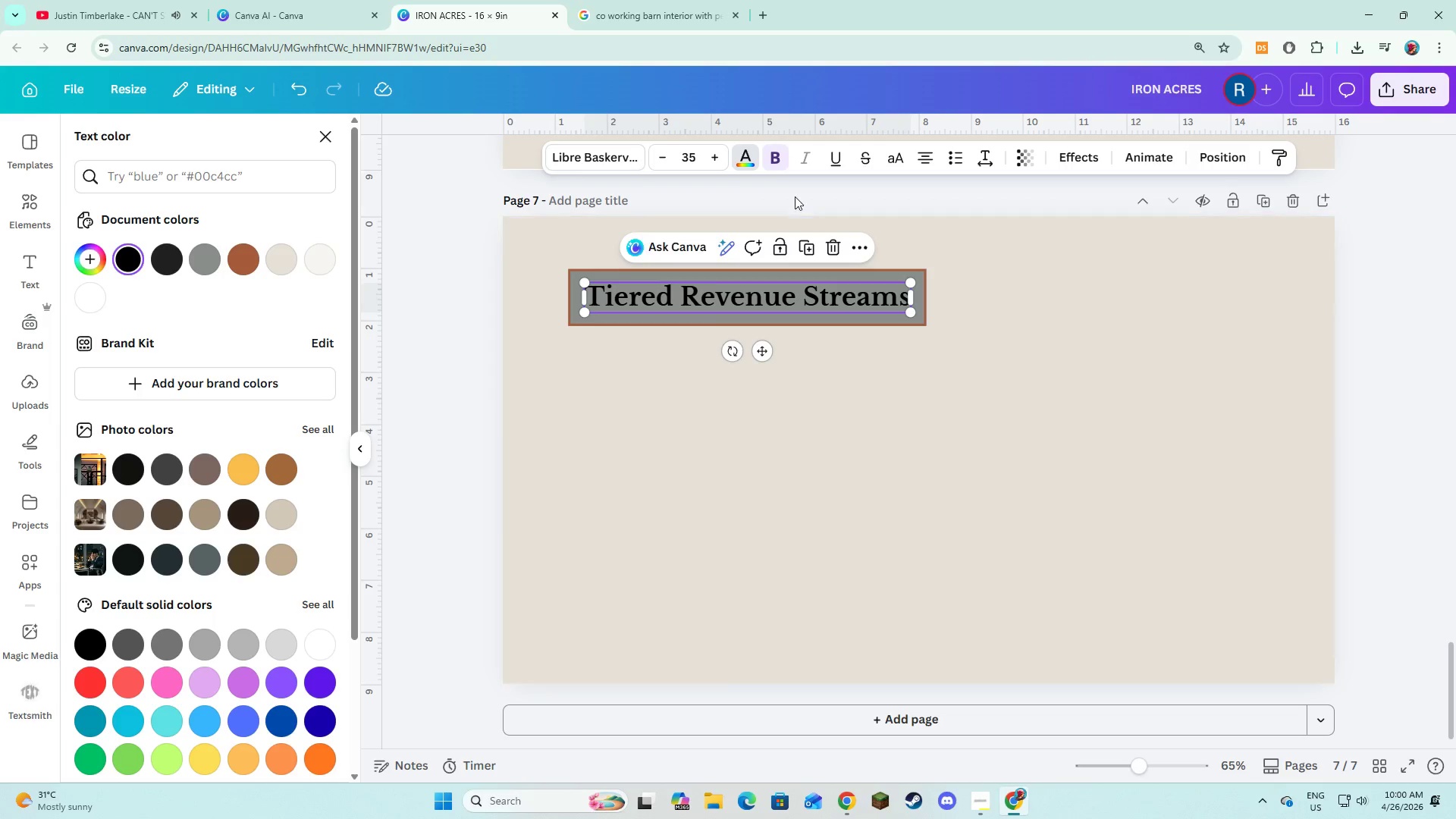 
wait(5.17)
 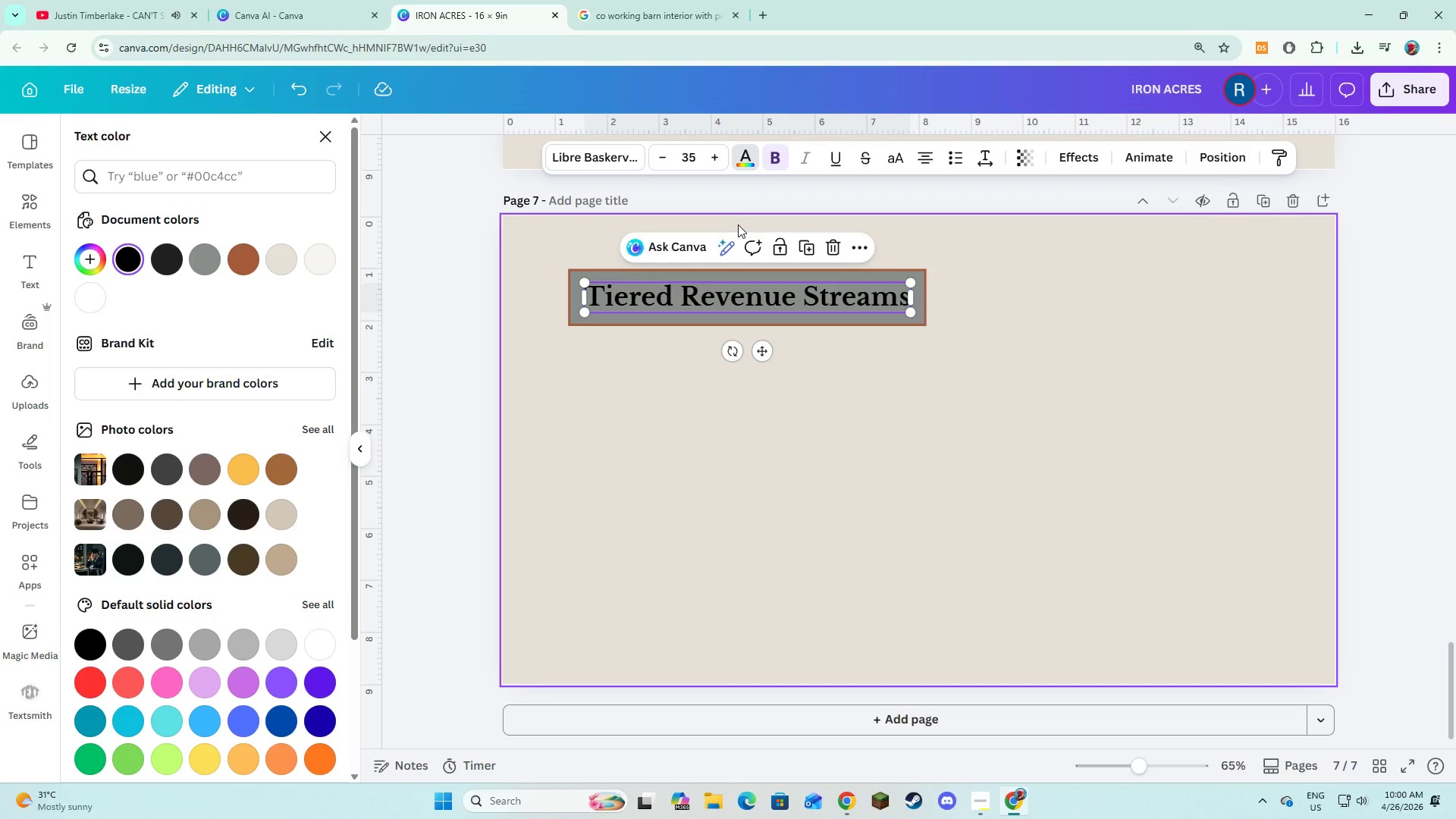 
left_click([319, 259])
 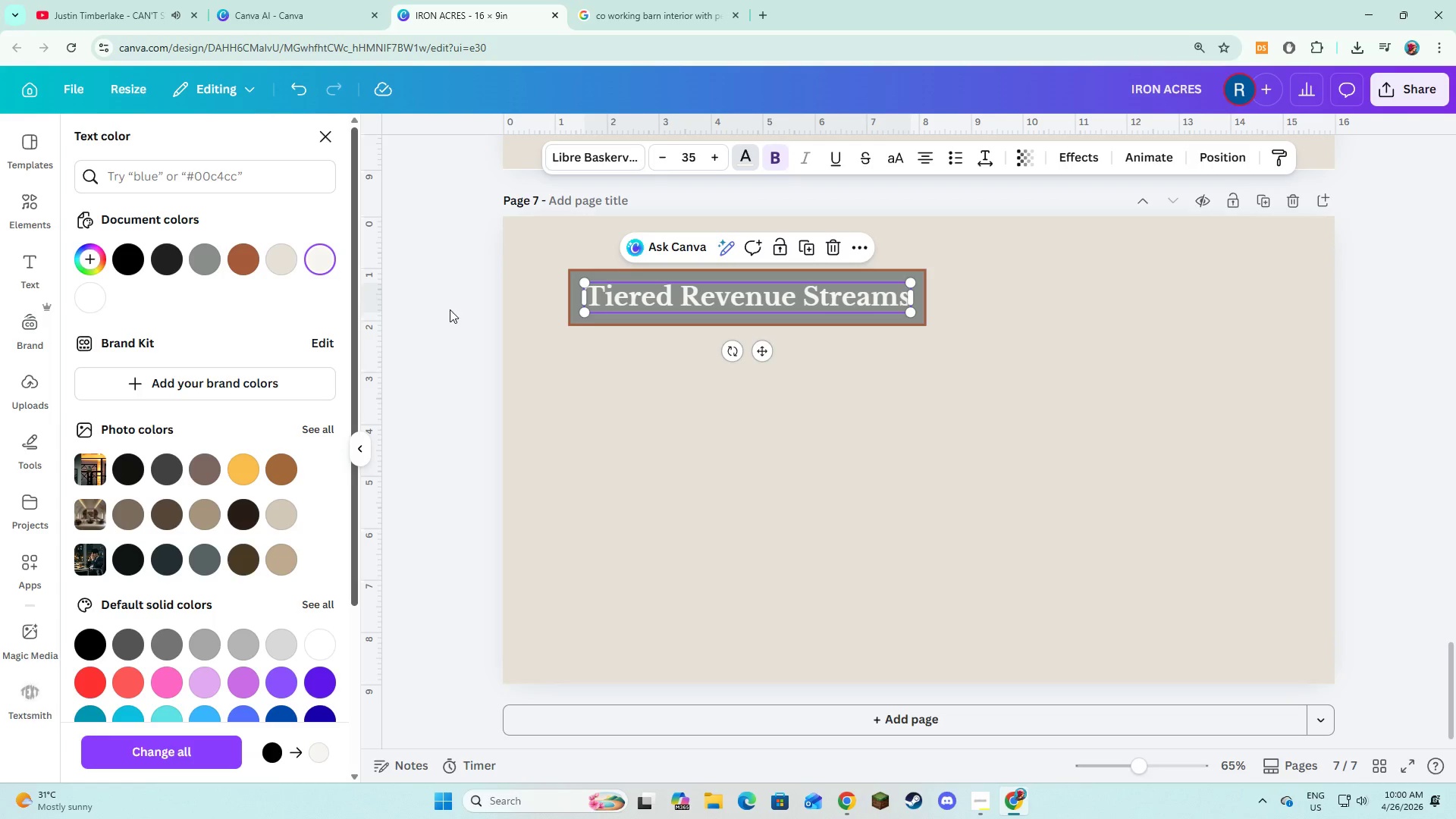 
left_click([666, 426])
 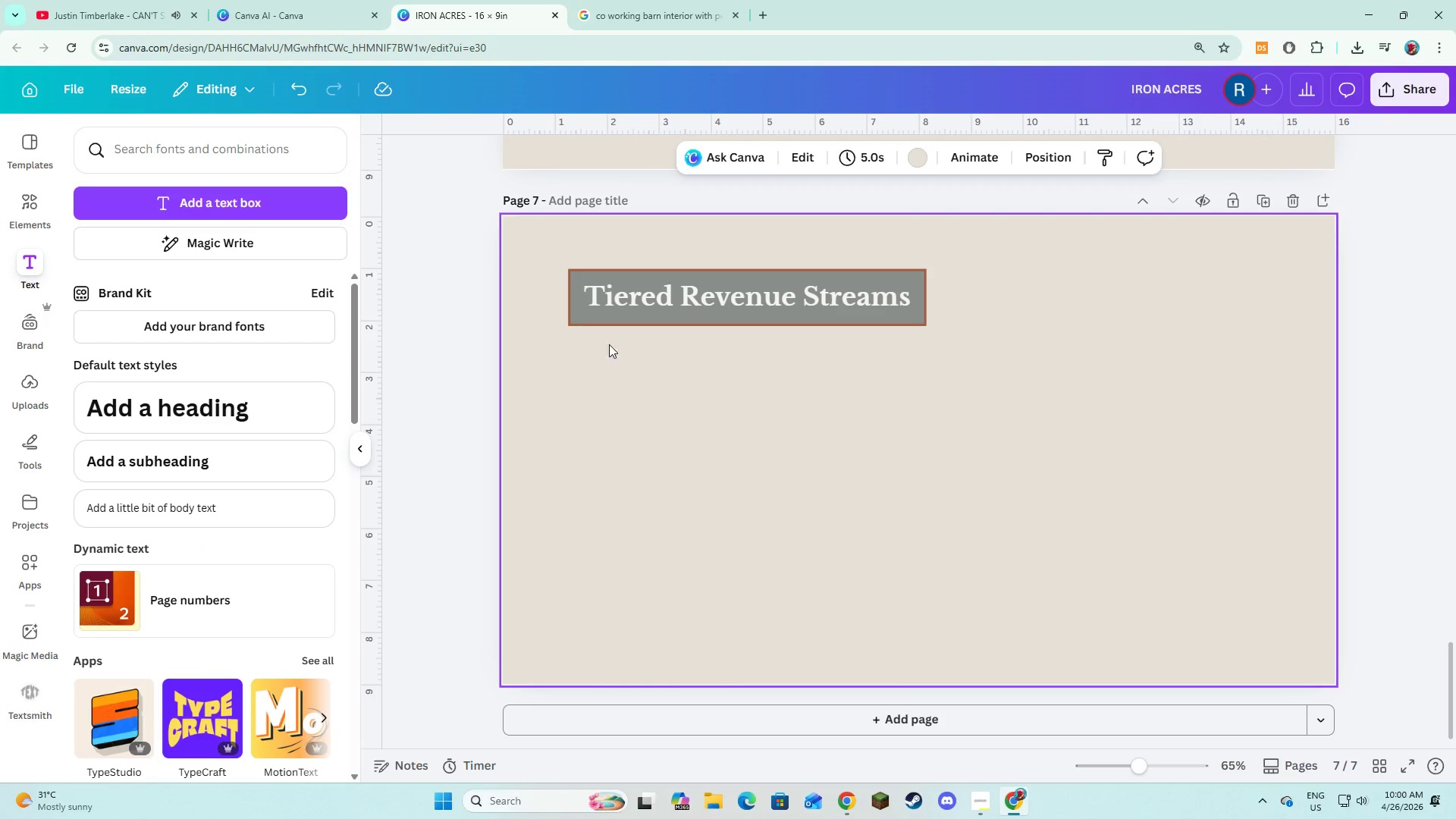 
left_click_drag(start_coordinate=[557, 249], to_coordinate=[629, 312])
 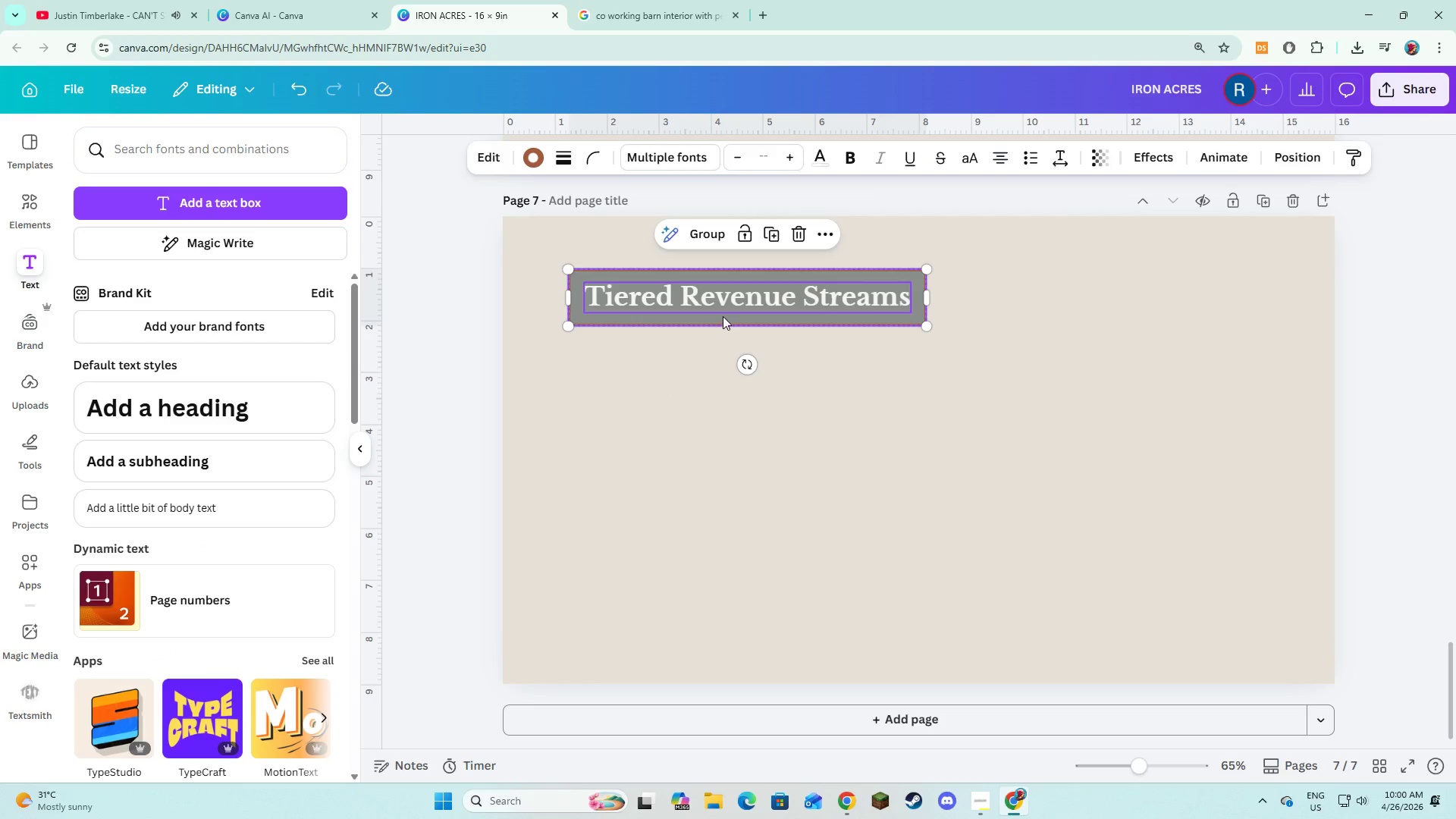 
left_click_drag(start_coordinate=[723, 316], to_coordinate=[706, 312])
 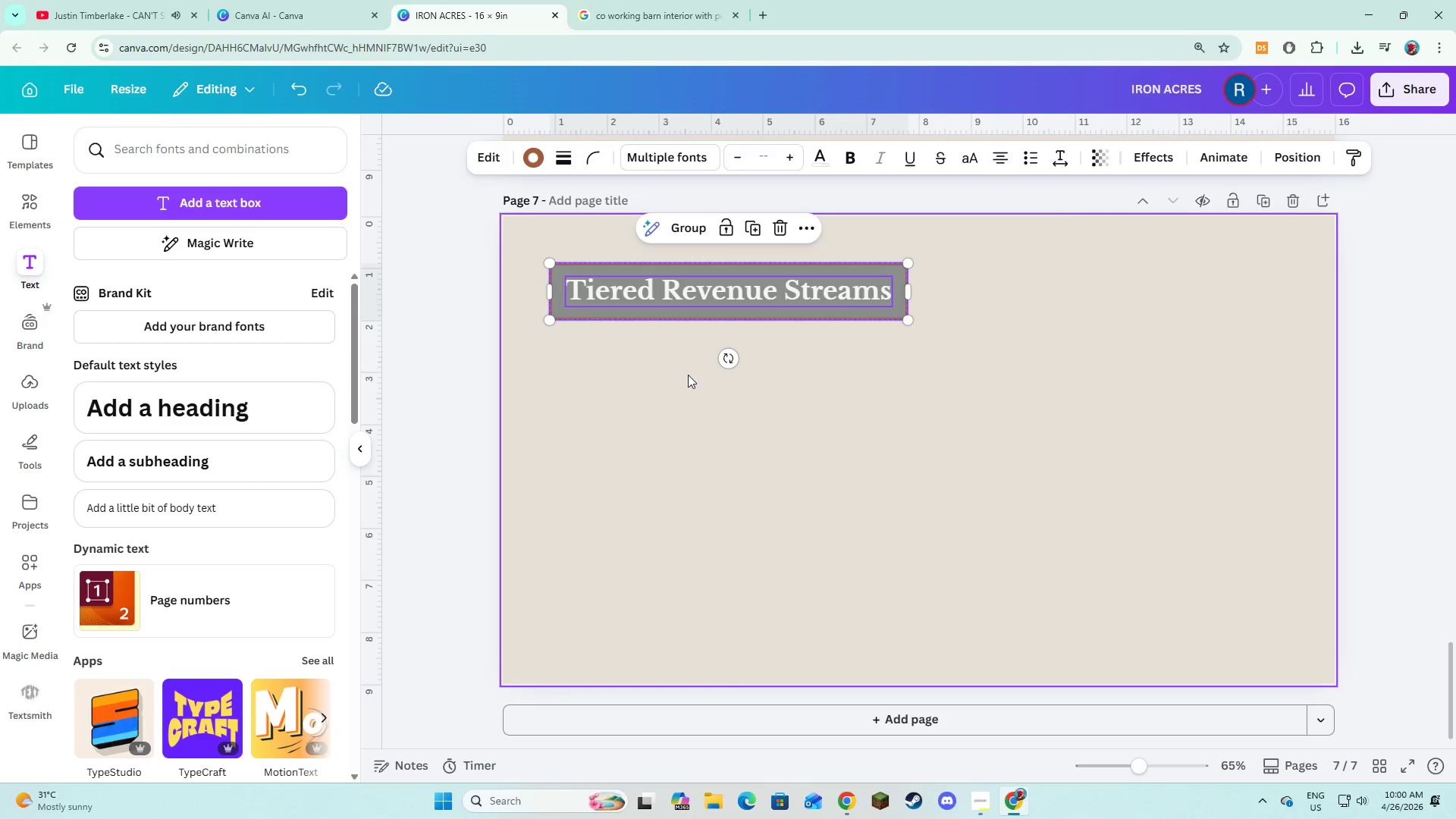 
left_click([688, 375])
 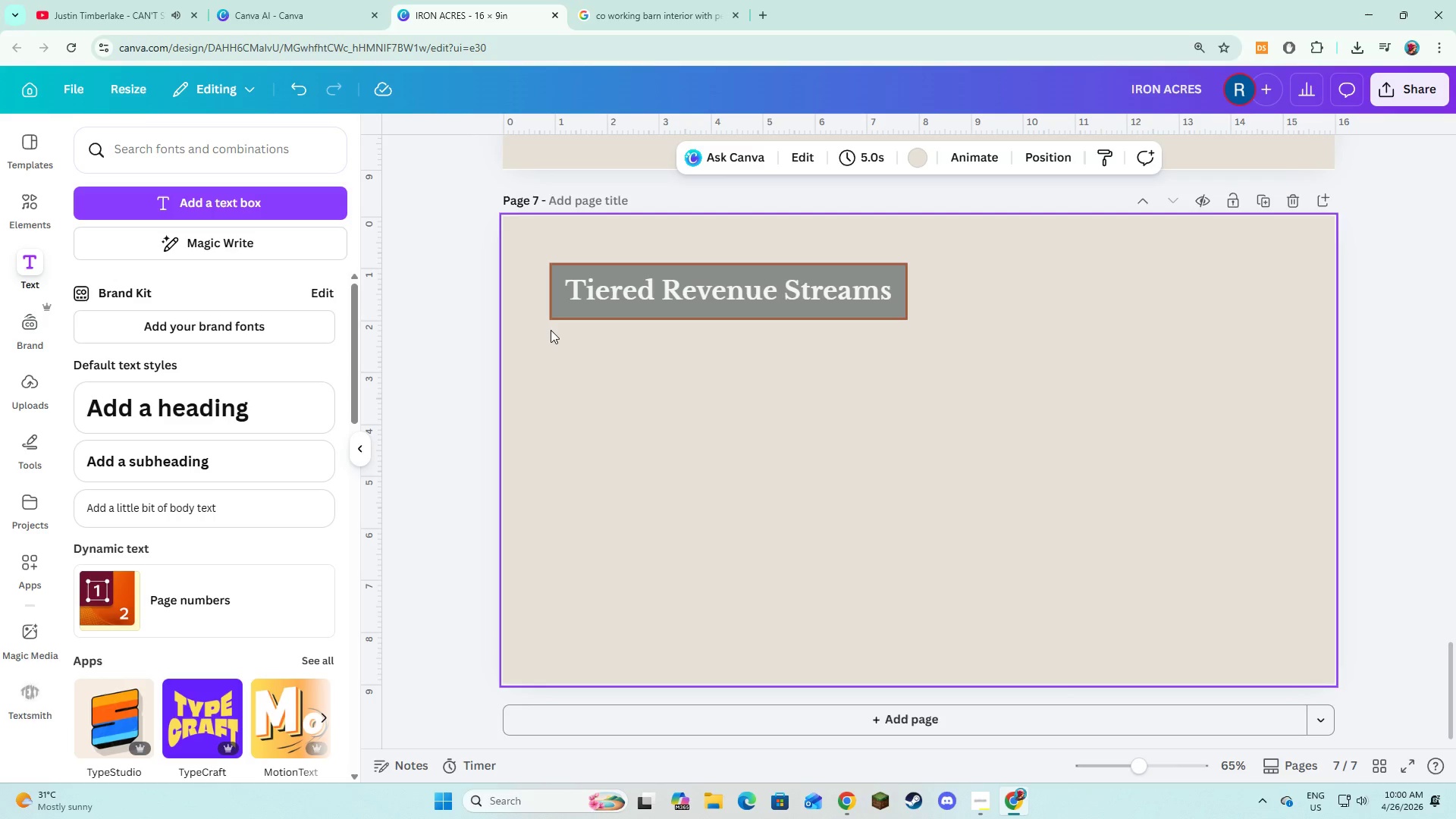 
left_click([134, 201])
 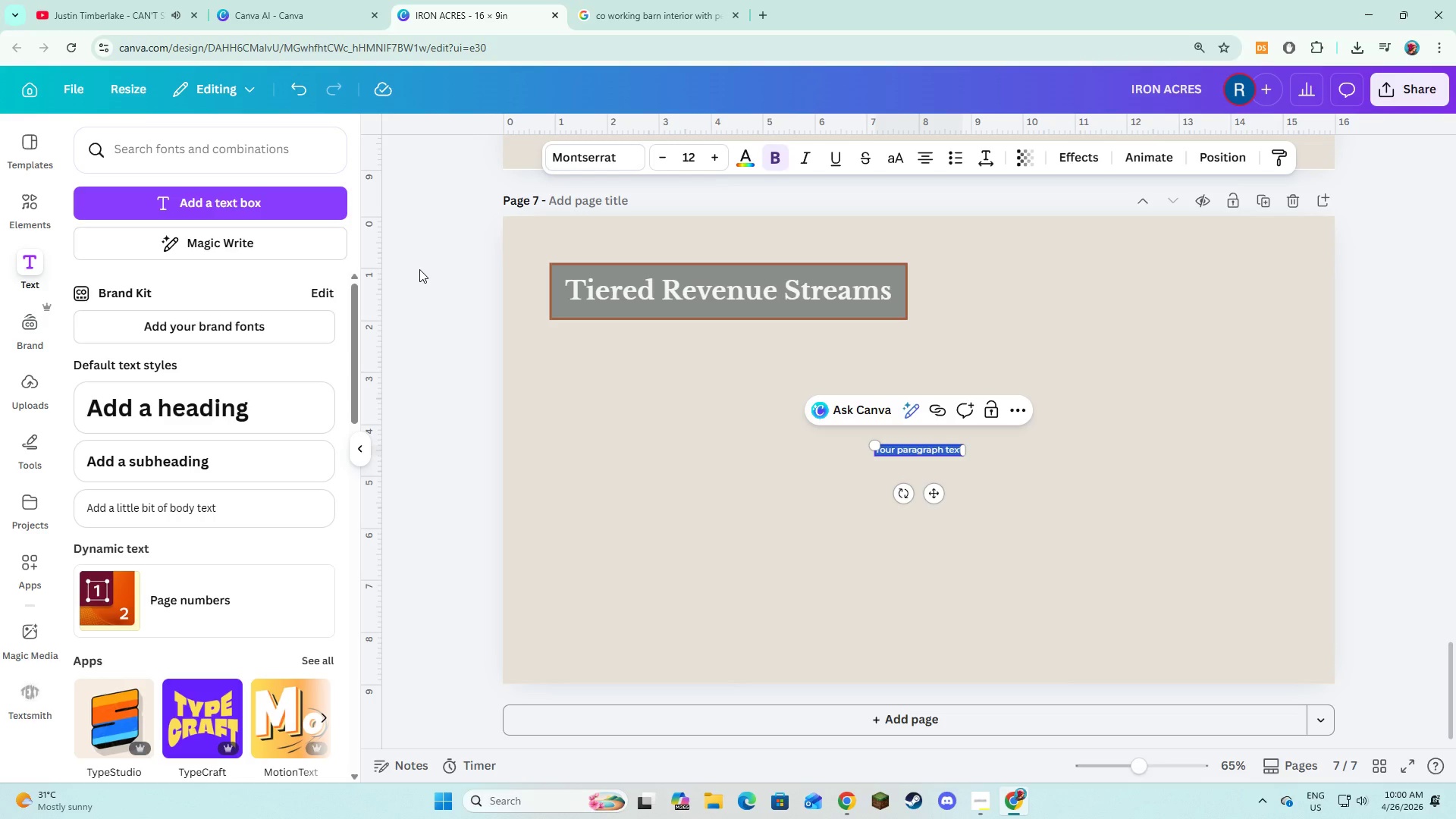 
type(The Granary operates on a )
 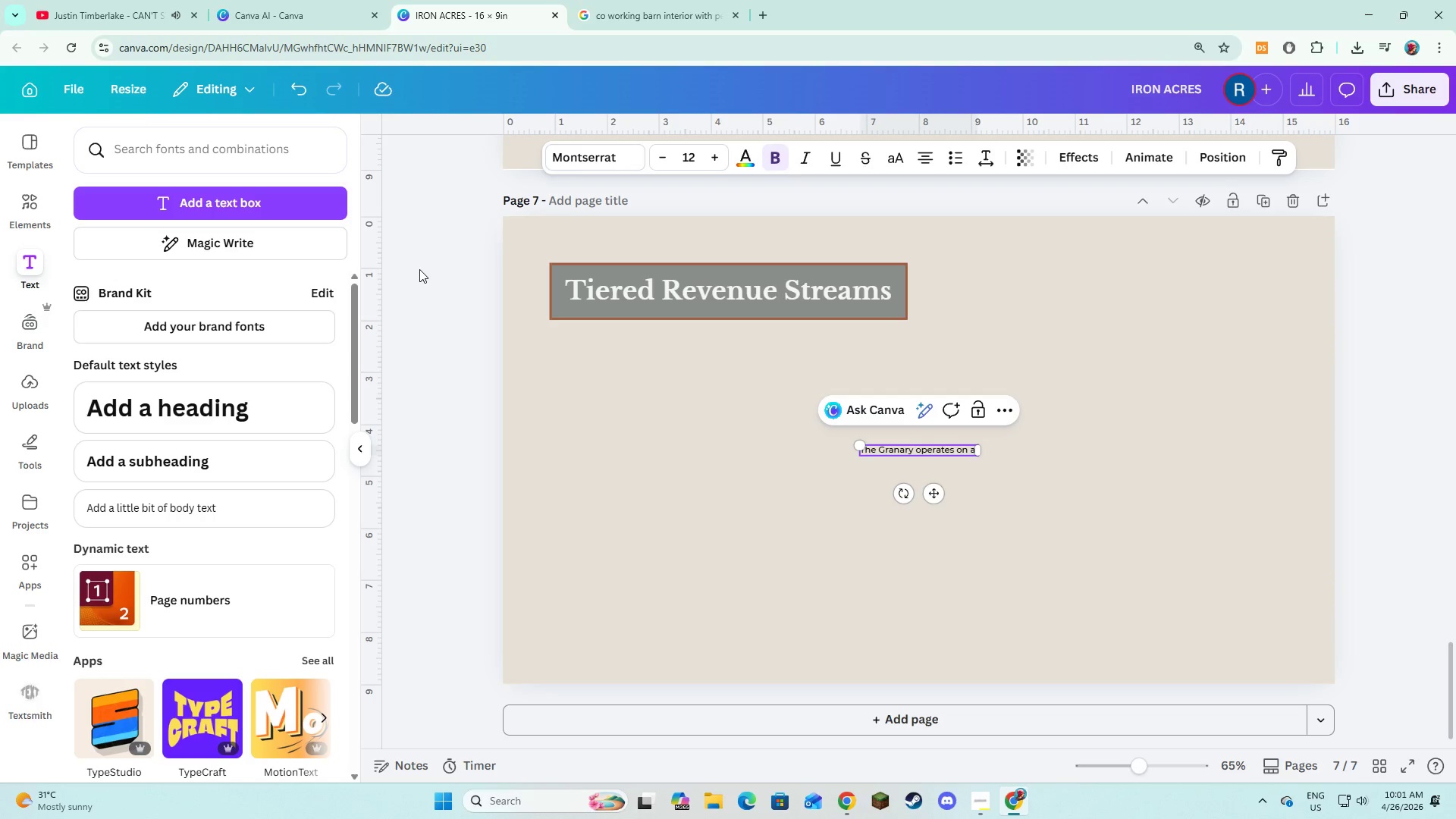 
wait(26.17)
 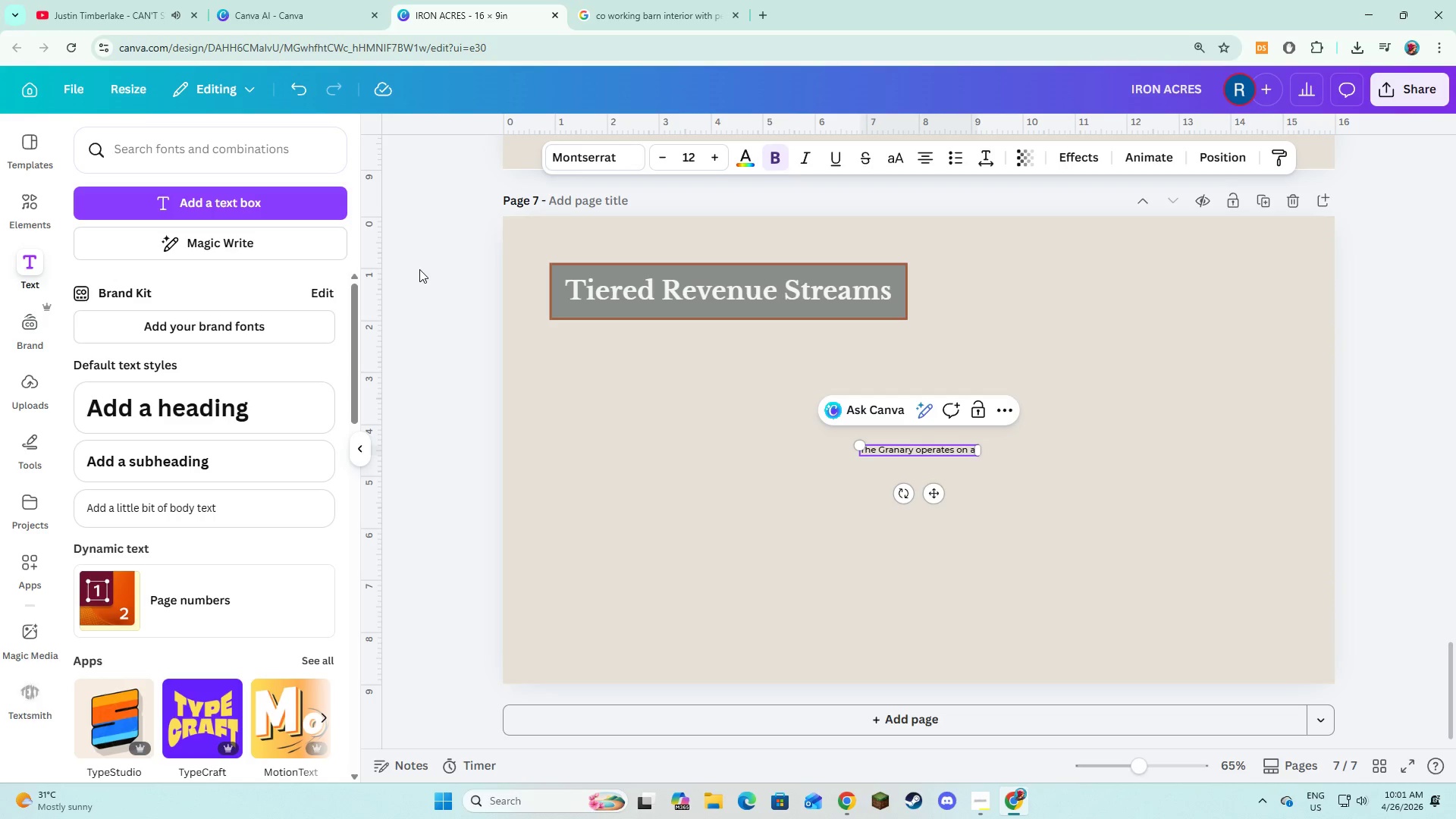 
type(diversified booking model designed to maximize occupancy and revenue across f)
key(Backspace)
type(differe )
key(Backspace)
type(nt customer )
 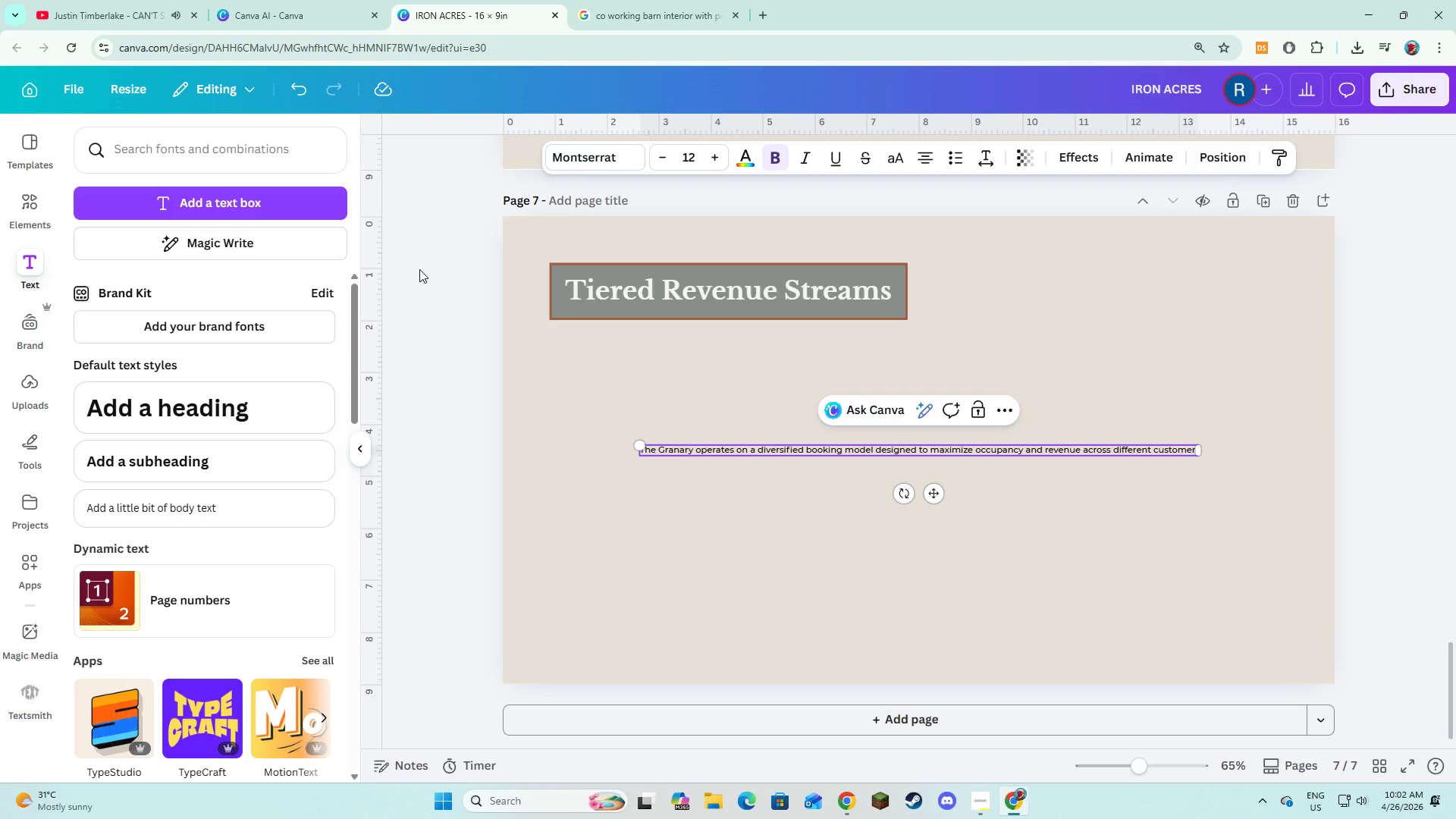 
wait(15.89)
 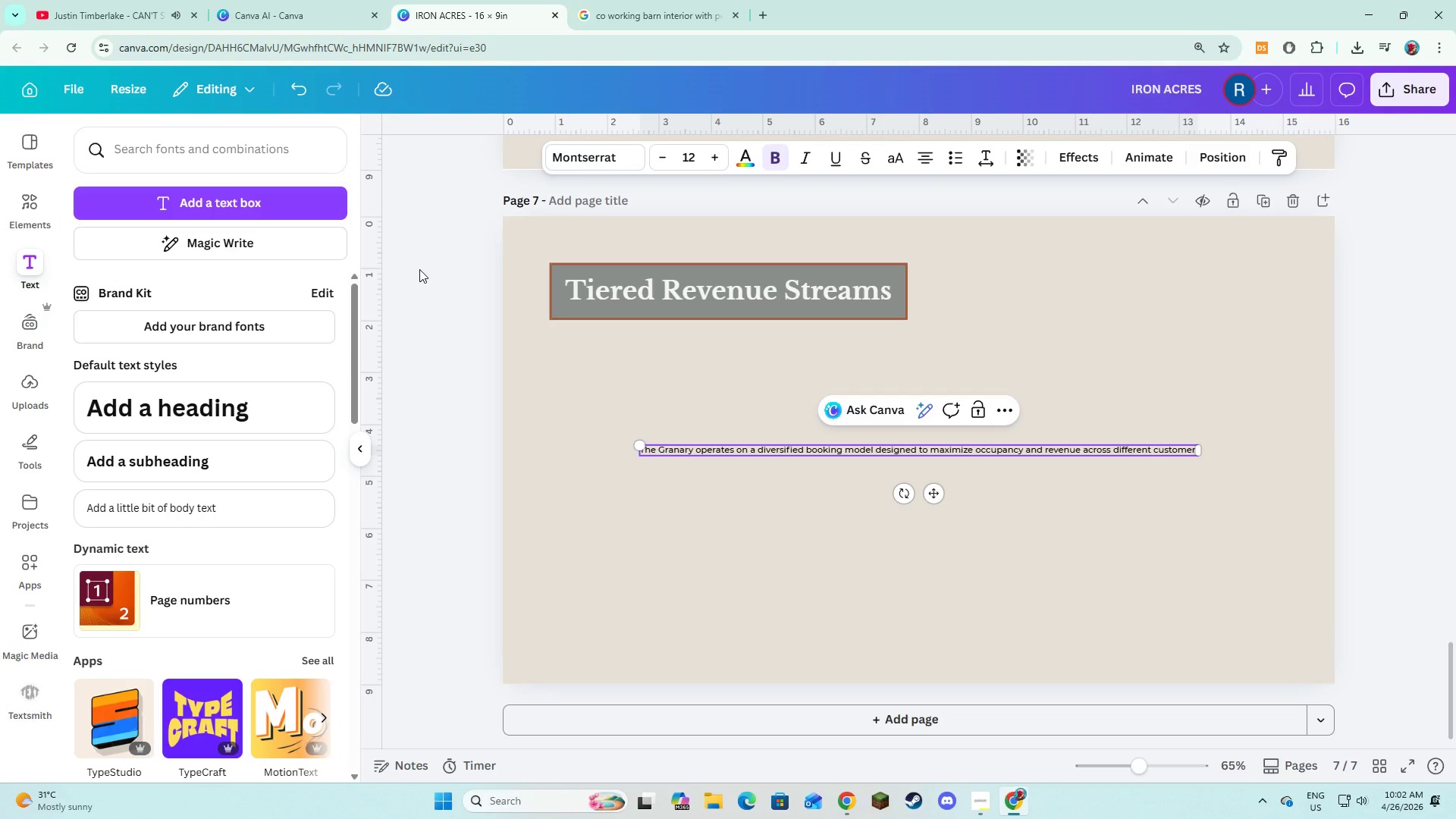 
type(segment)
 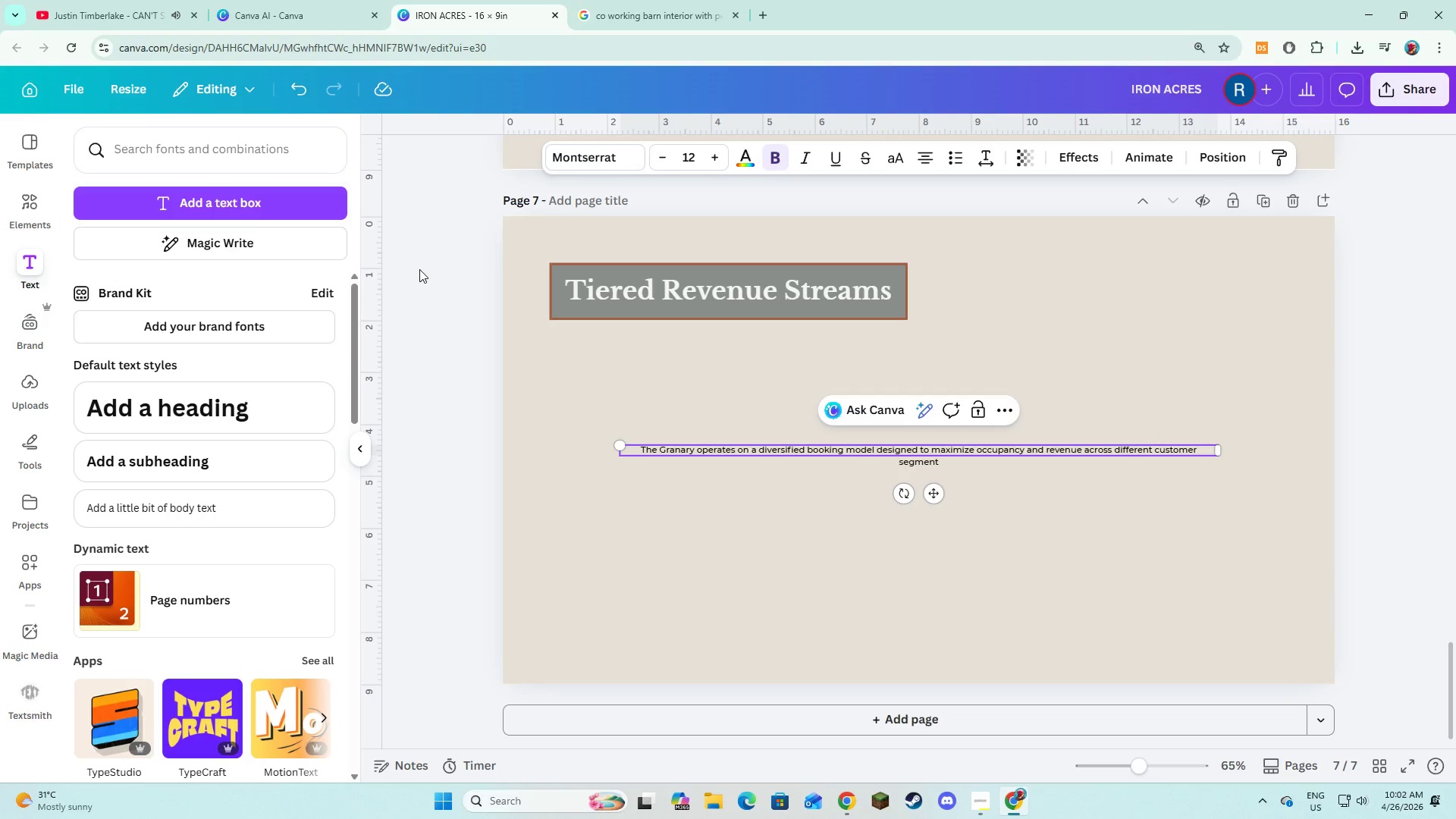 
wait(7.81)
 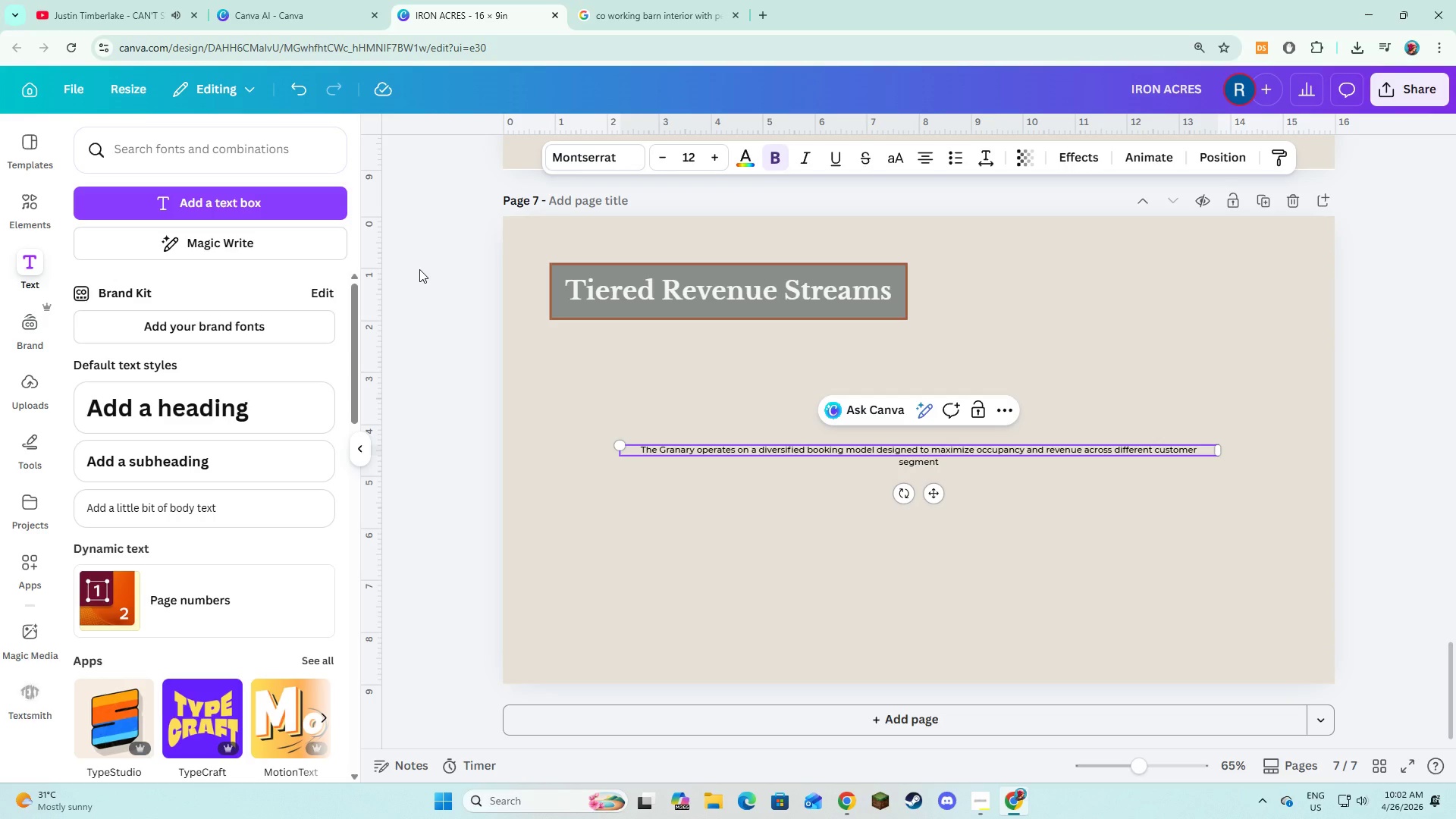 
key(S)
 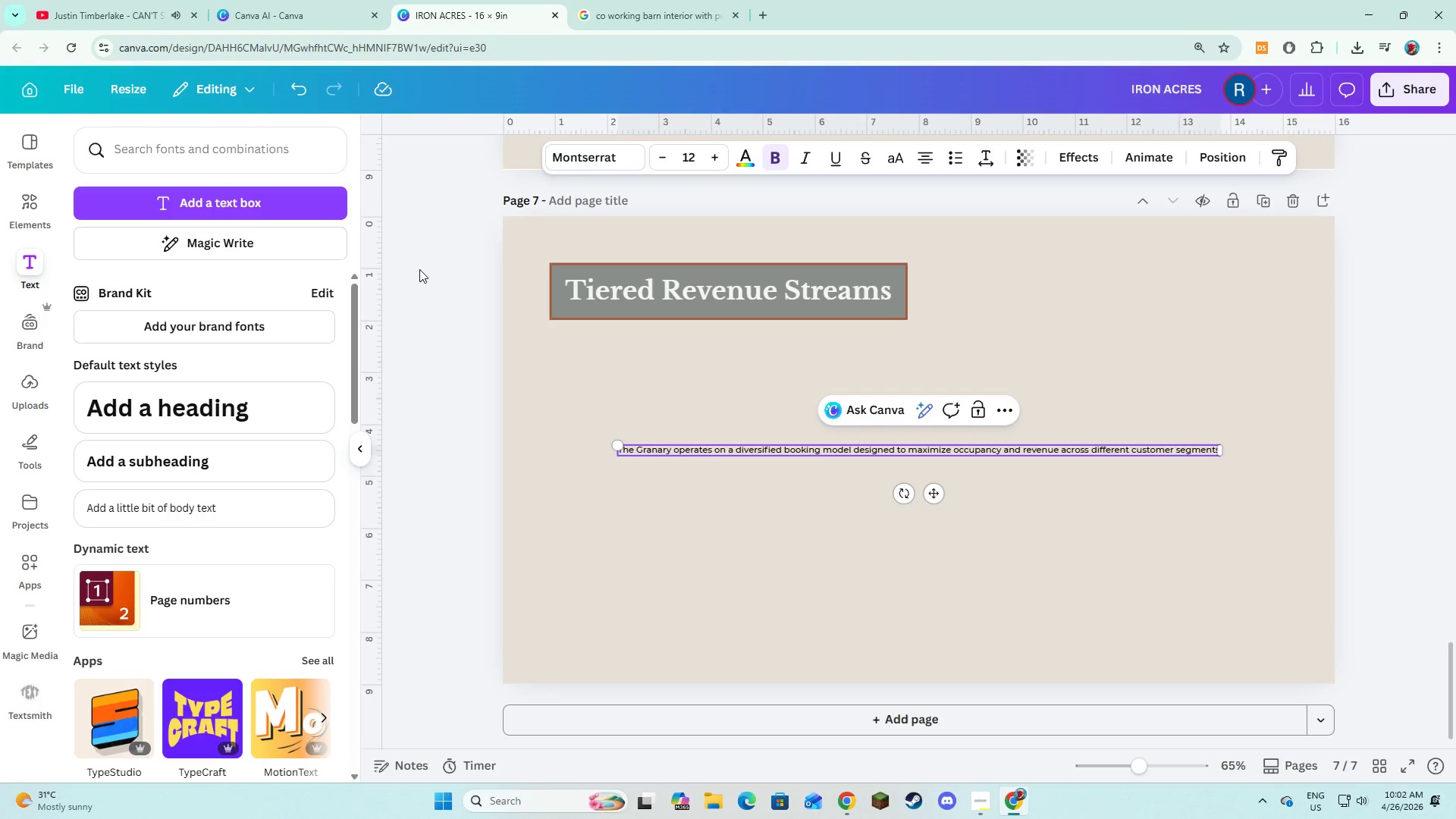 
key(Period)
 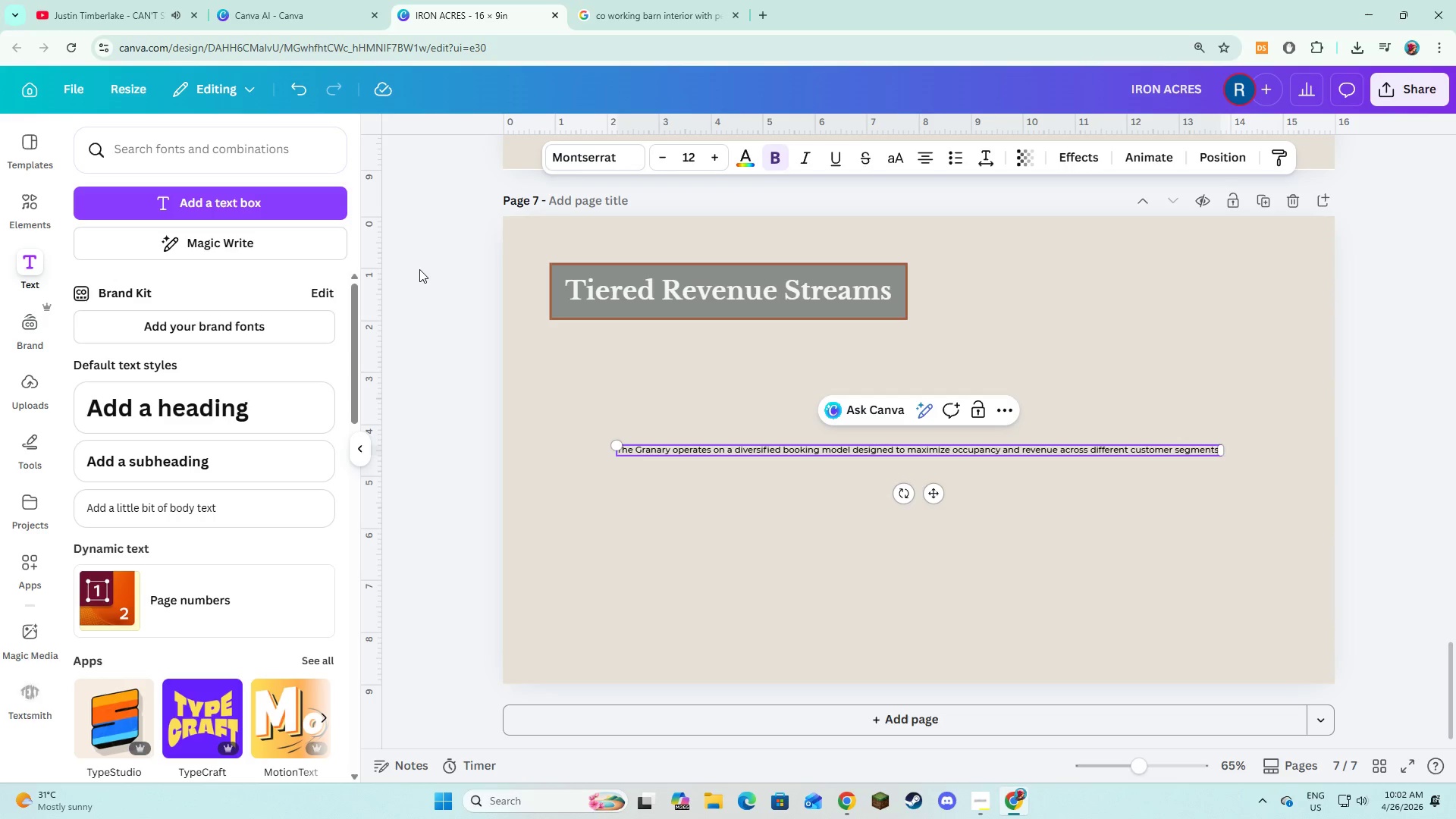 
key(Control+A)
 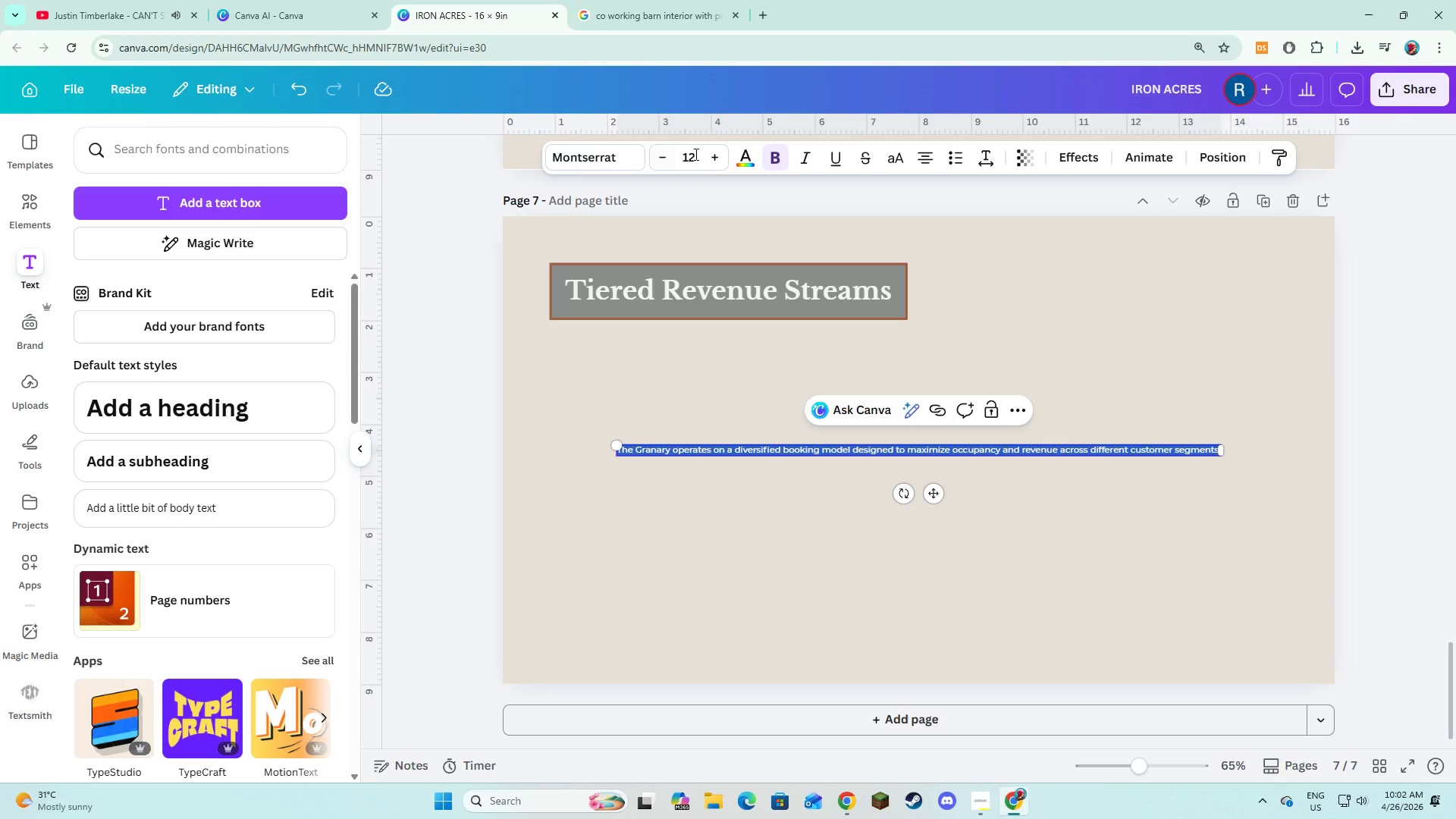 
double_click([707, 158])
 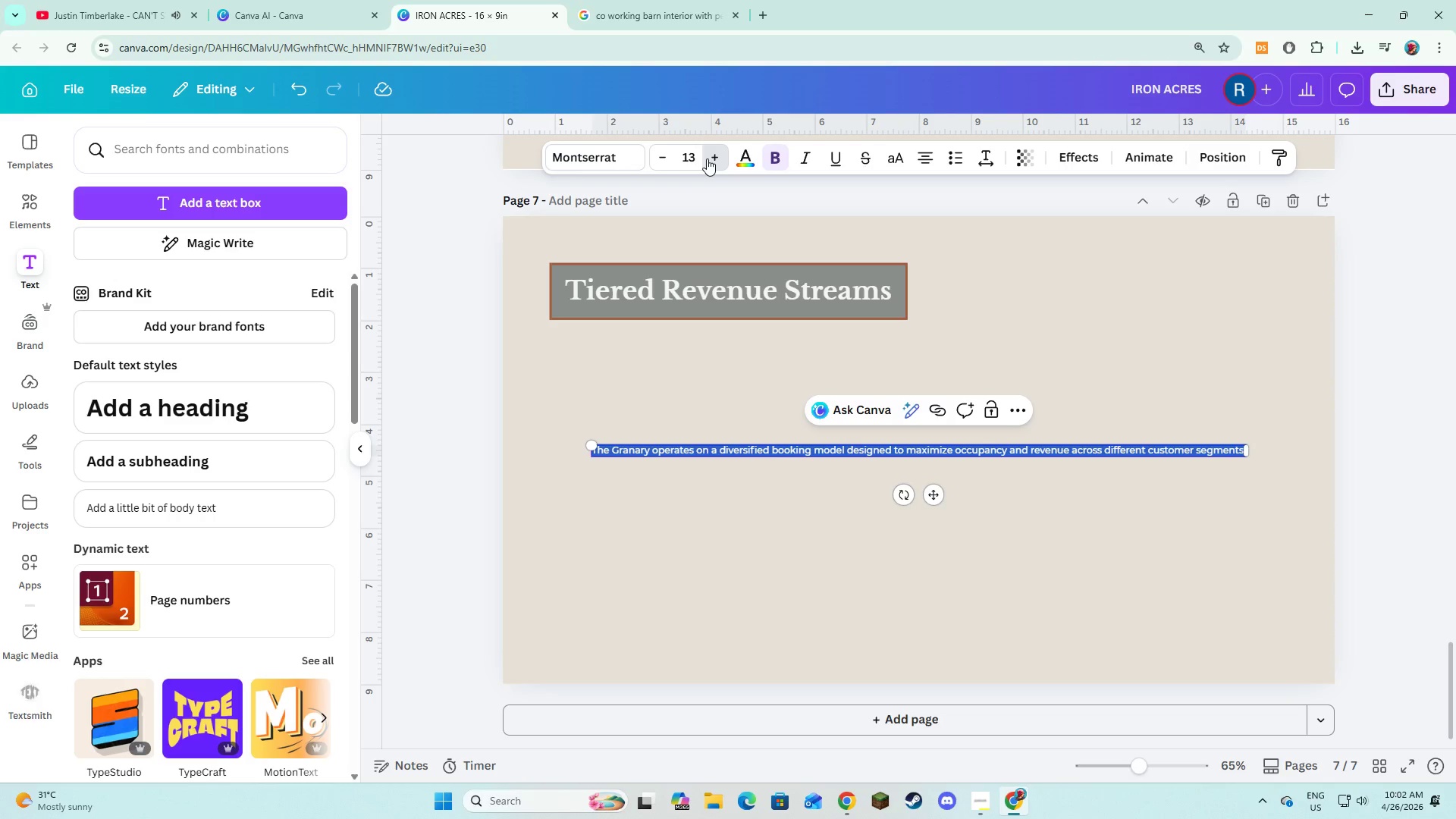 
triple_click([707, 158])
 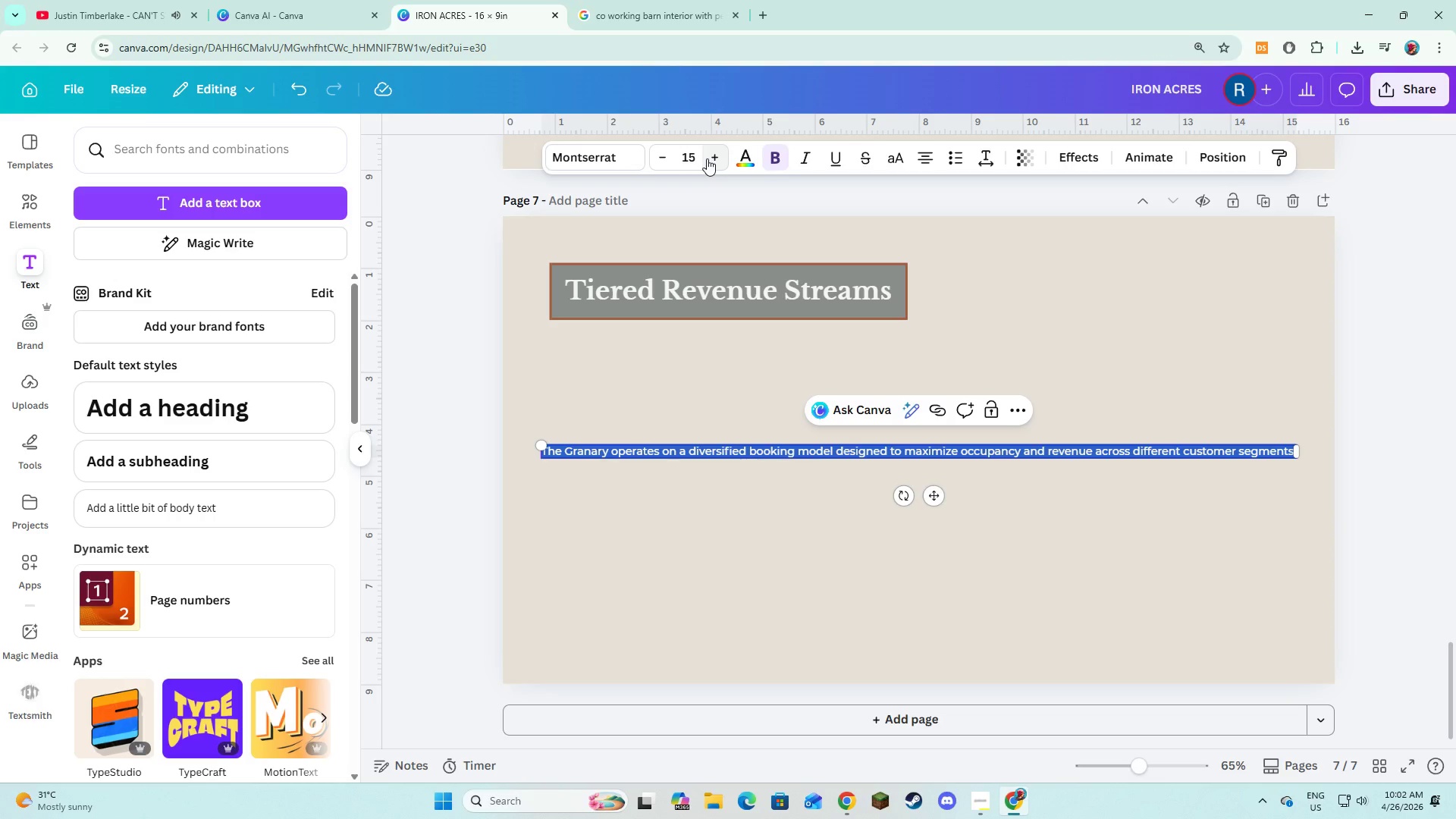 
double_click([707, 158])
 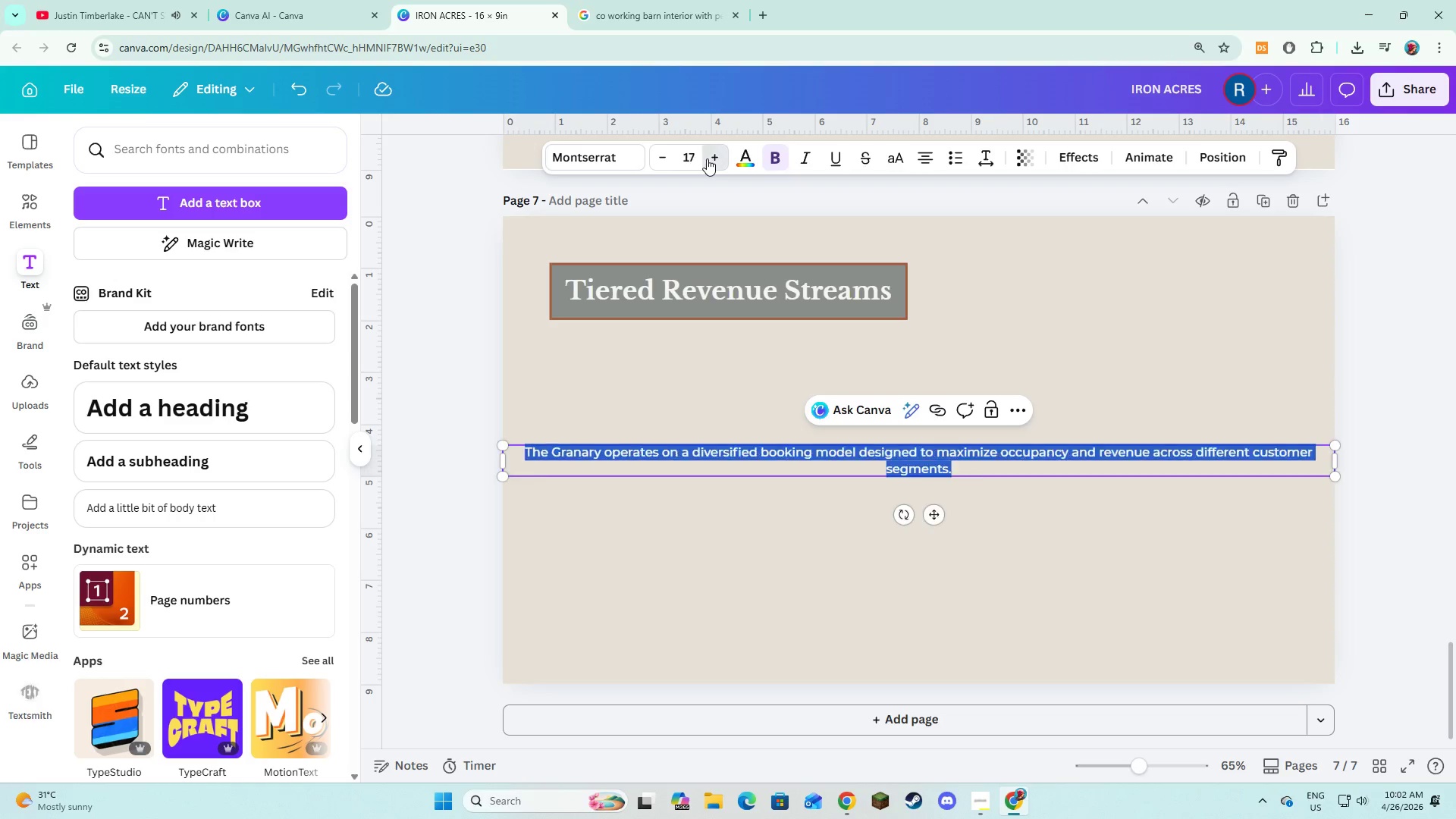 
triple_click([707, 158])
 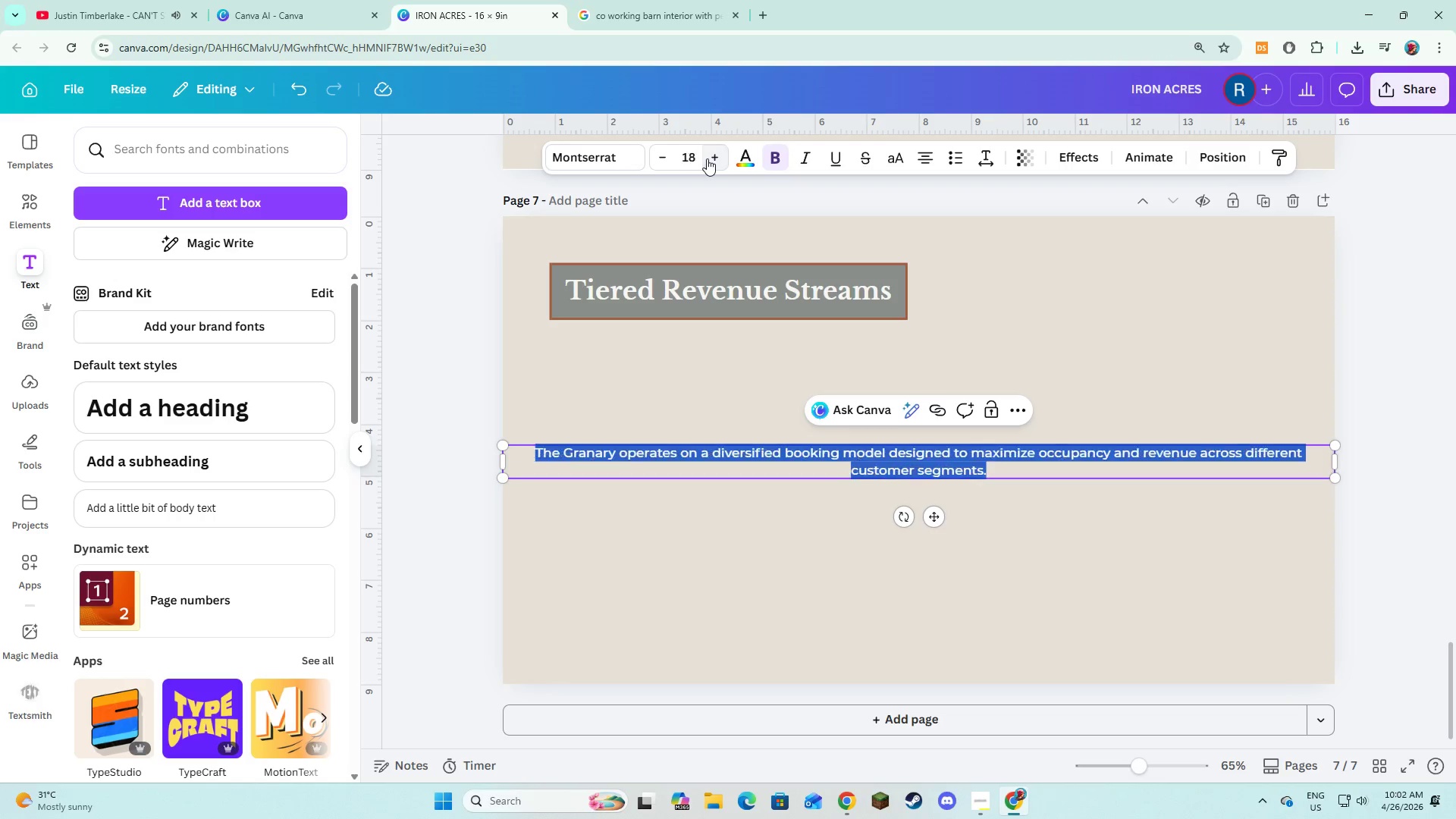 
triple_click([707, 158])
 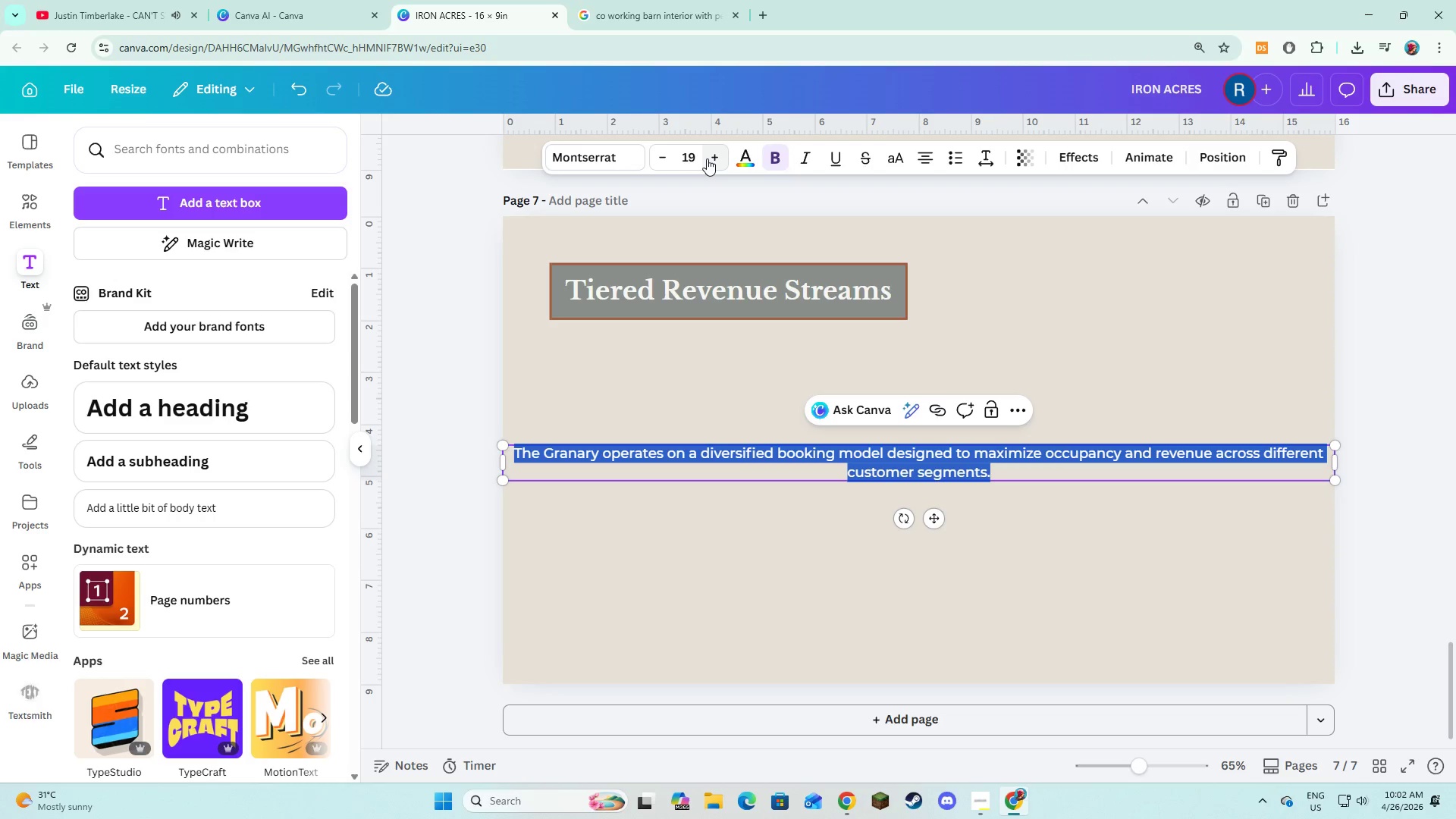 
triple_click([707, 158])
 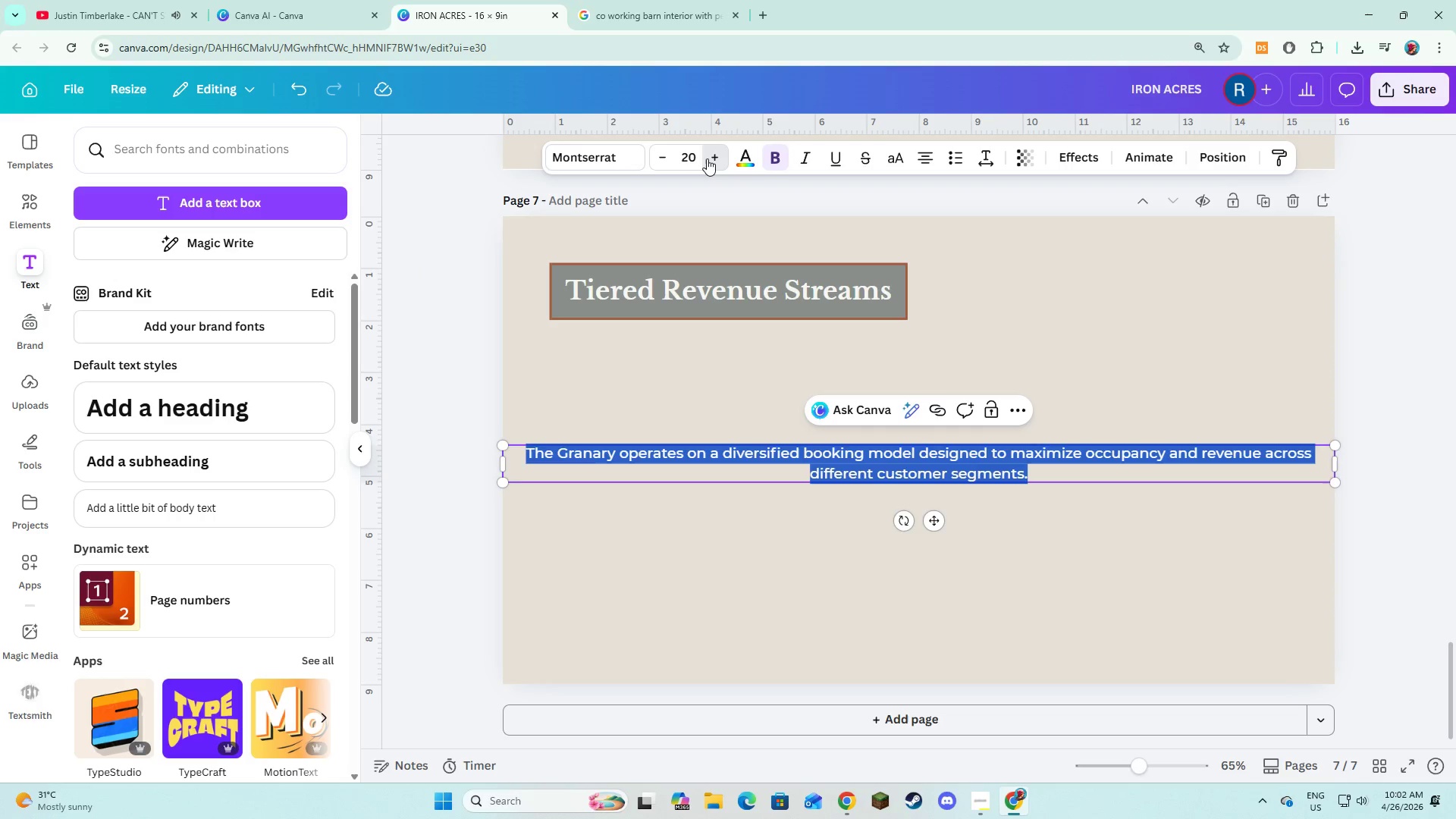 
triple_click([707, 158])
 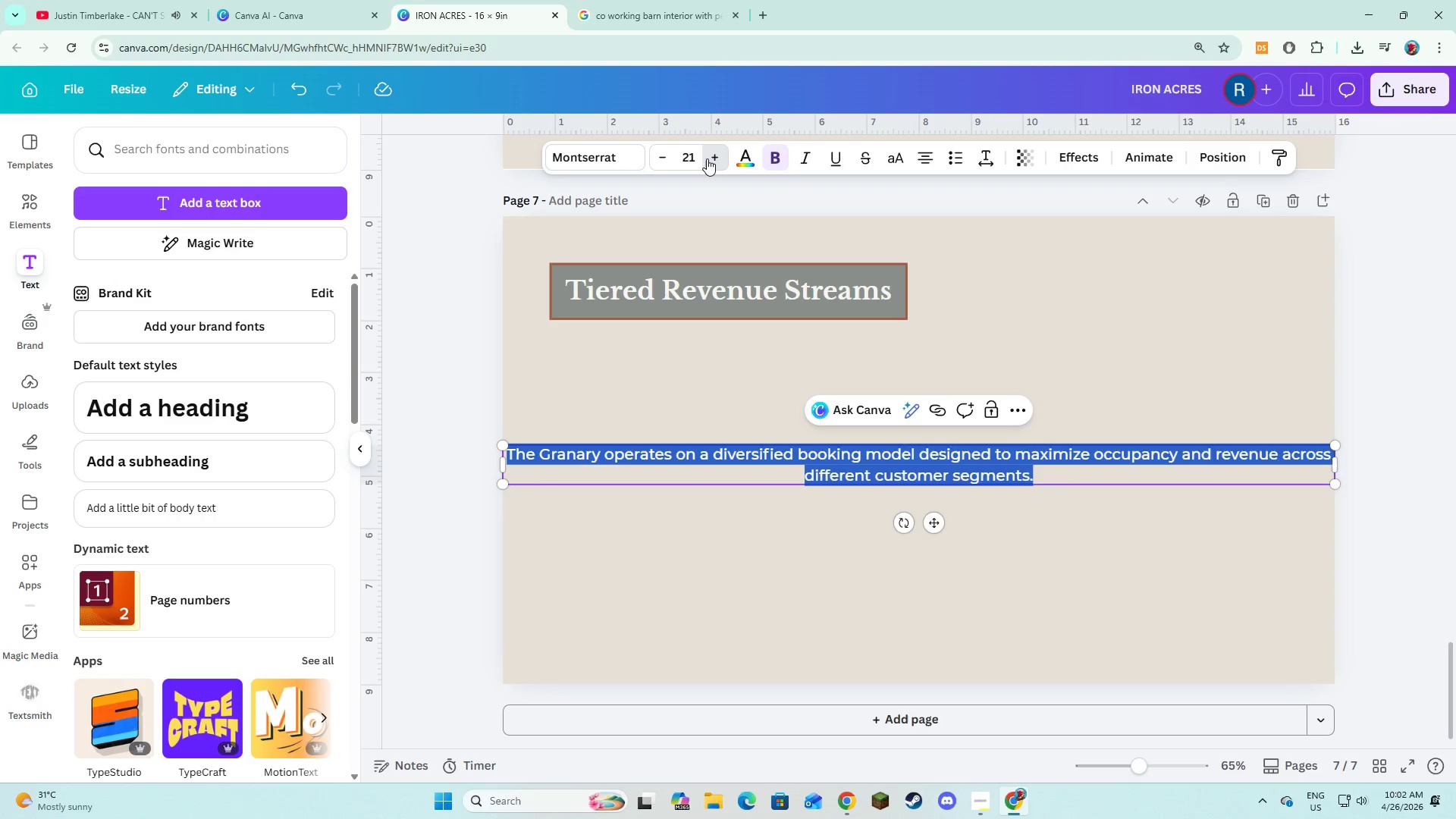 
triple_click([707, 158])
 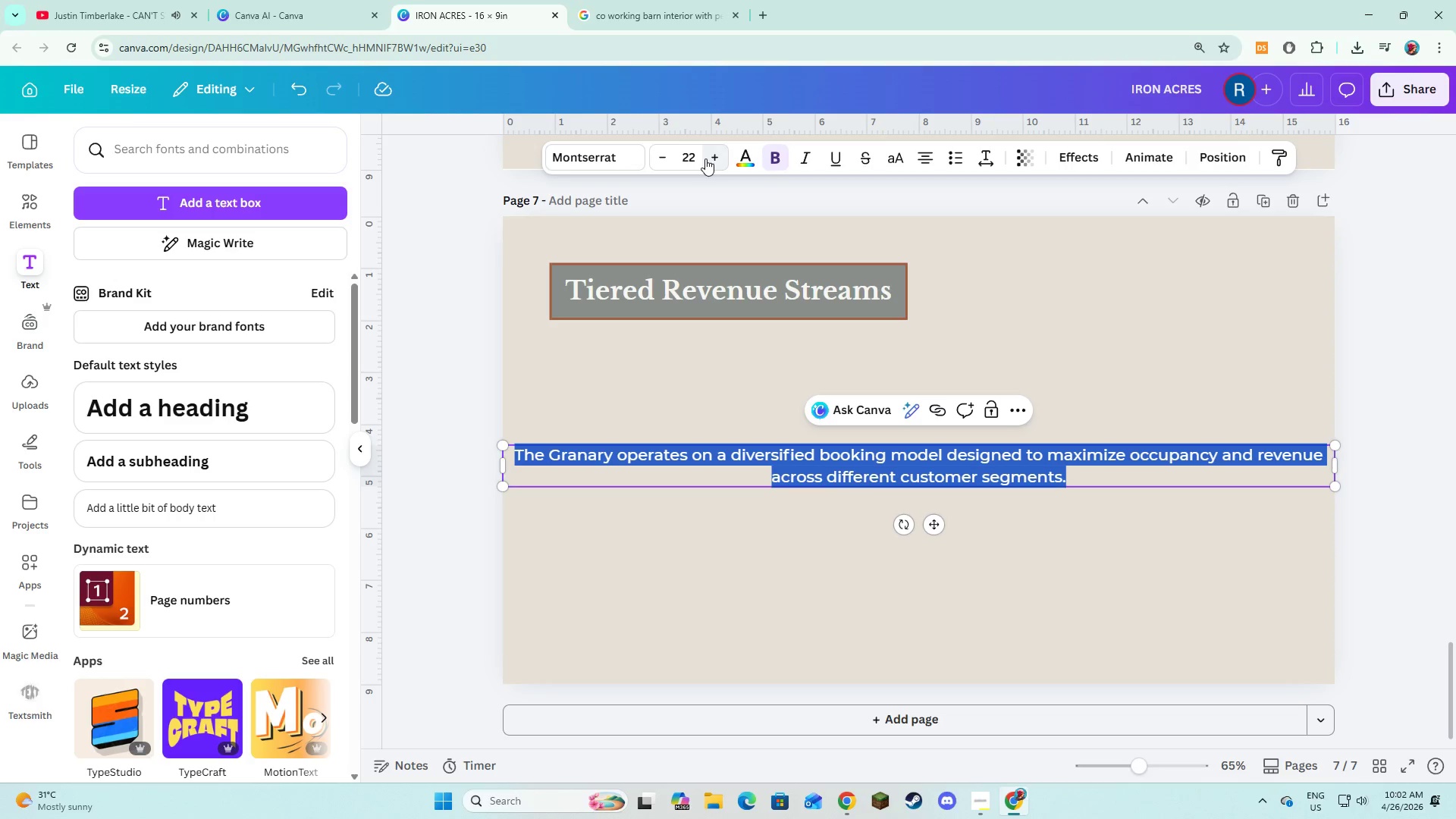 
triple_click([705, 158])
 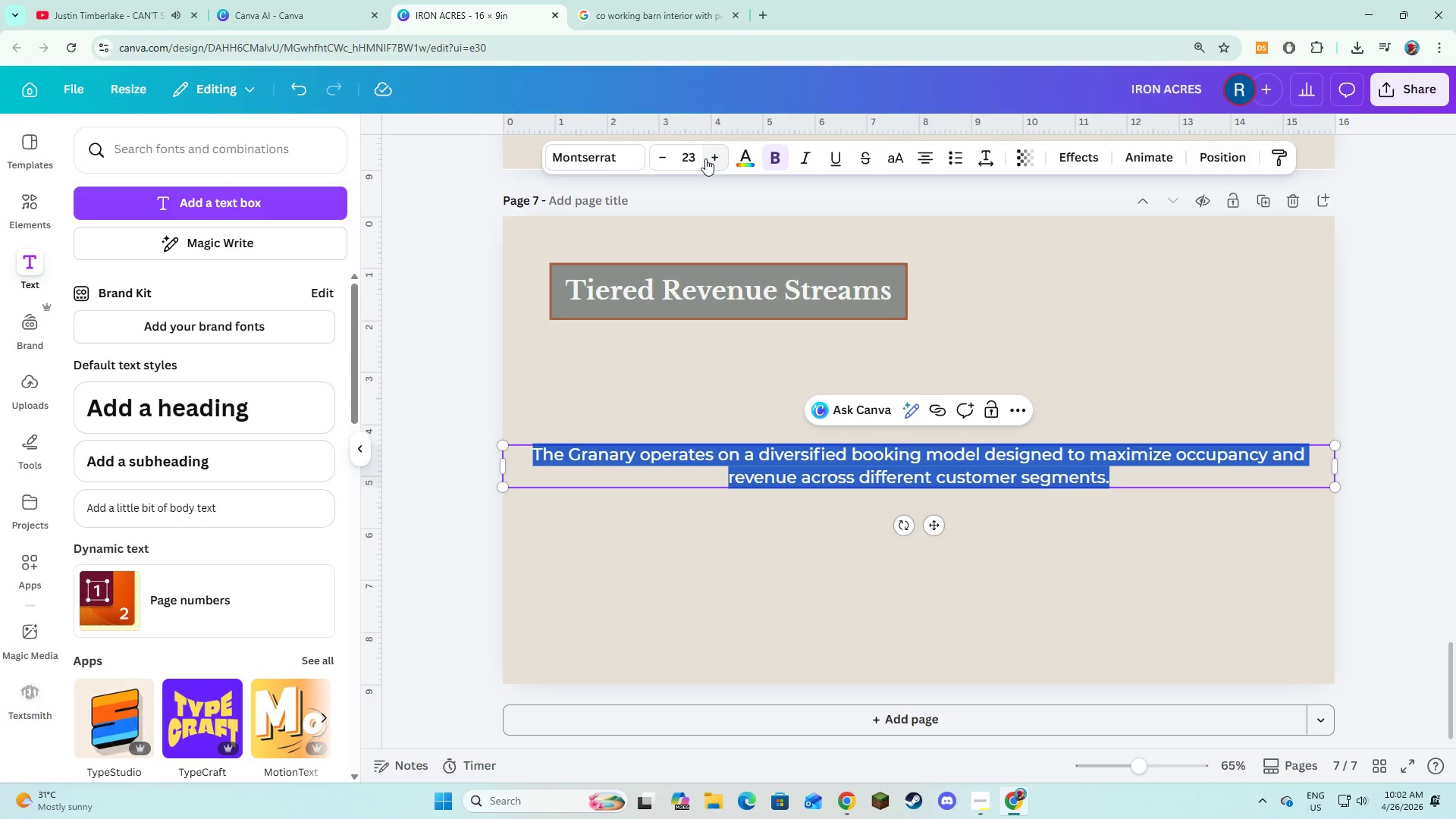 
triple_click([705, 158])
 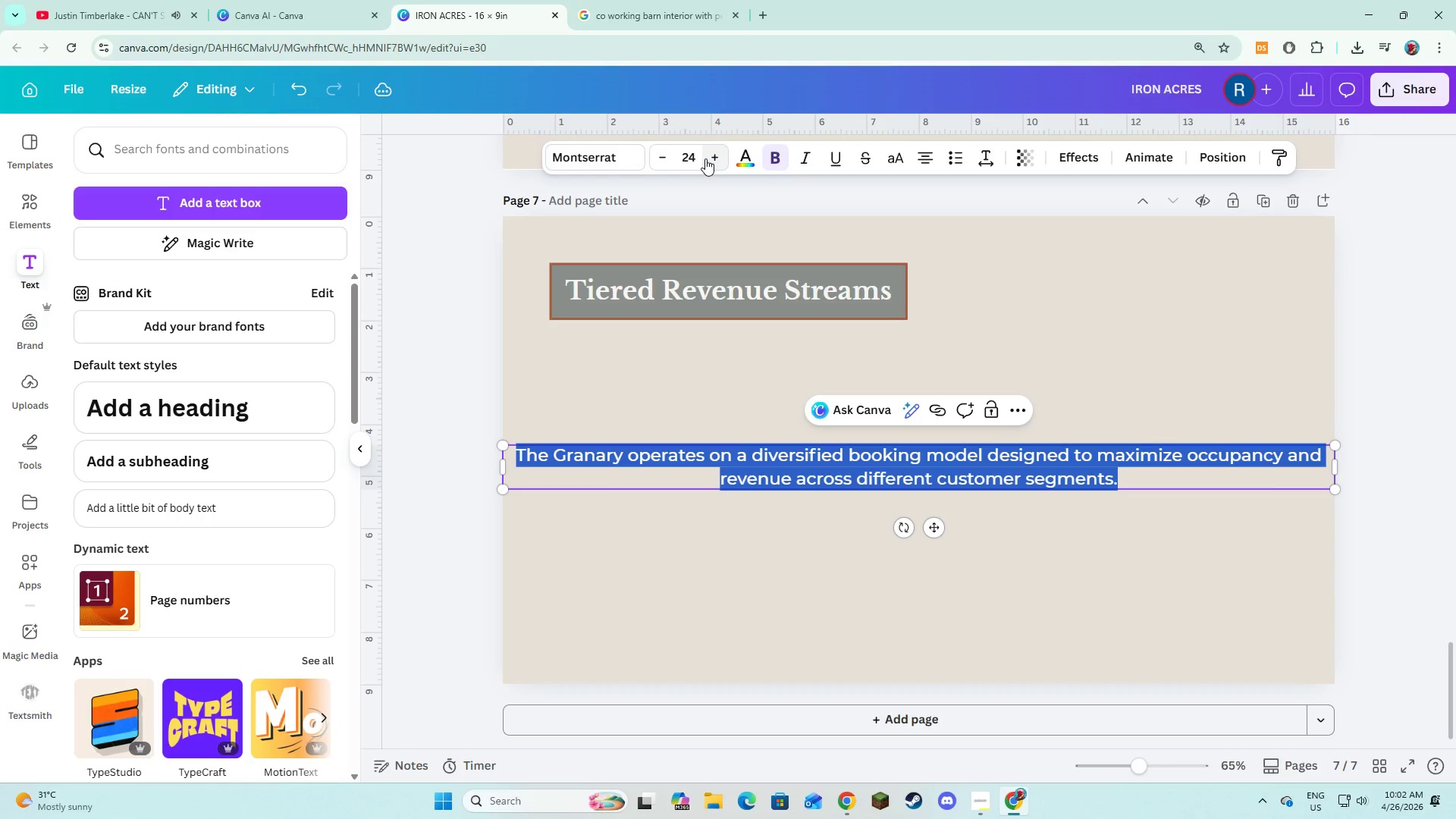 
left_click([705, 158])
 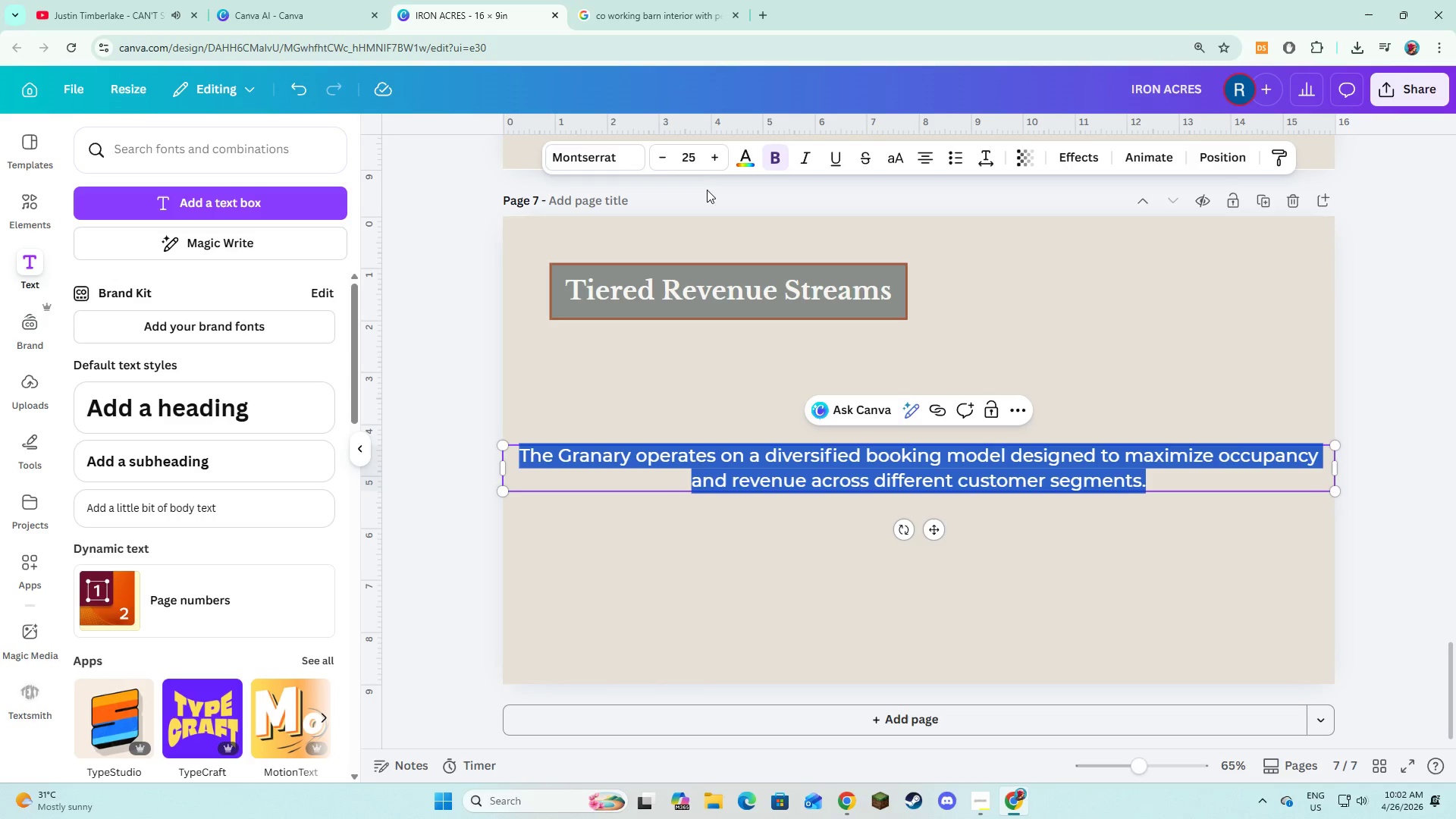 
left_click([613, 371])
 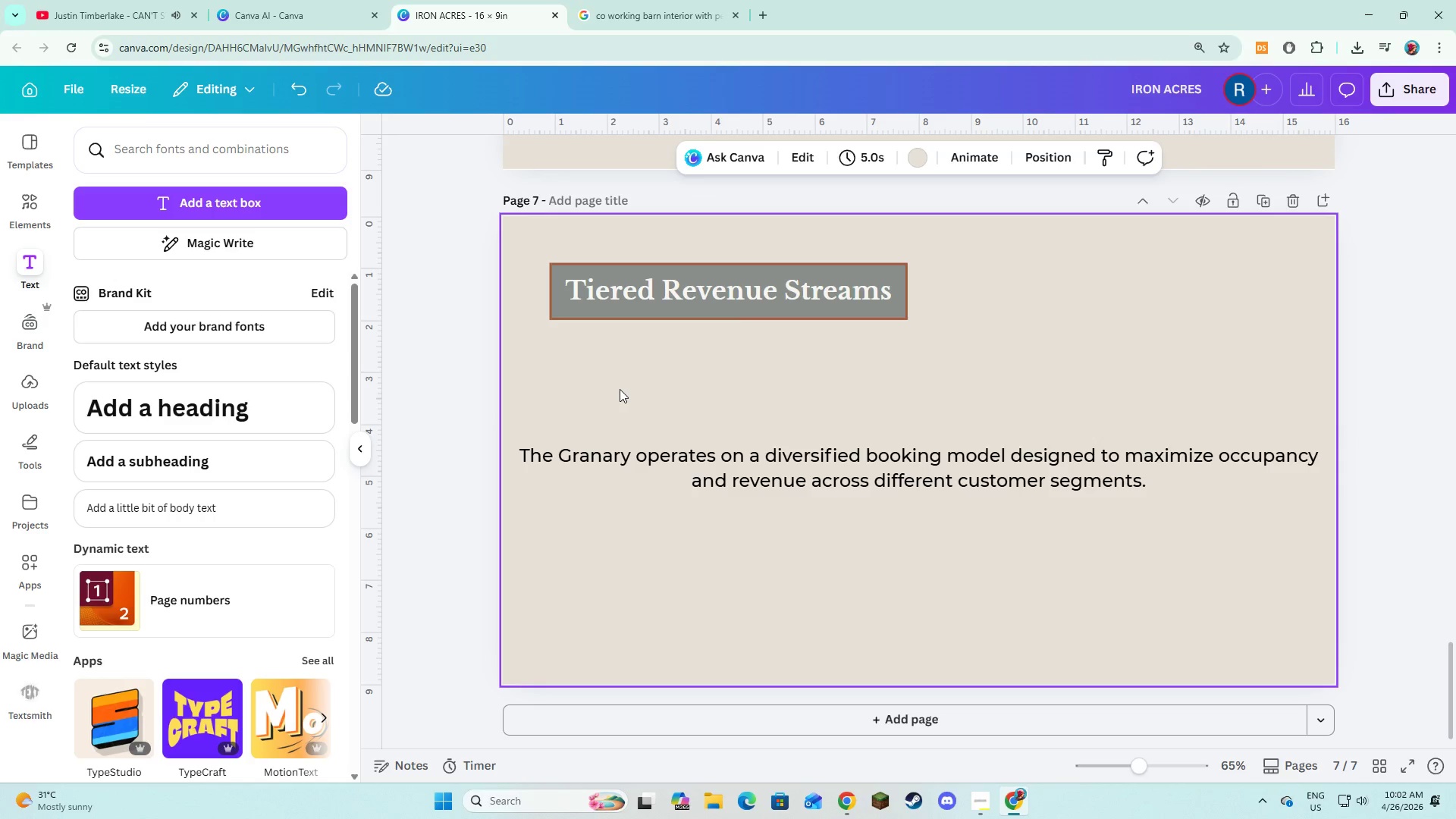 
left_click([658, 444])
 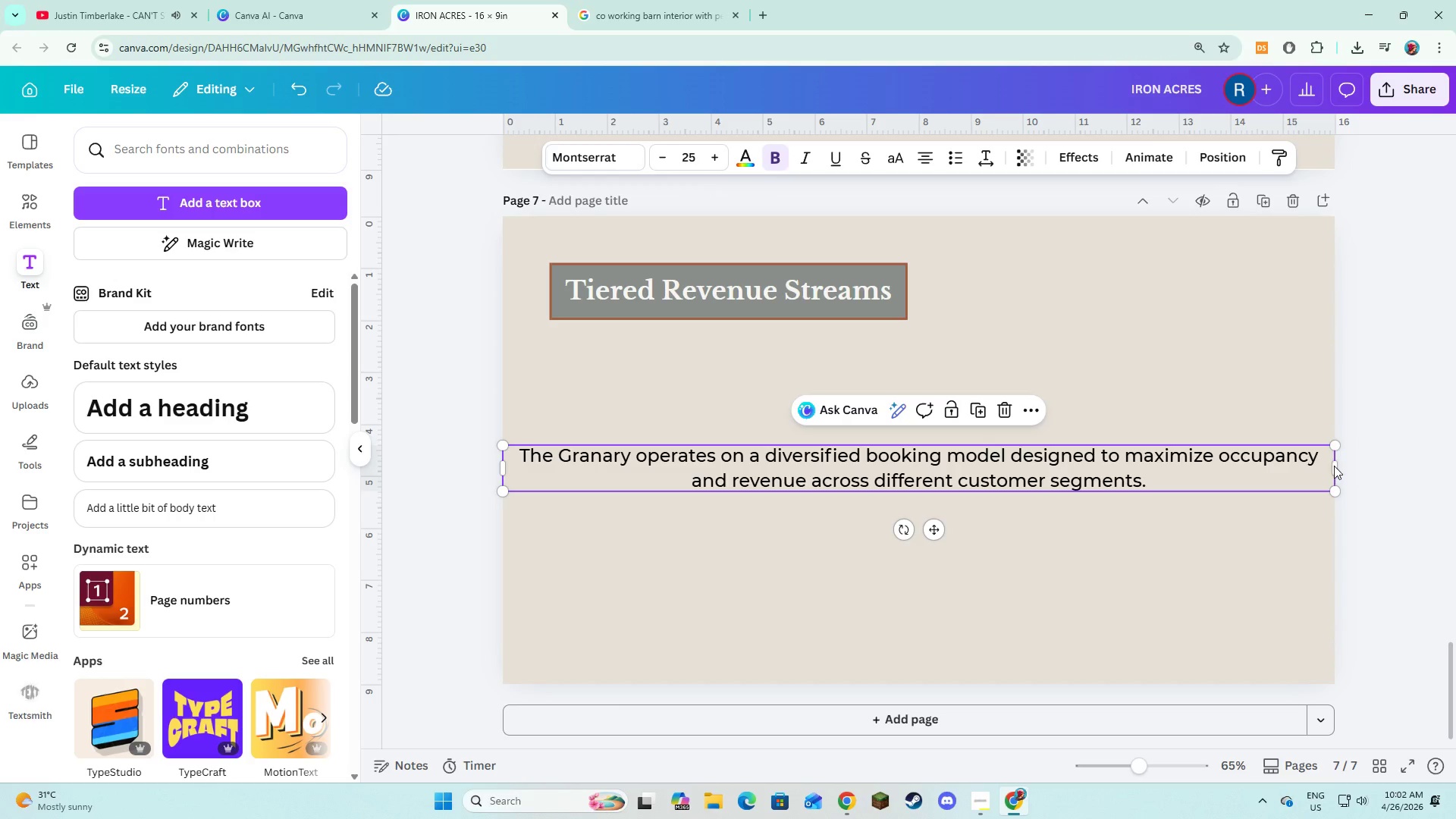 
left_click_drag(start_coordinate=[1337, 466], to_coordinate=[1206, 468])
 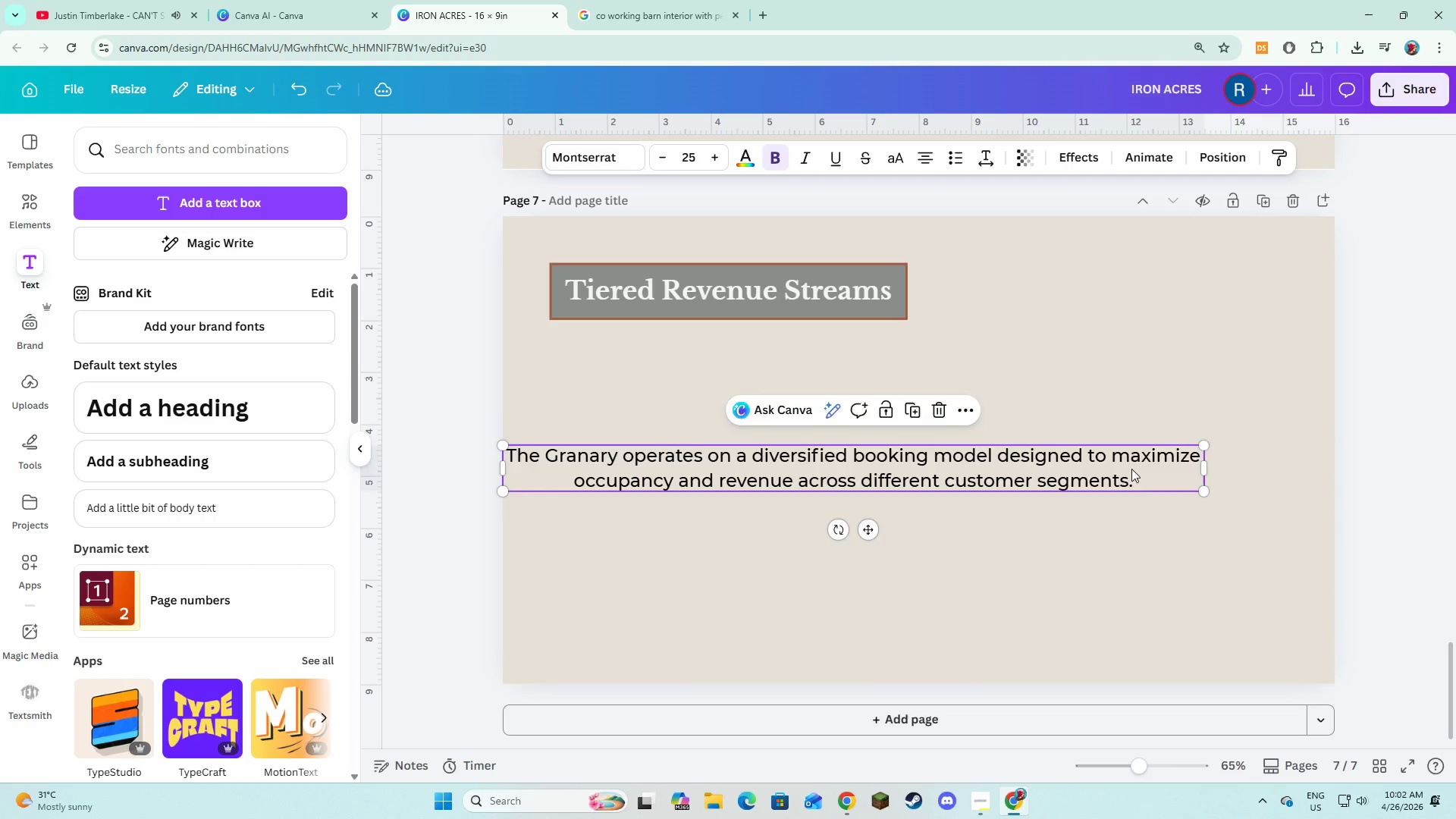 
left_click_drag(start_coordinate=[1131, 469], to_coordinate=[1197, 369])
 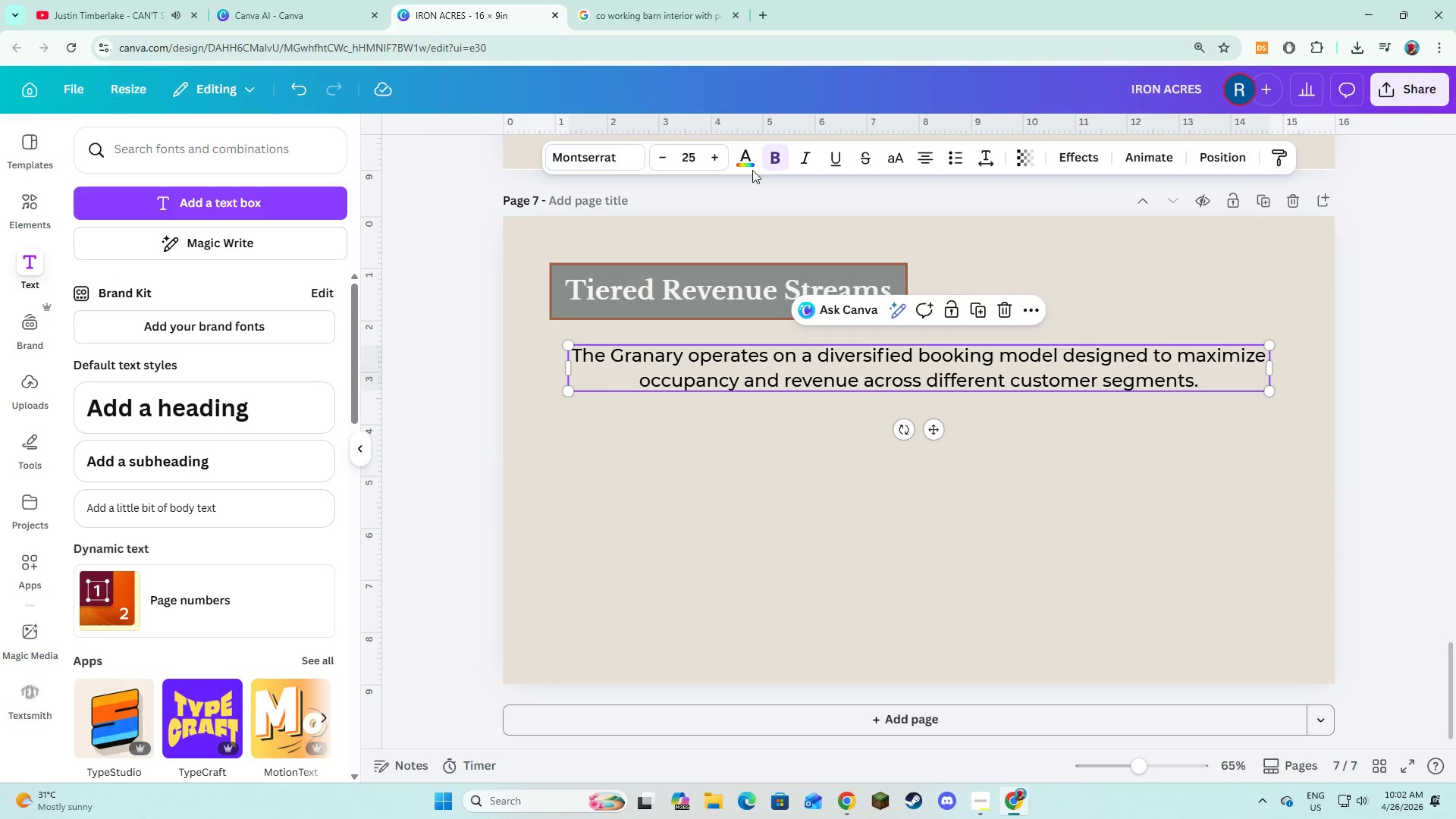 
left_click([744, 164])
 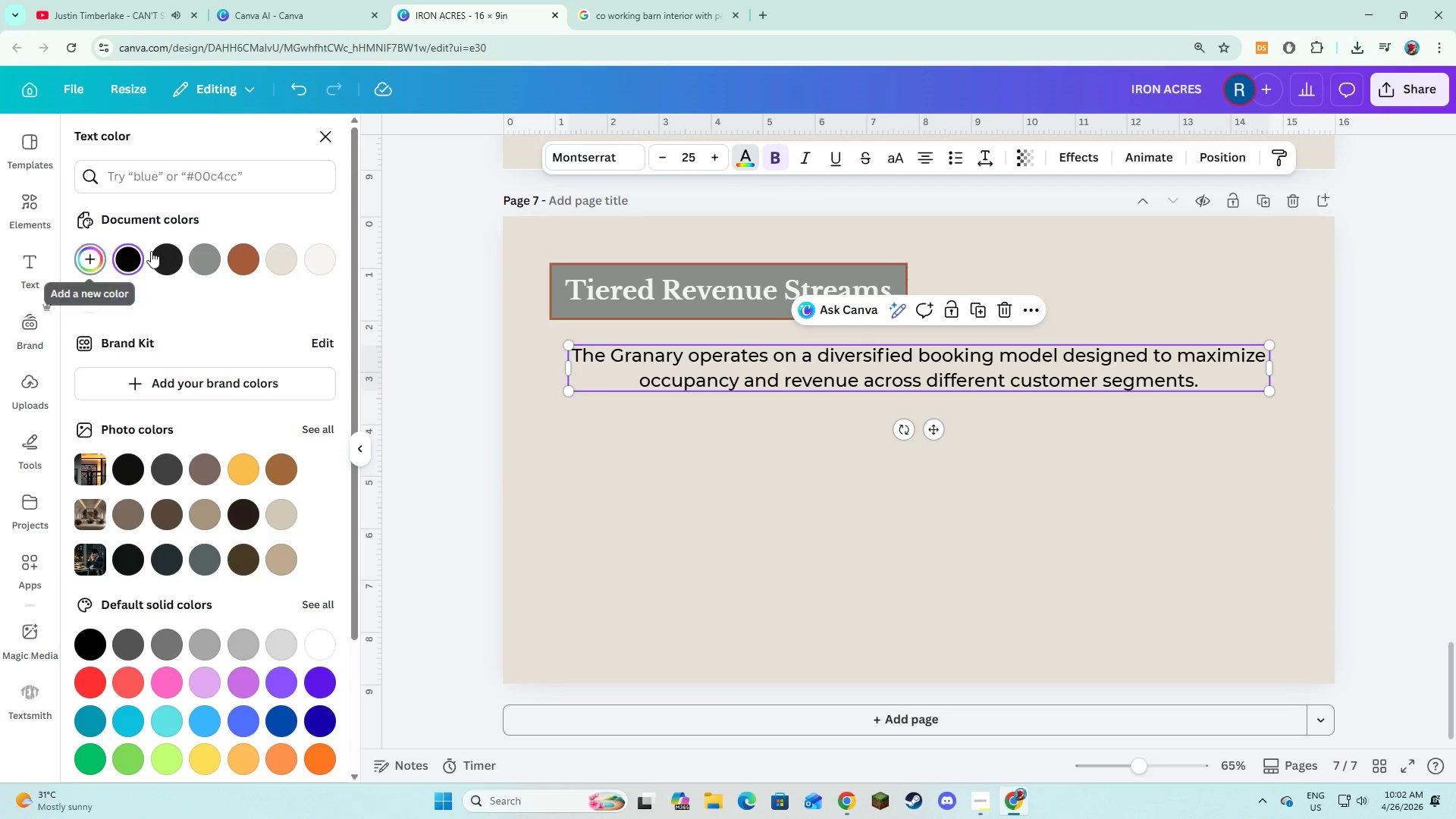 
left_click([160, 252])
 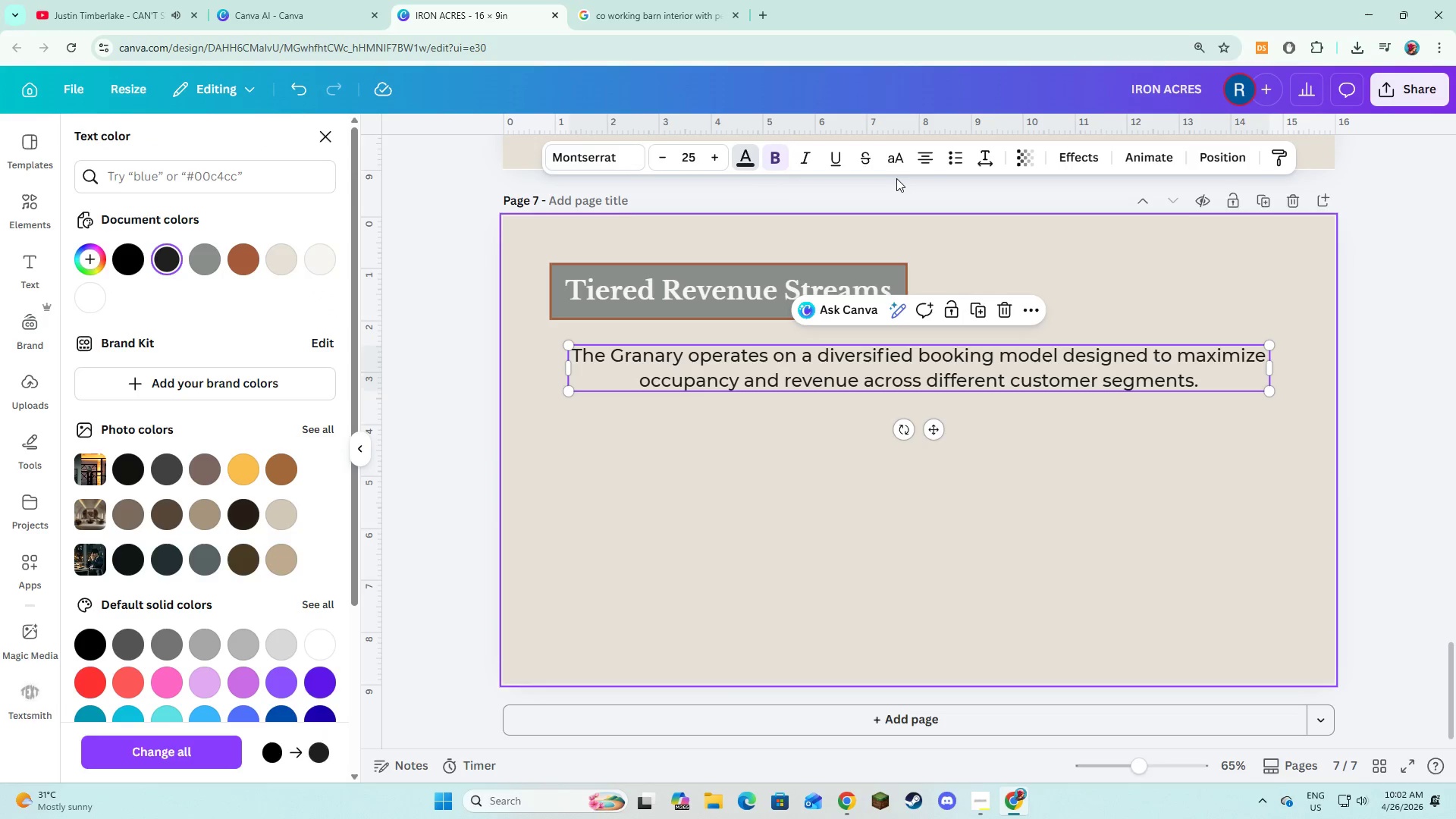 
double_click([926, 161])
 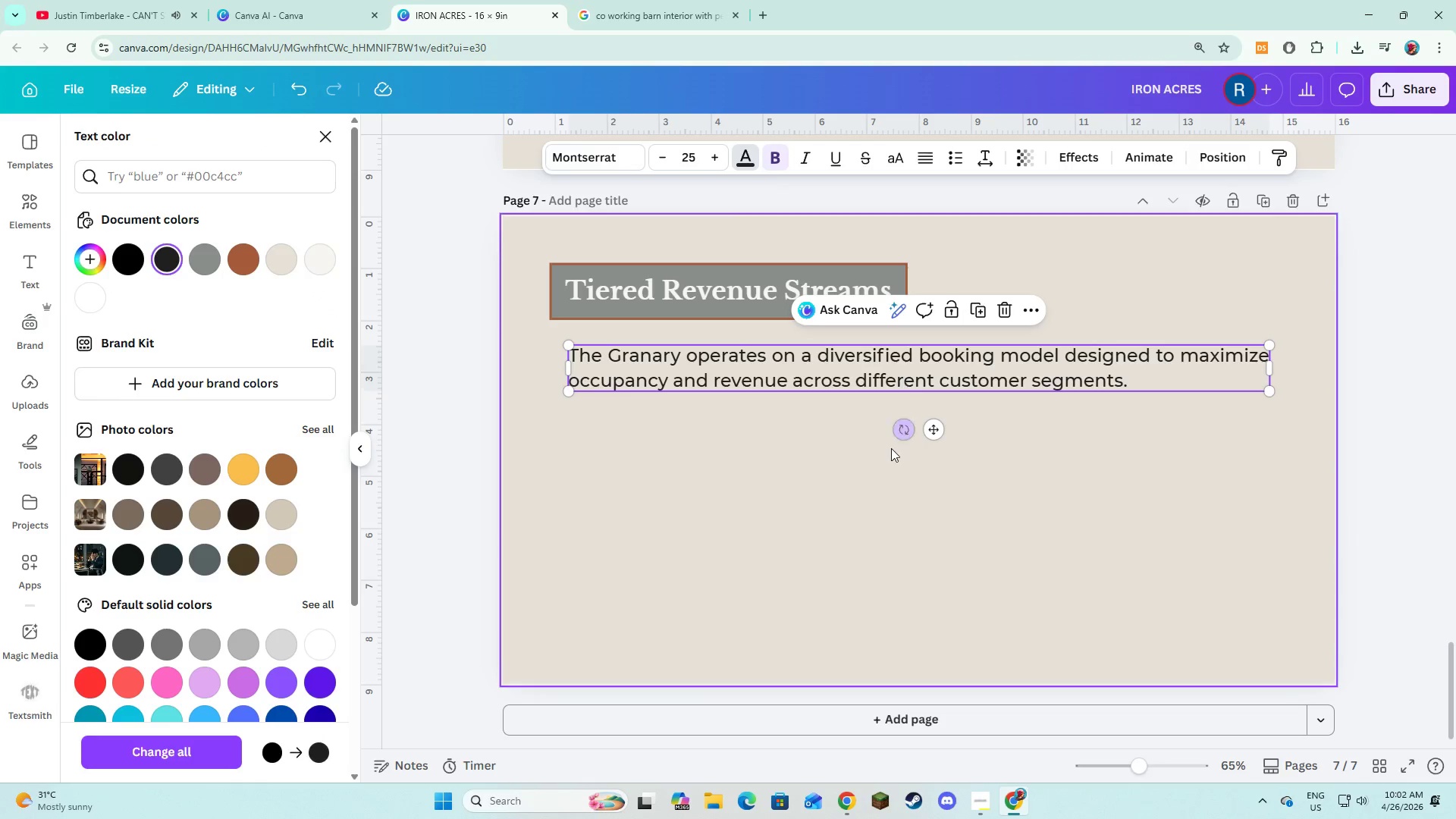 
left_click([891, 448])
 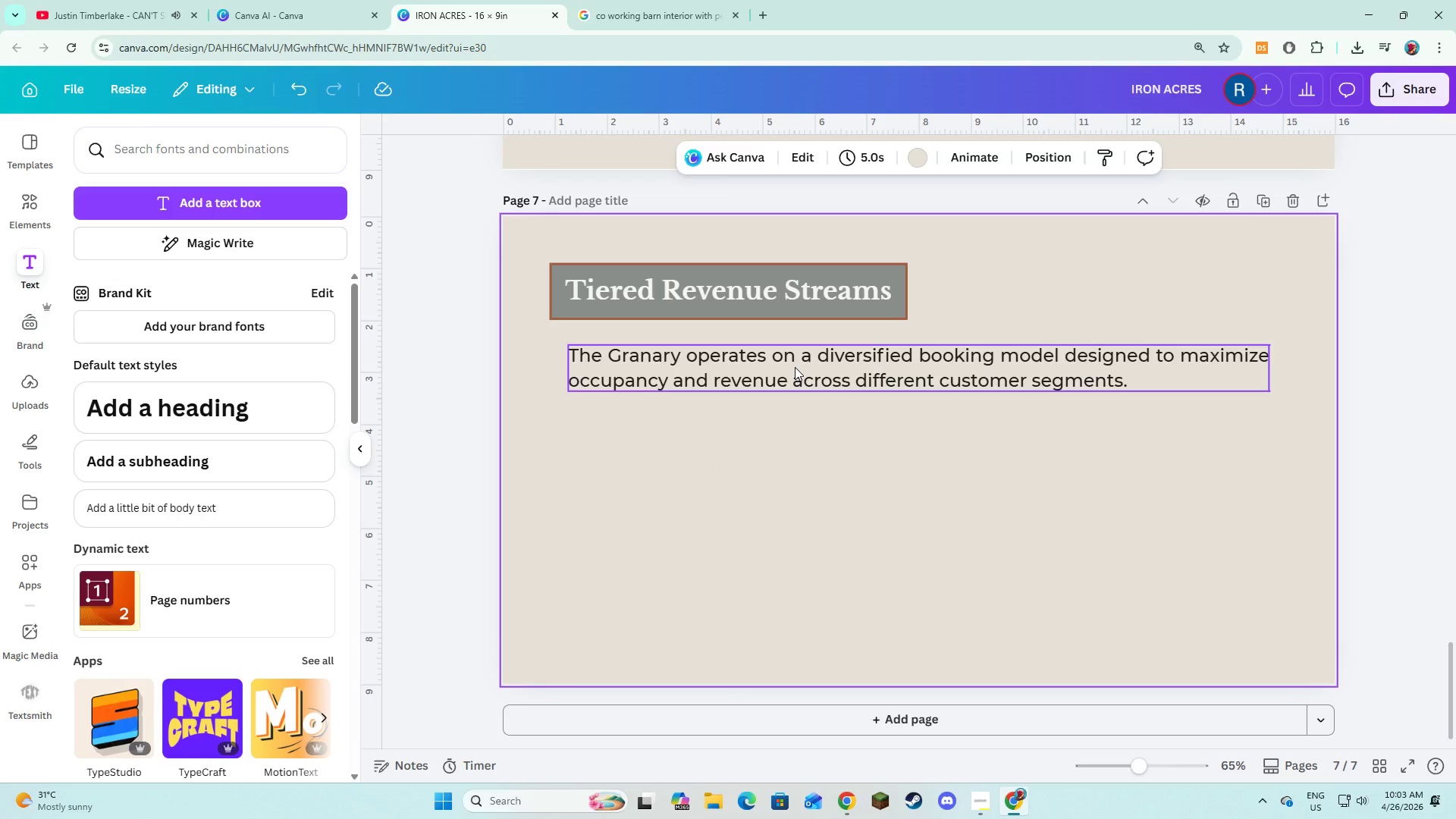 
wait(6.44)
 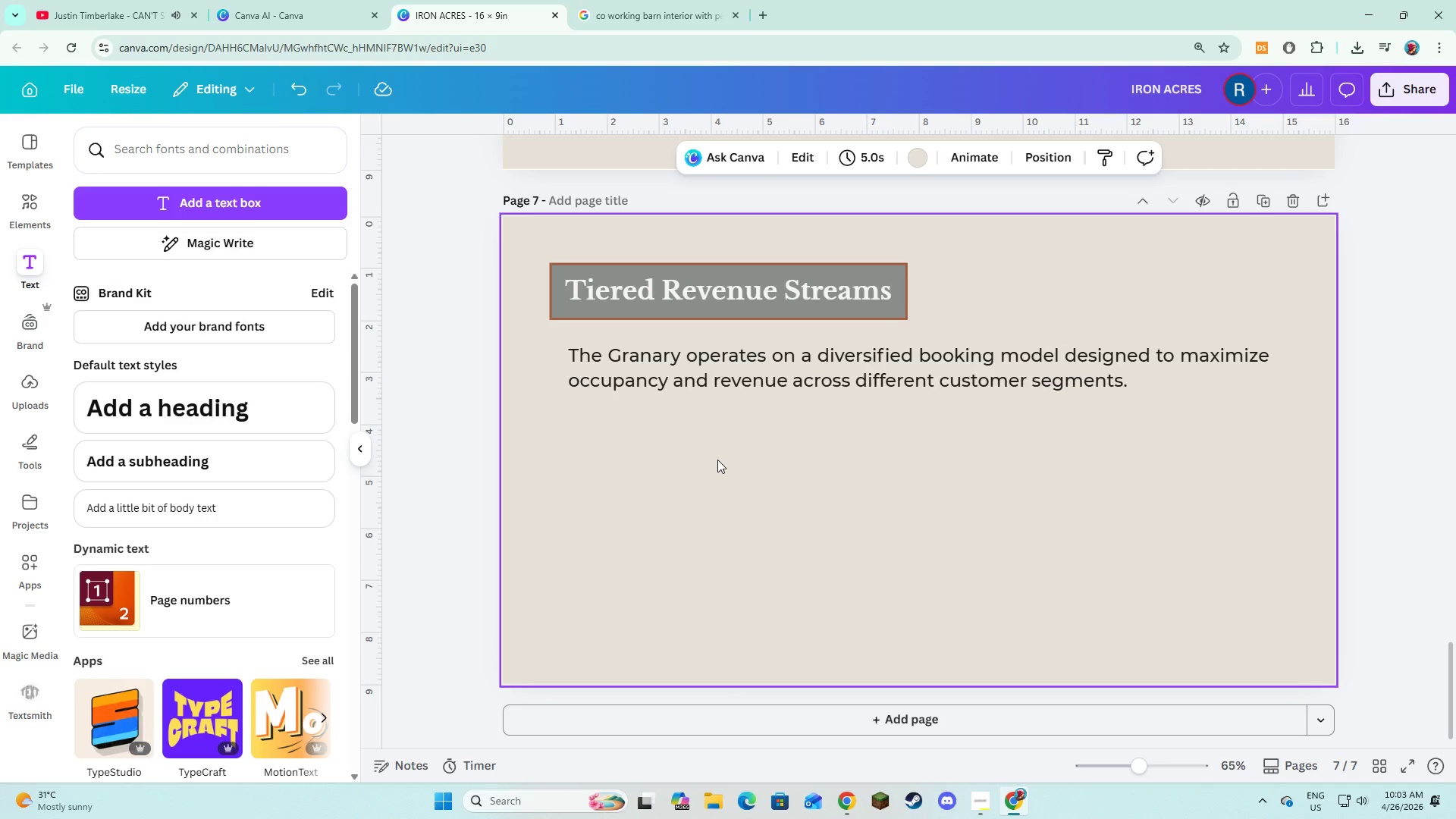 
left_click([763, 441])
 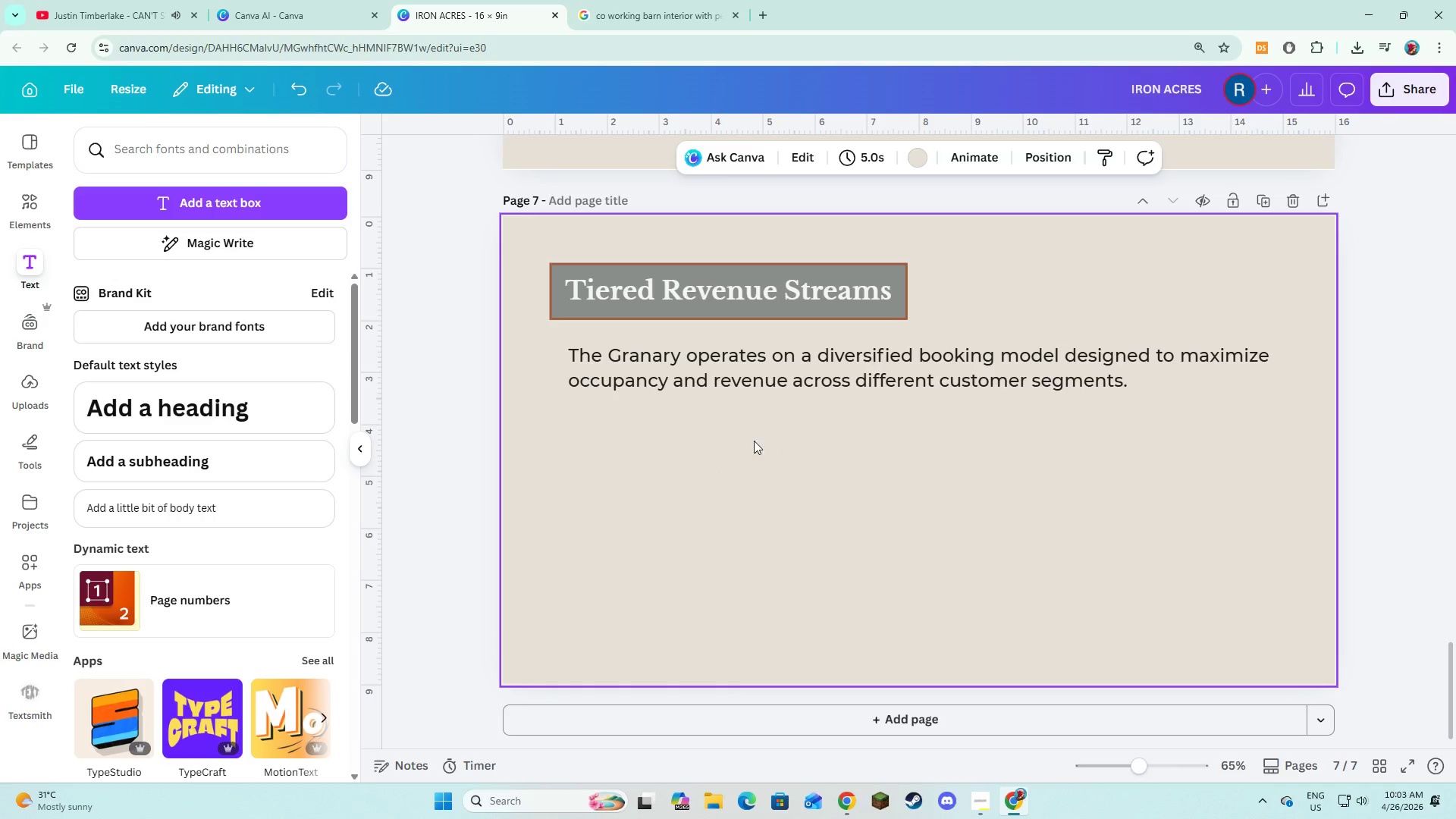 
wait(5.02)
 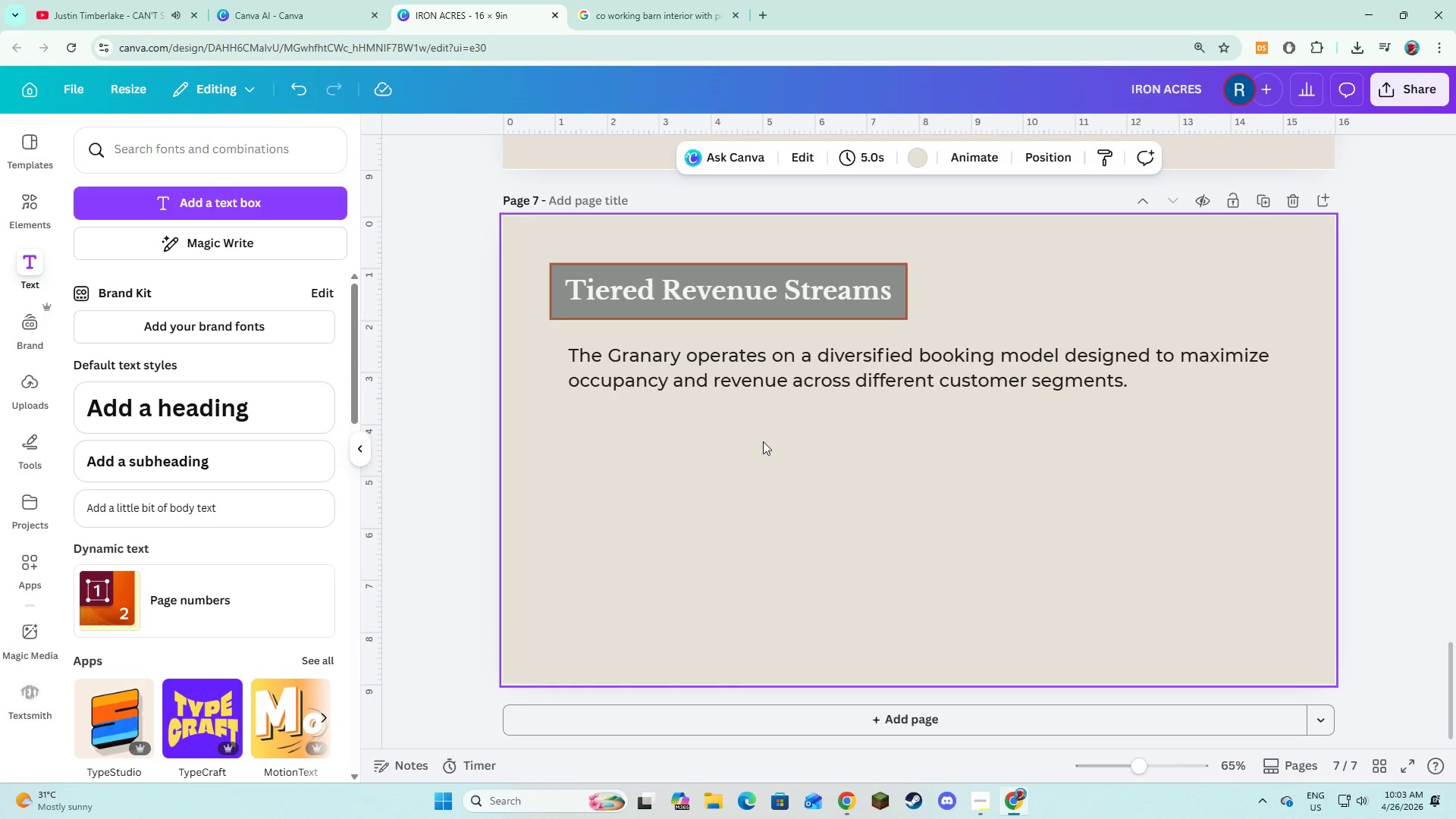 
left_click([17, 198])
 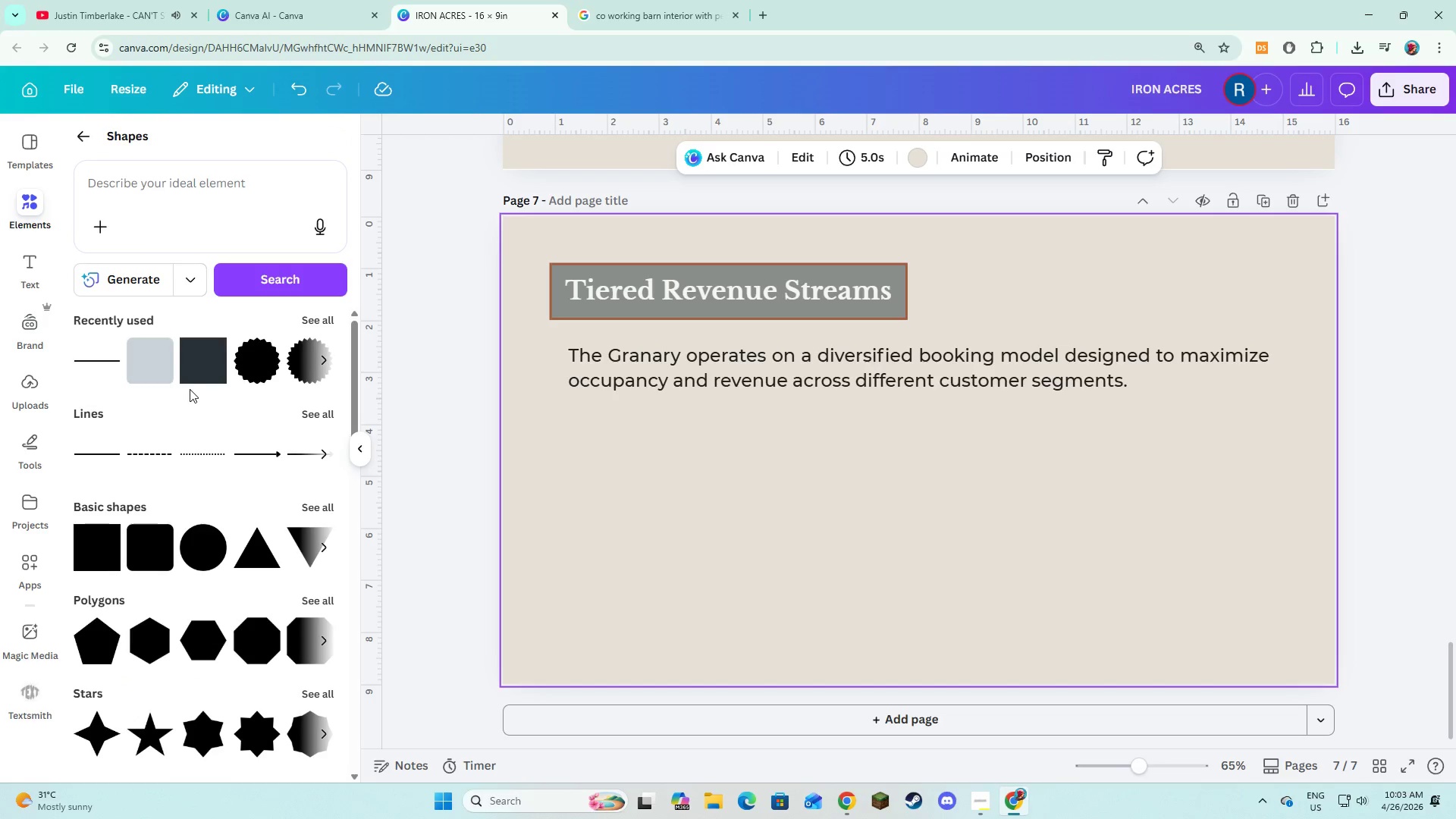 
left_click([193, 380])
 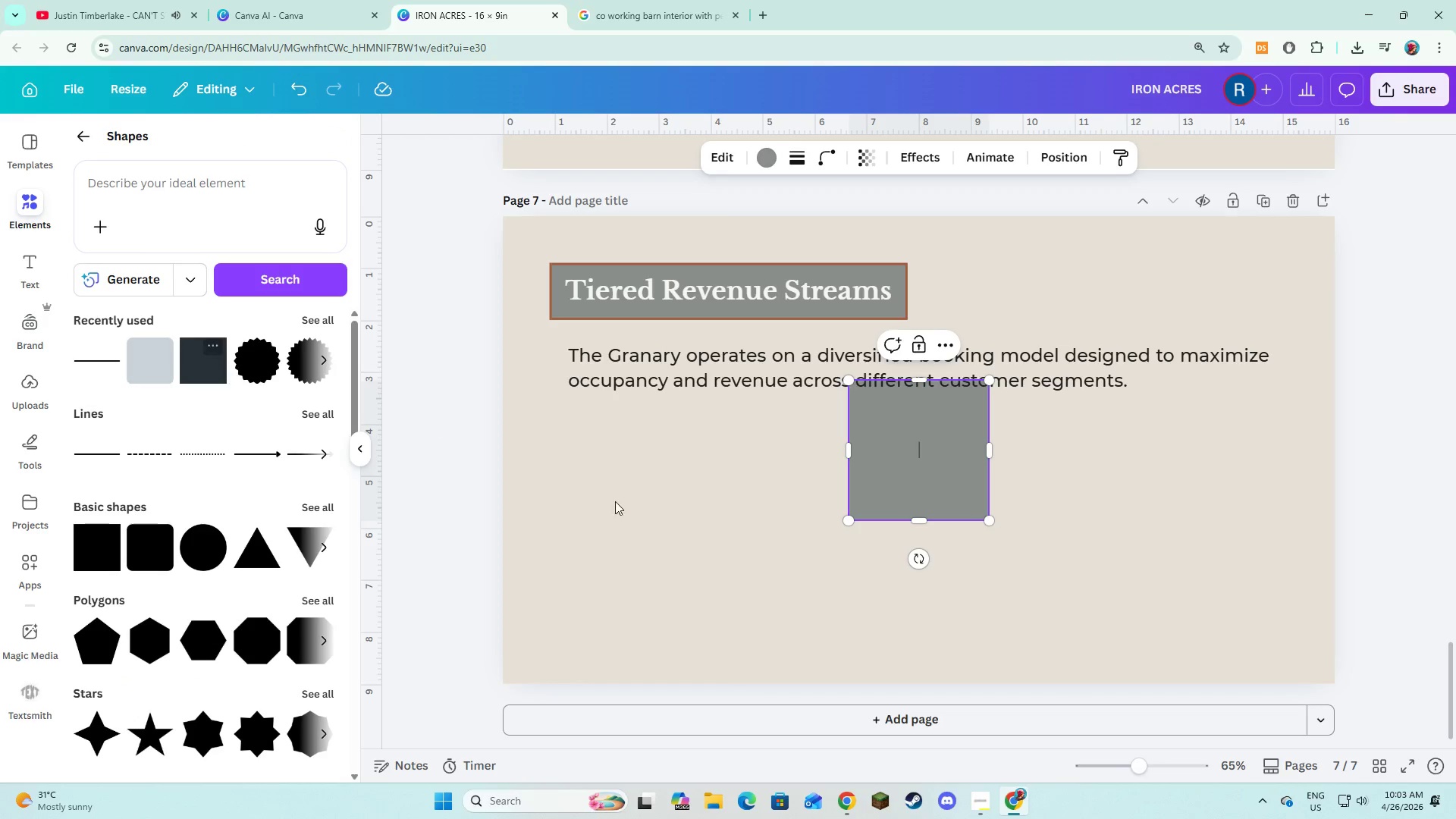 
left_click([632, 515])
 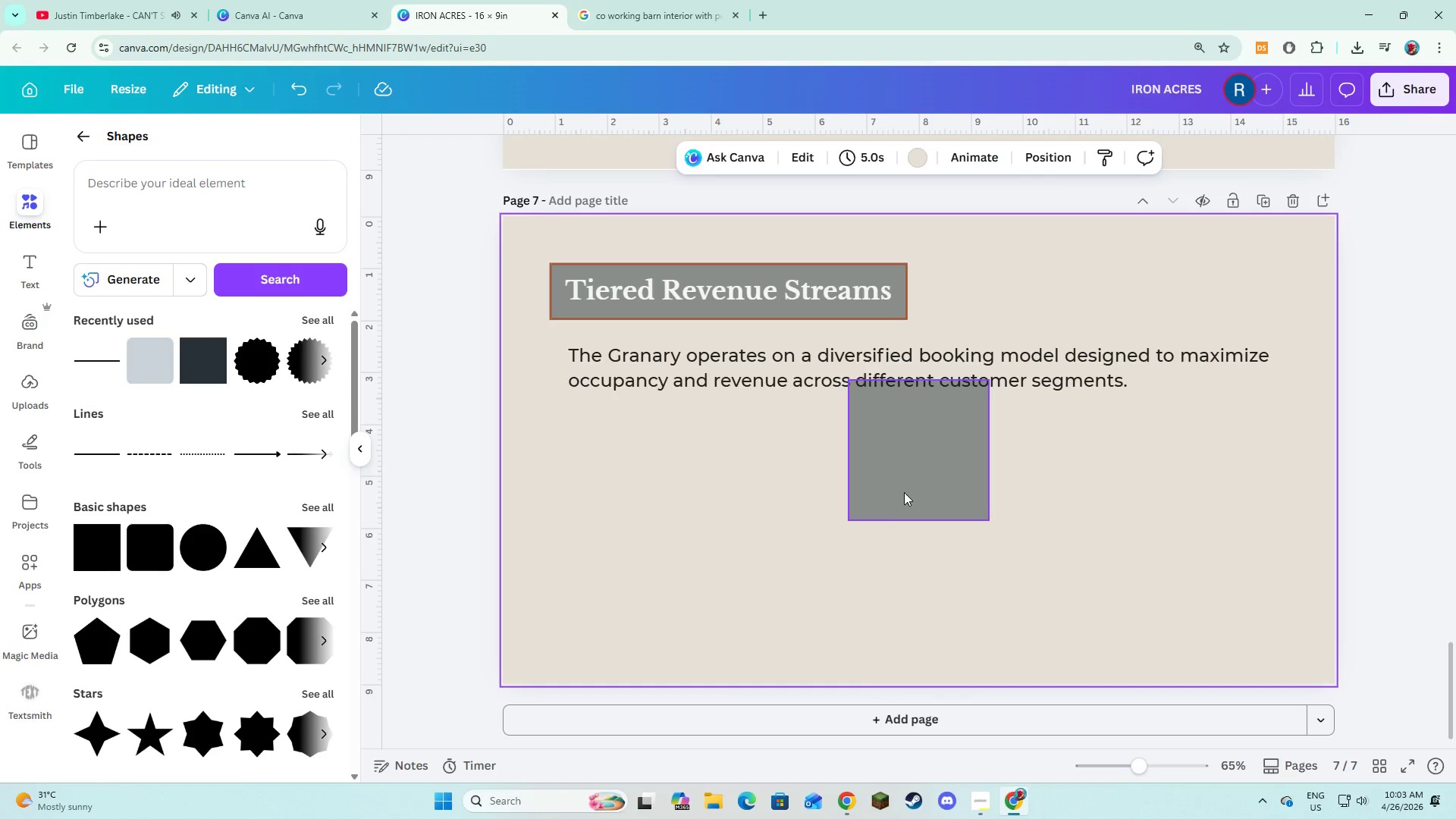 
left_click_drag(start_coordinate=[906, 491], to_coordinate=[608, 551])
 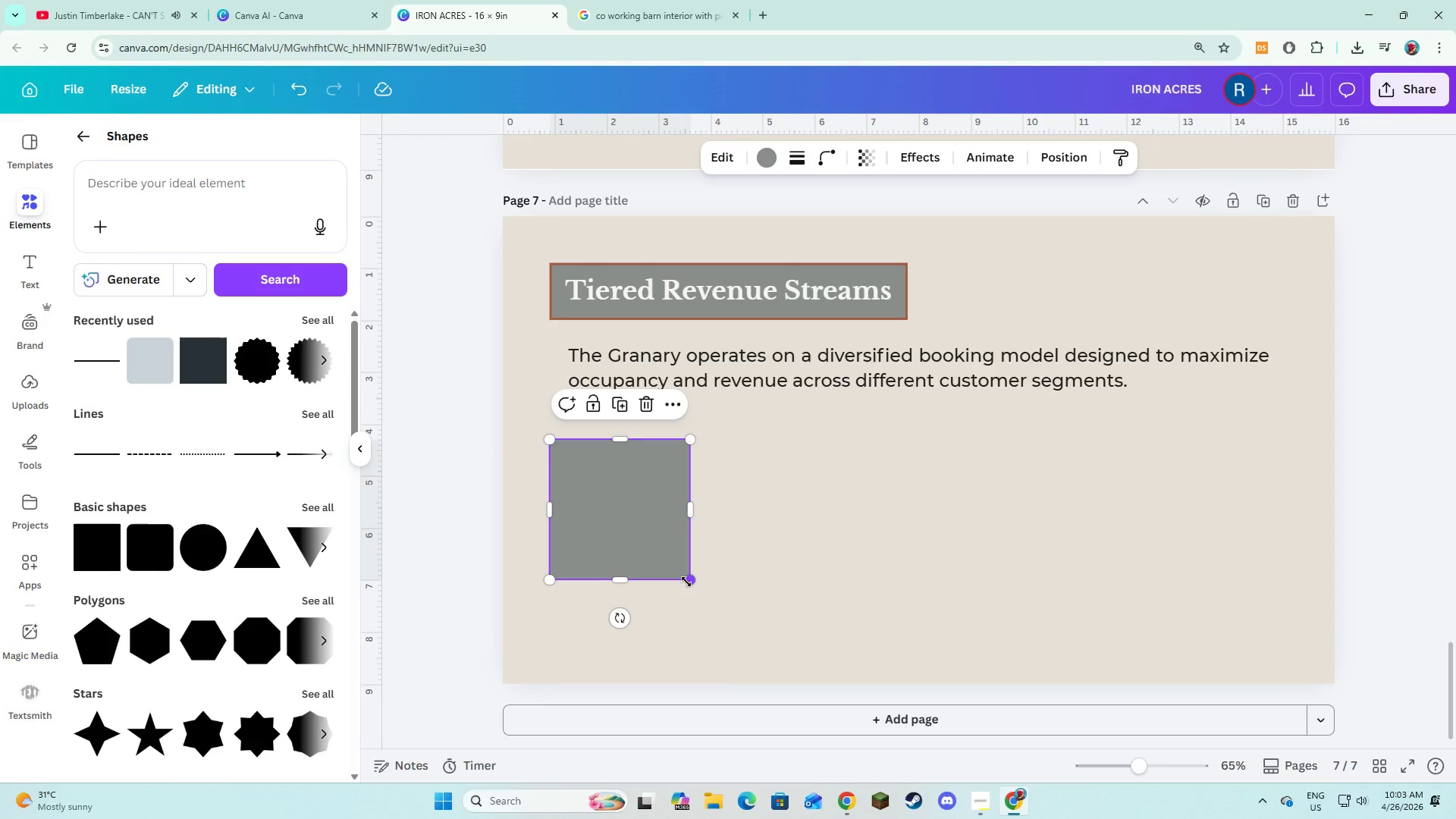 
left_click_drag(start_coordinate=[686, 582], to_coordinate=[720, 648])
 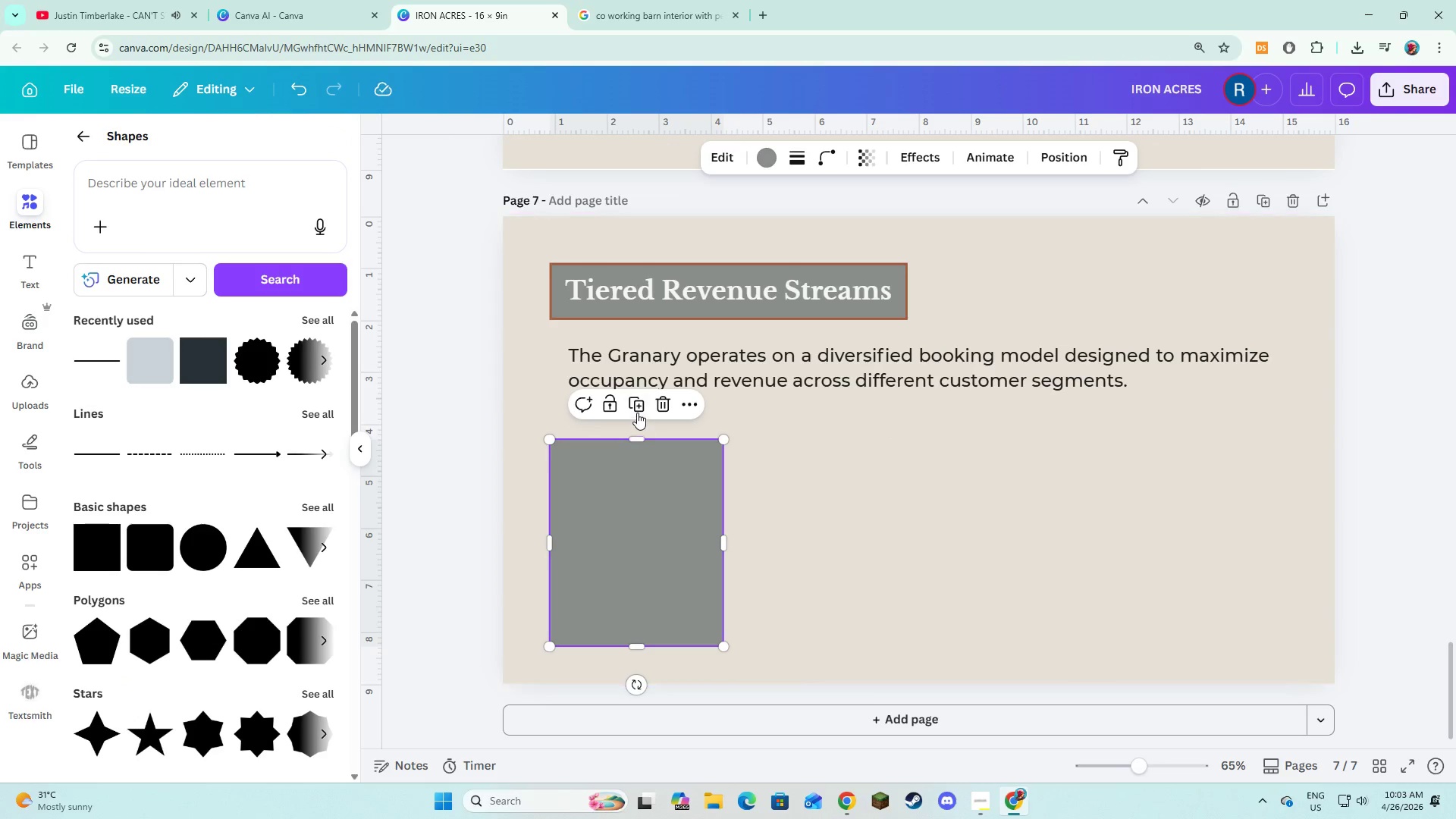 
left_click([637, 413])
 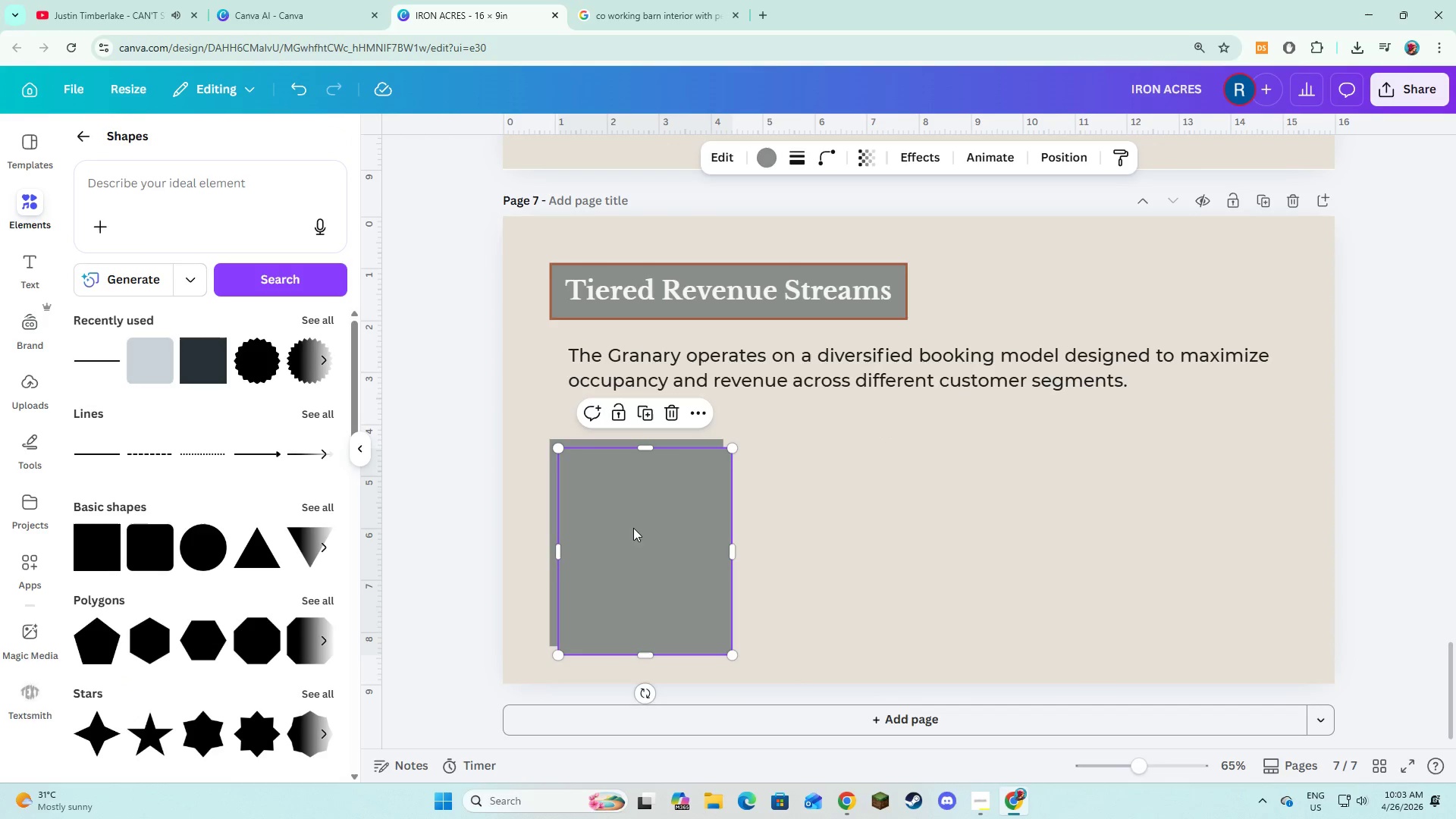 
left_click_drag(start_coordinate=[635, 532], to_coordinate=[812, 523])
 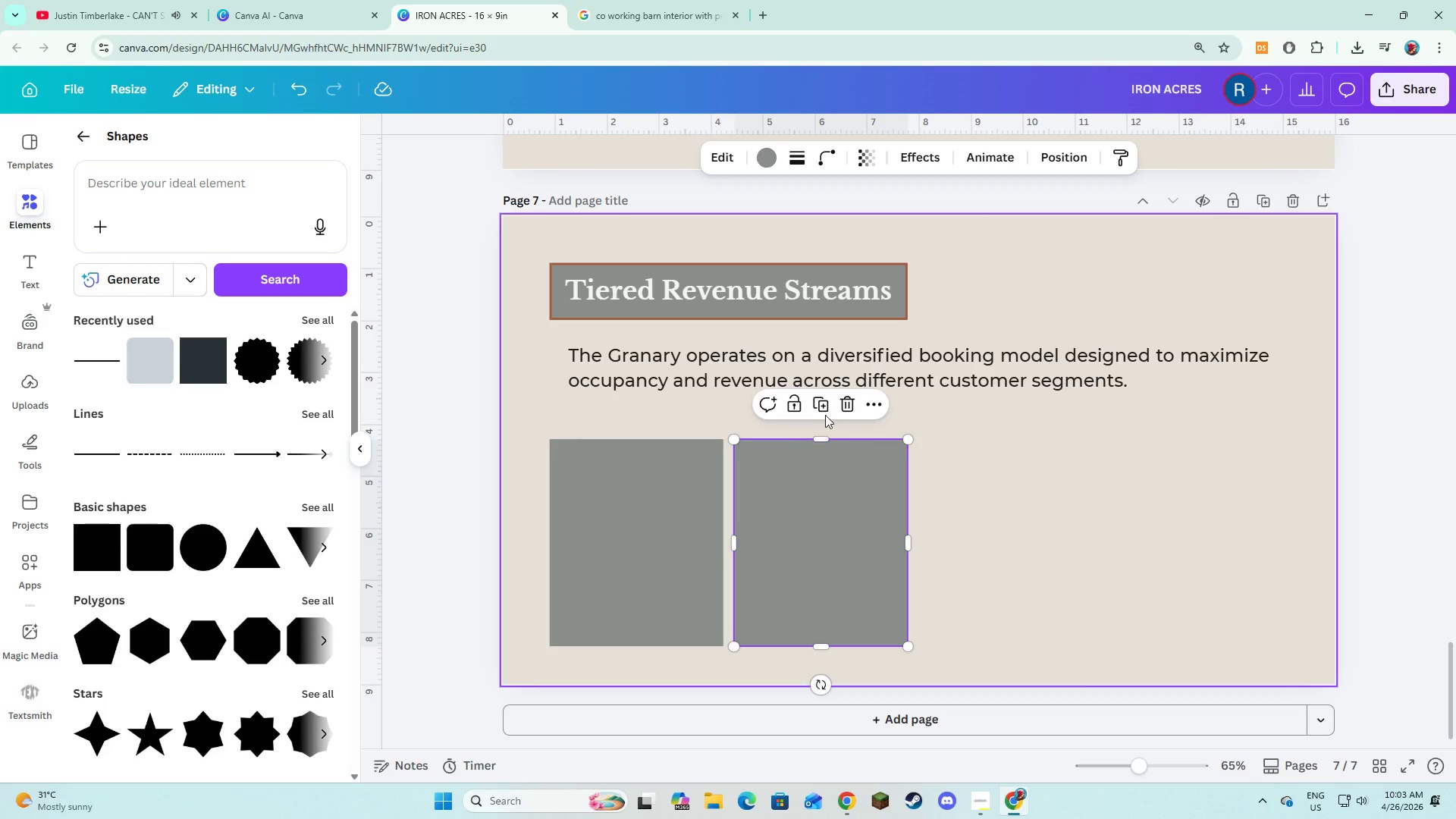 
left_click([825, 414])
 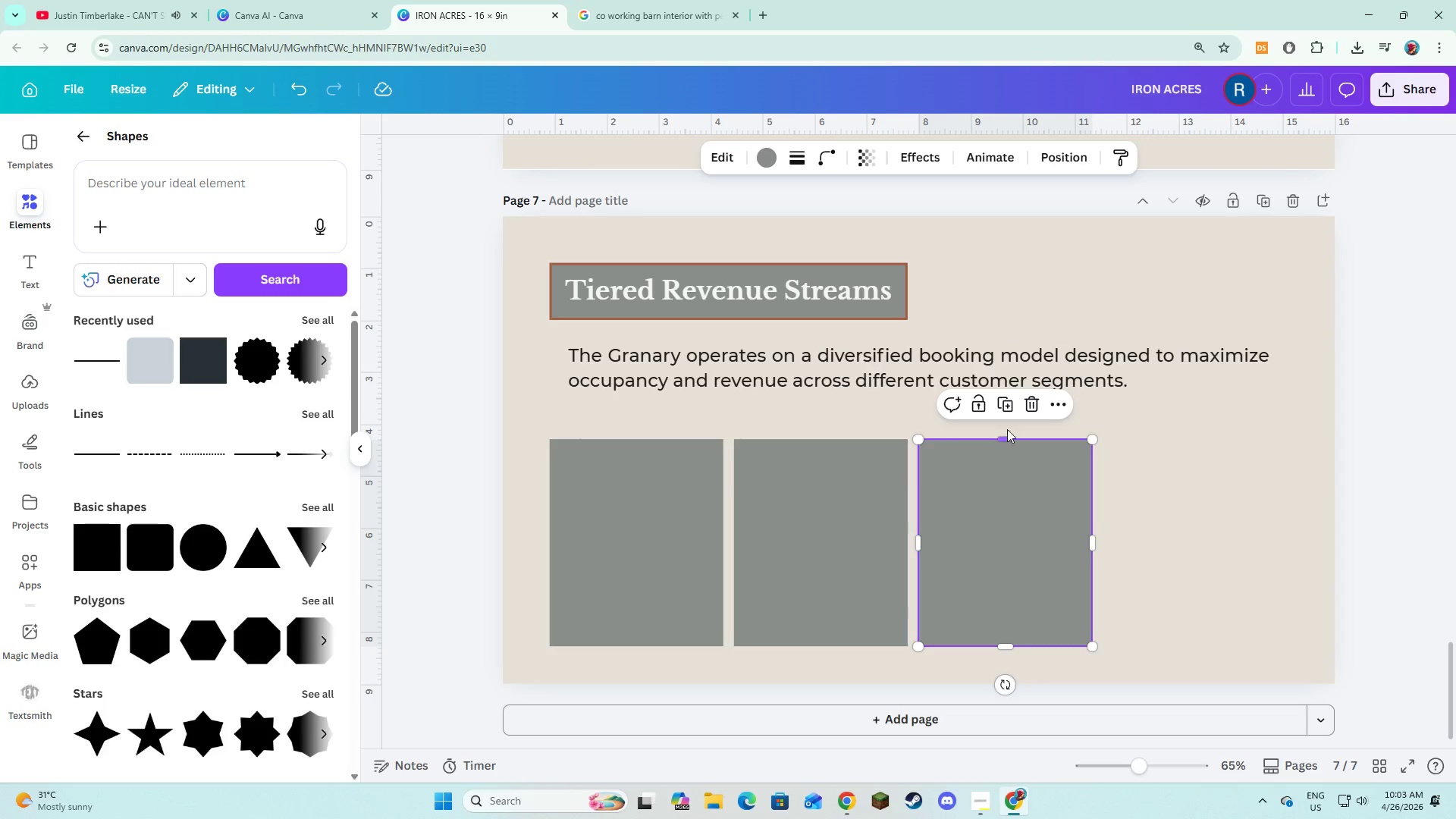 
left_click([1010, 409])
 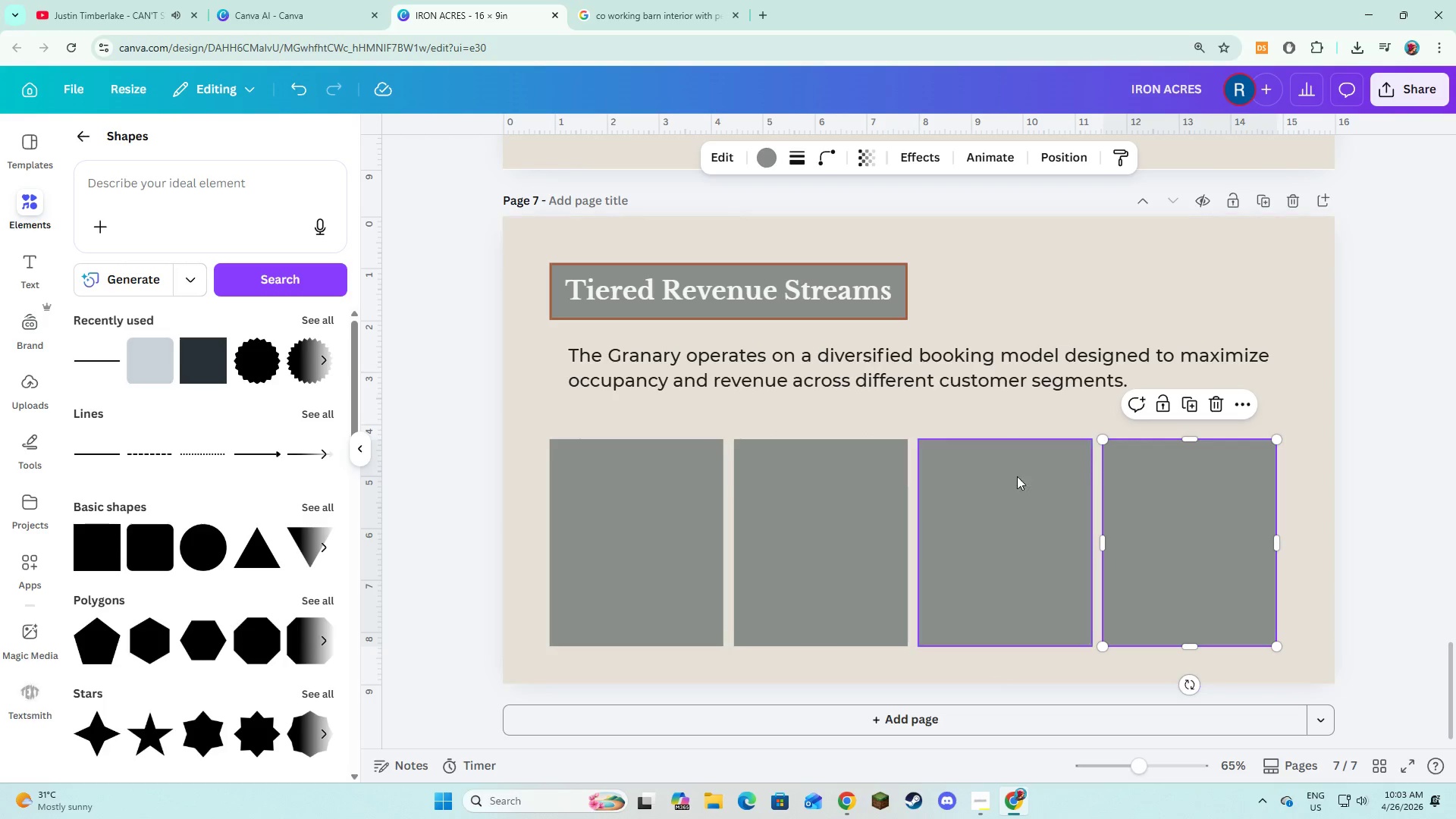 
hold_key(key=ShiftLeft, duration=1.52)
left_click([999, 491])
 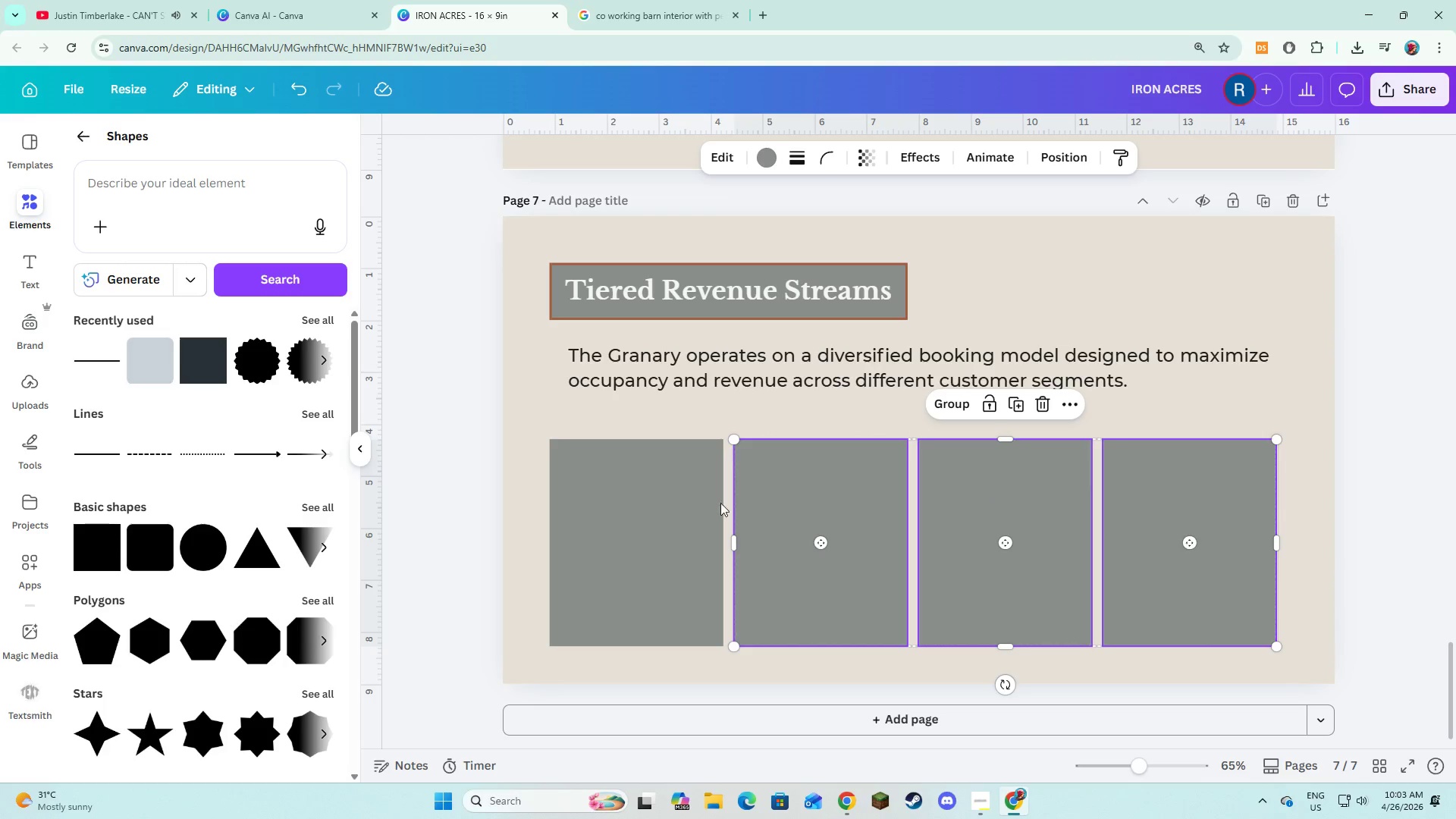 
double_click([667, 504])
 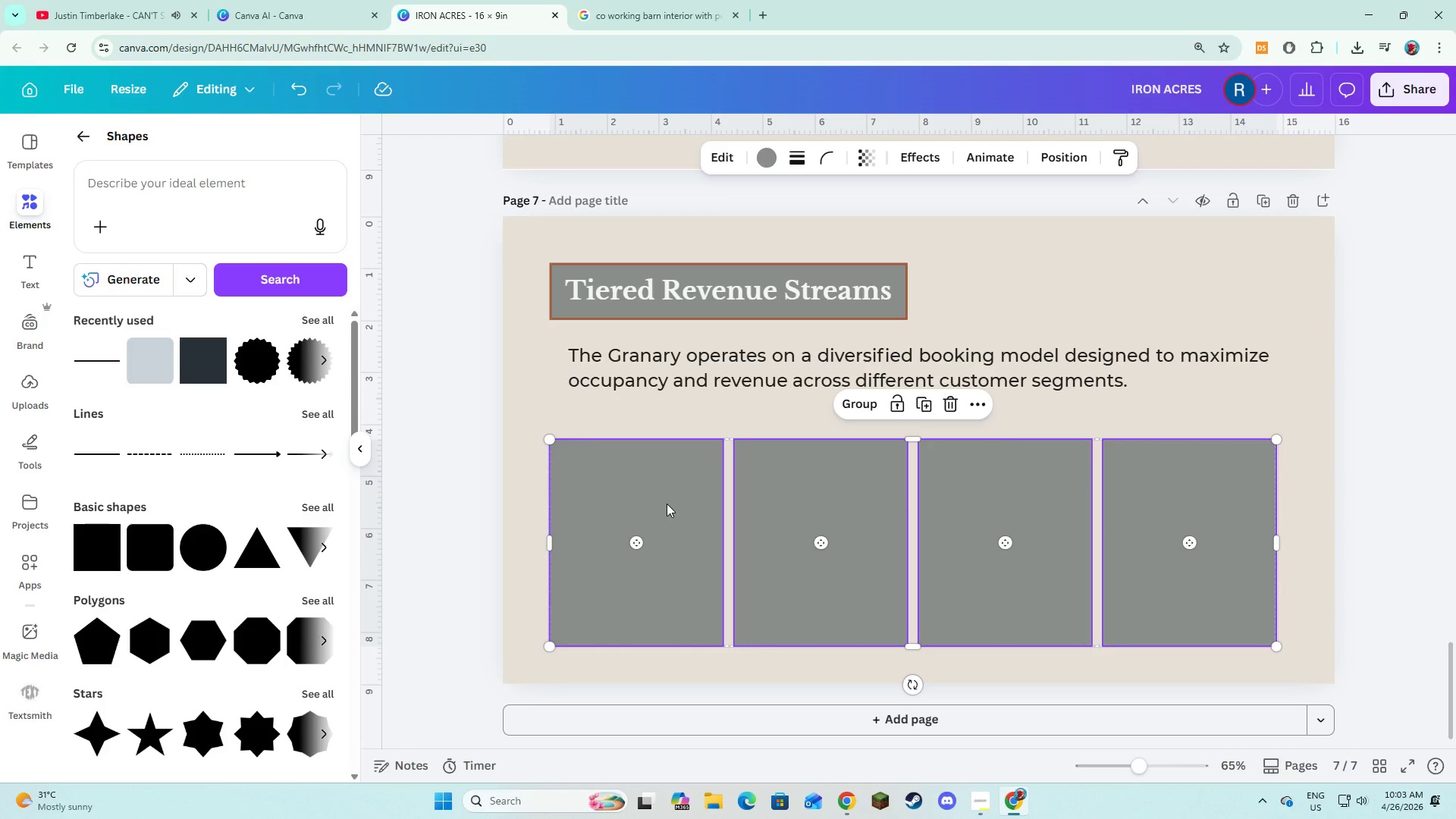 
left_click_drag(start_coordinate=[667, 504], to_coordinate=[673, 504])
 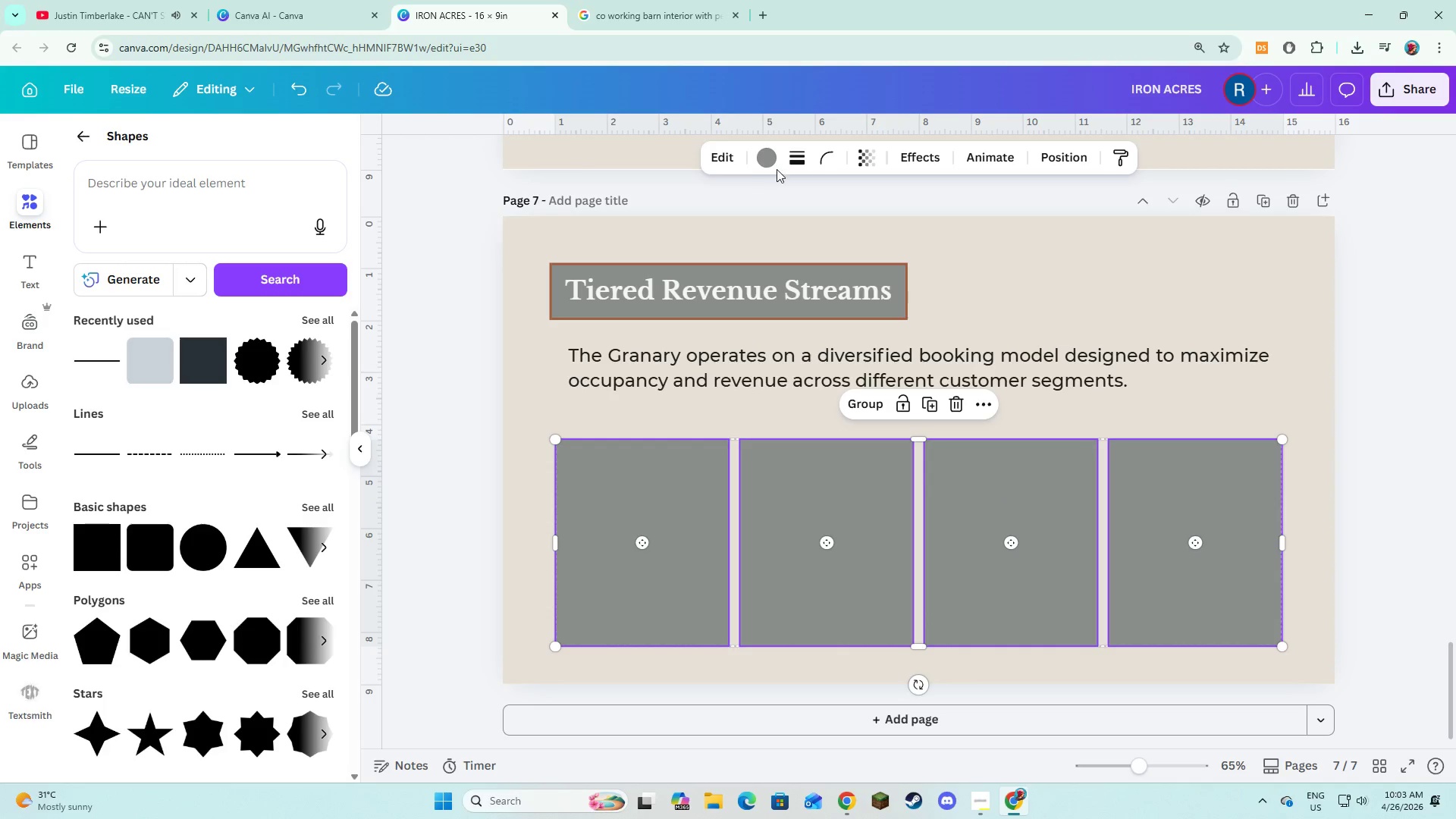 
left_click([790, 159])
 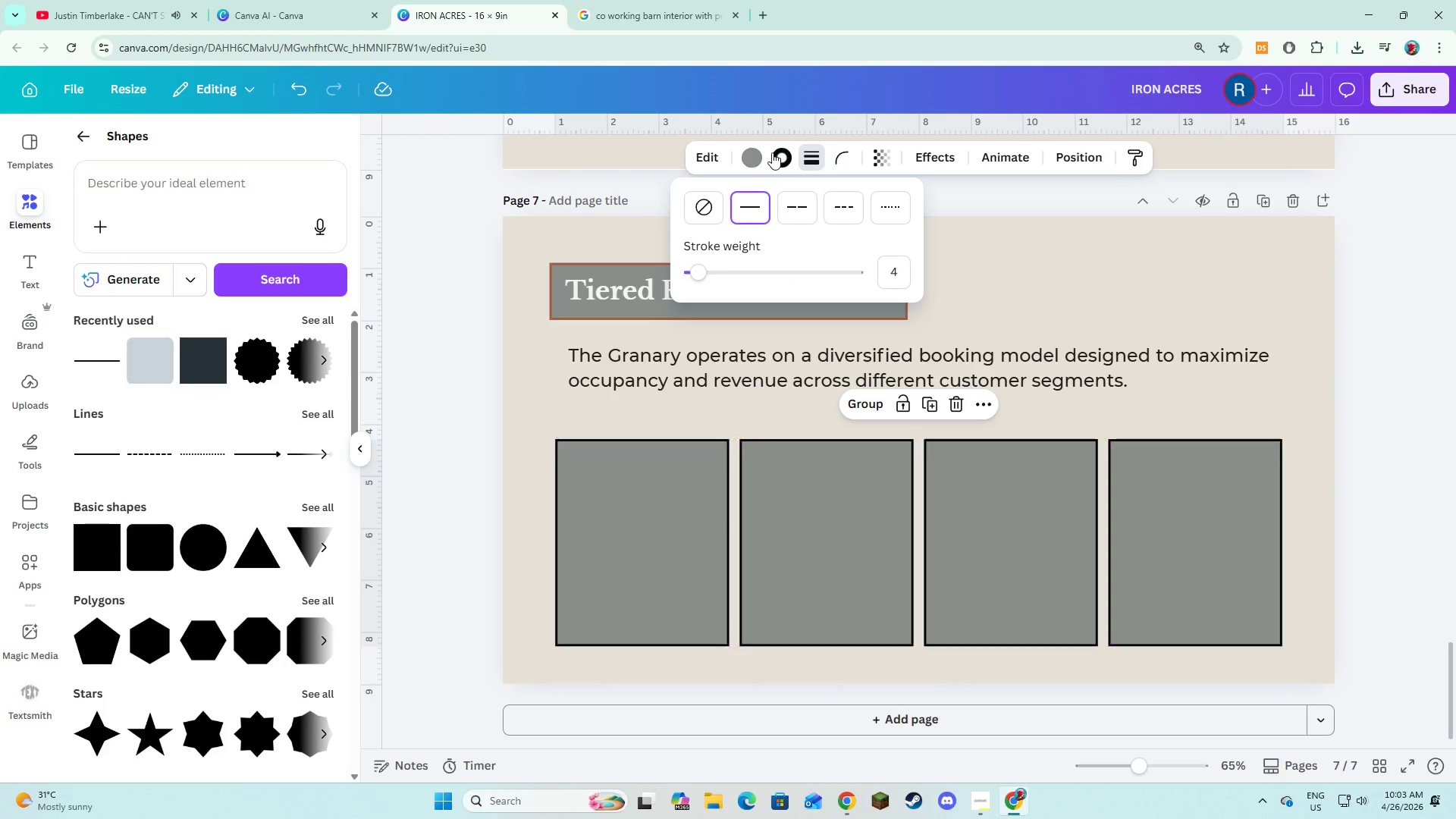 
double_click([772, 151])
 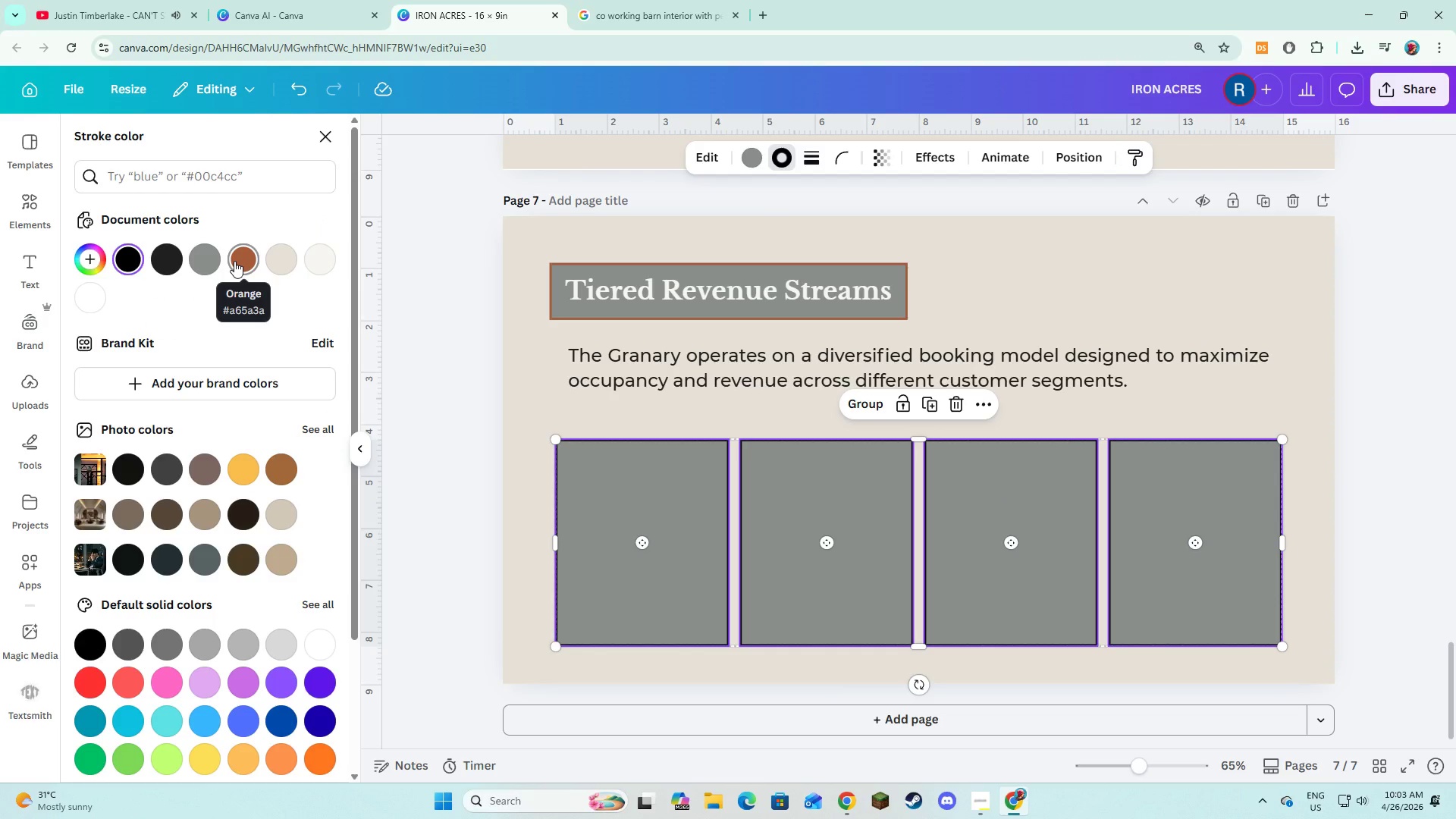 
left_click([234, 261])
 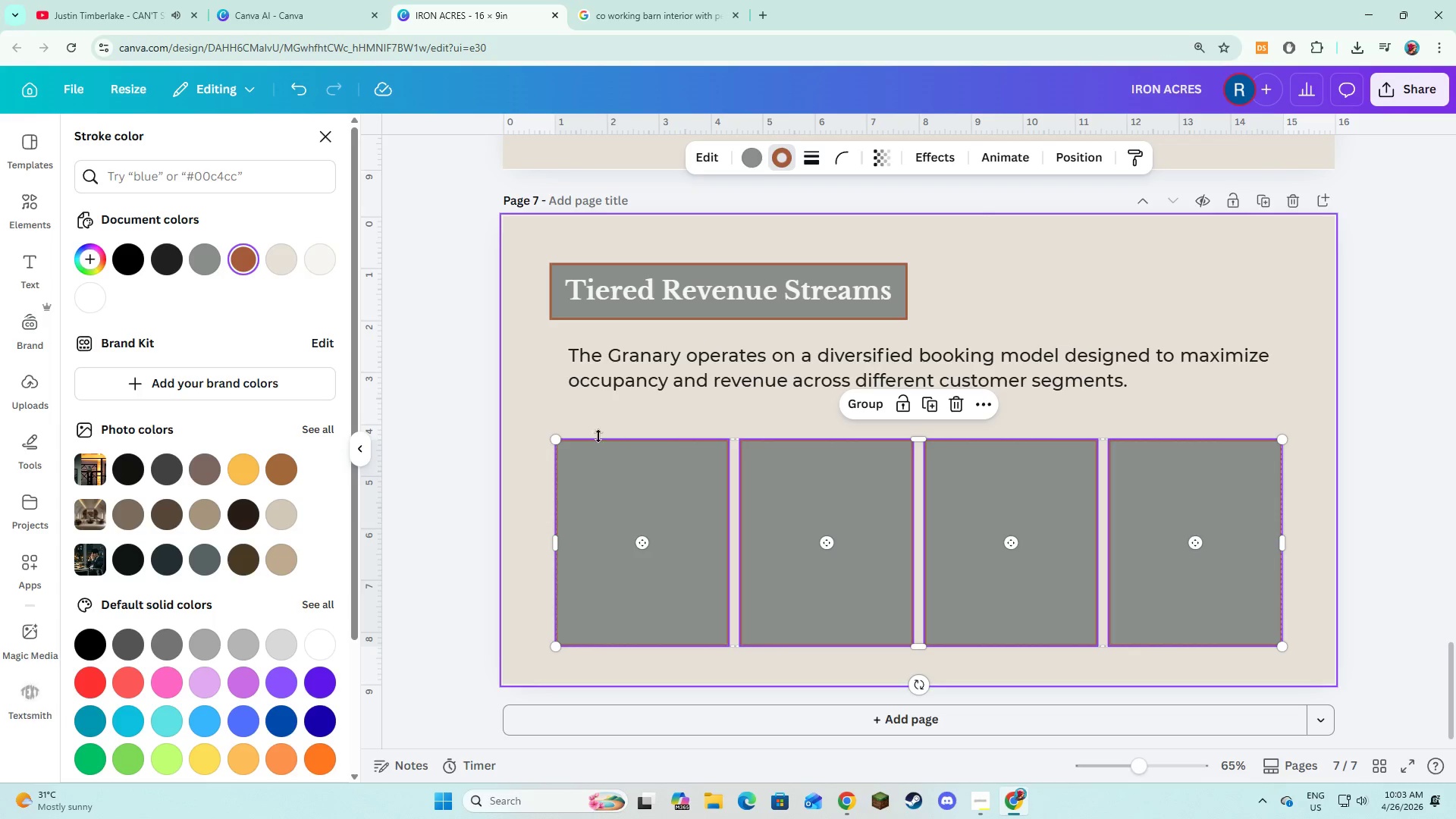 
left_click([755, 161])
 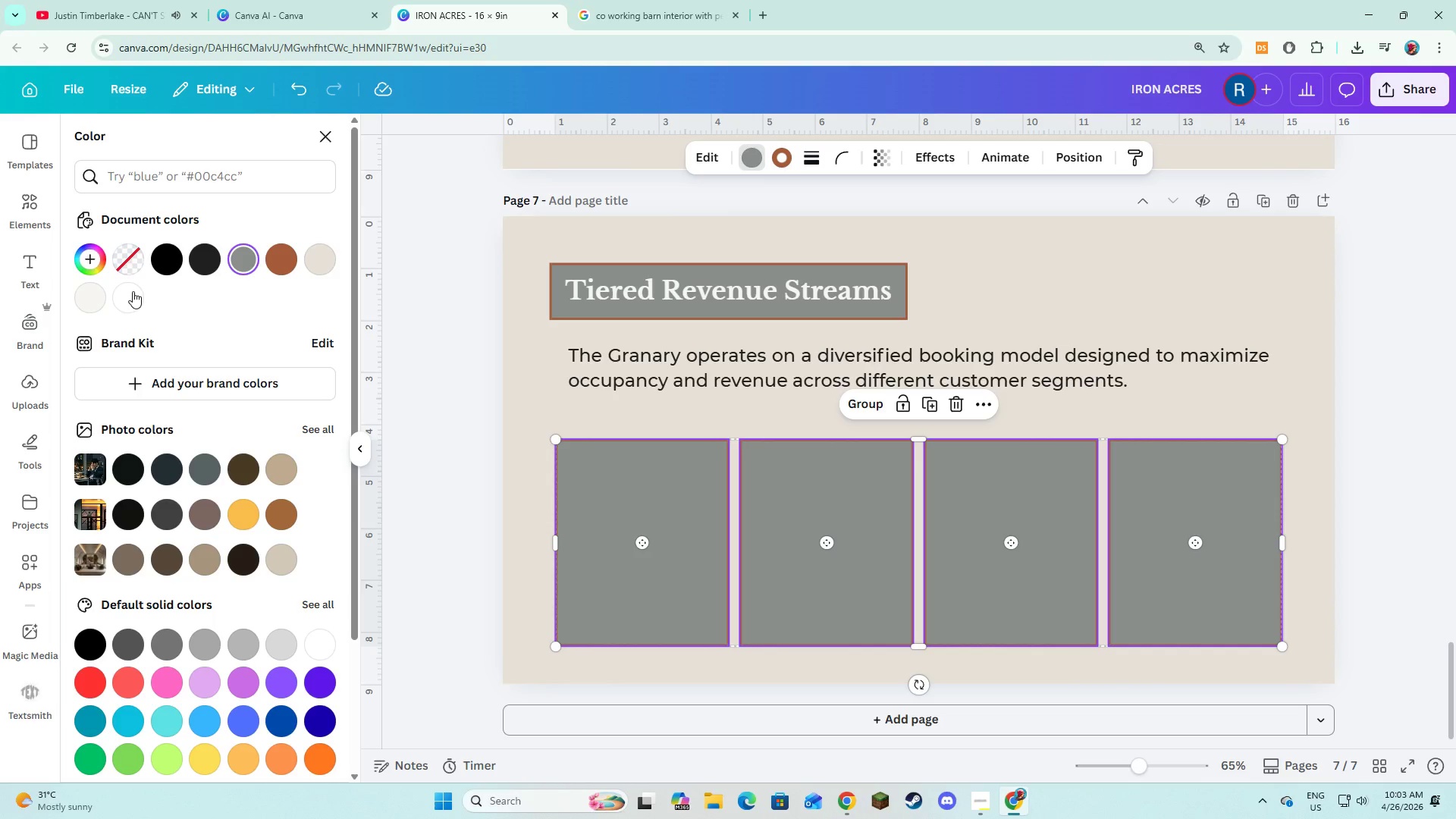 
left_click([124, 267])
 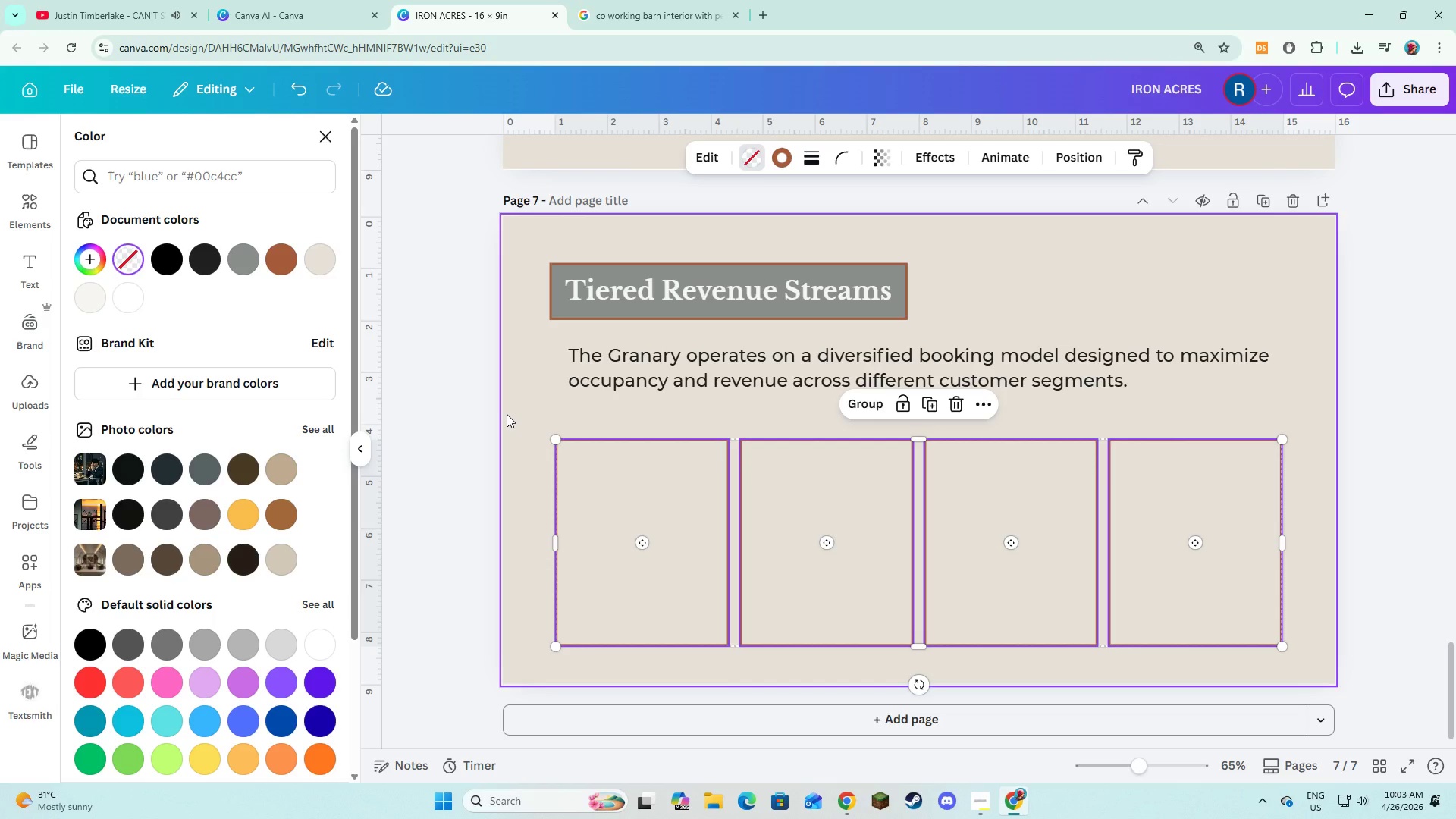 
left_click([507, 414])
 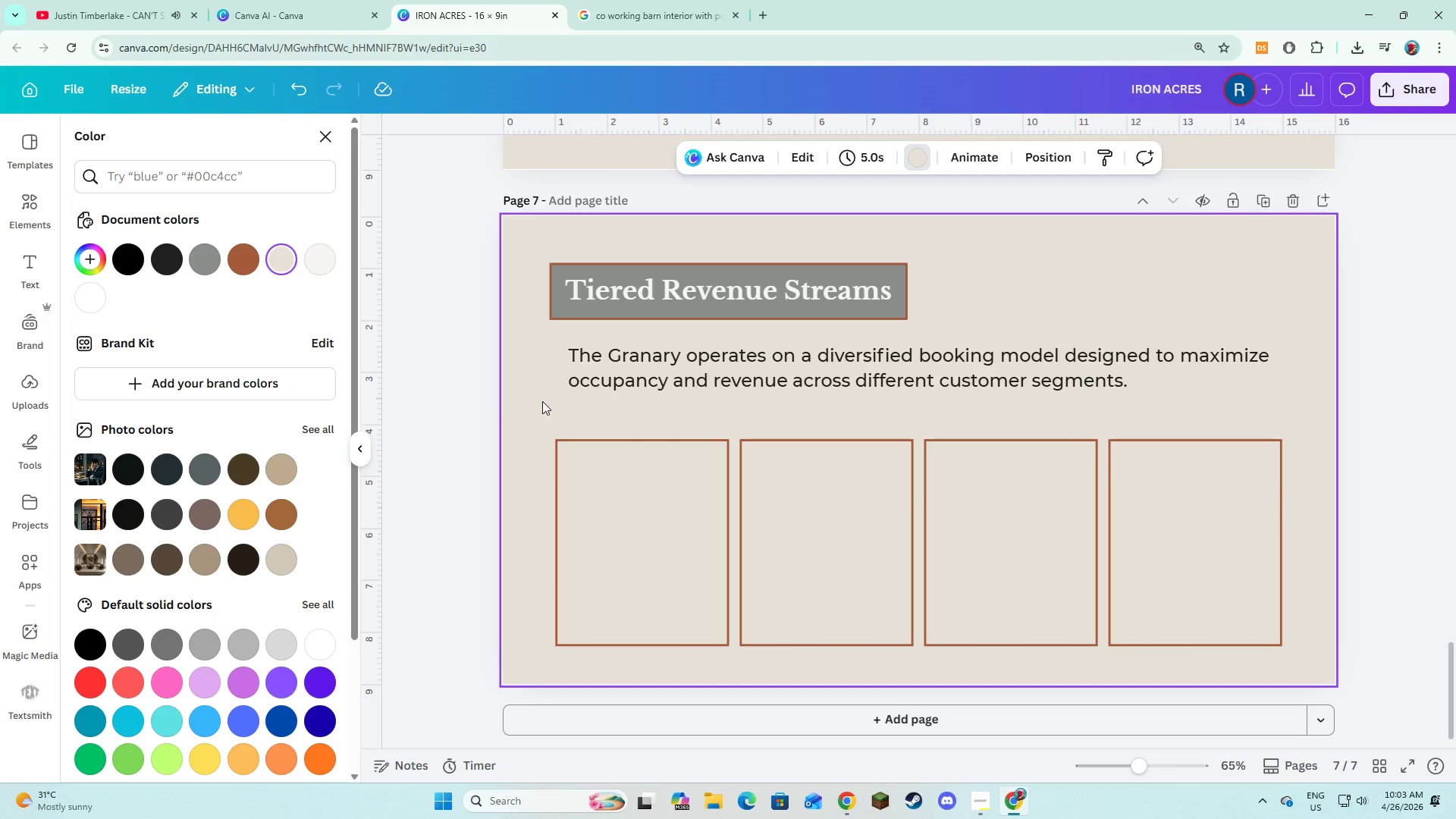 
left_click([35, 256])
 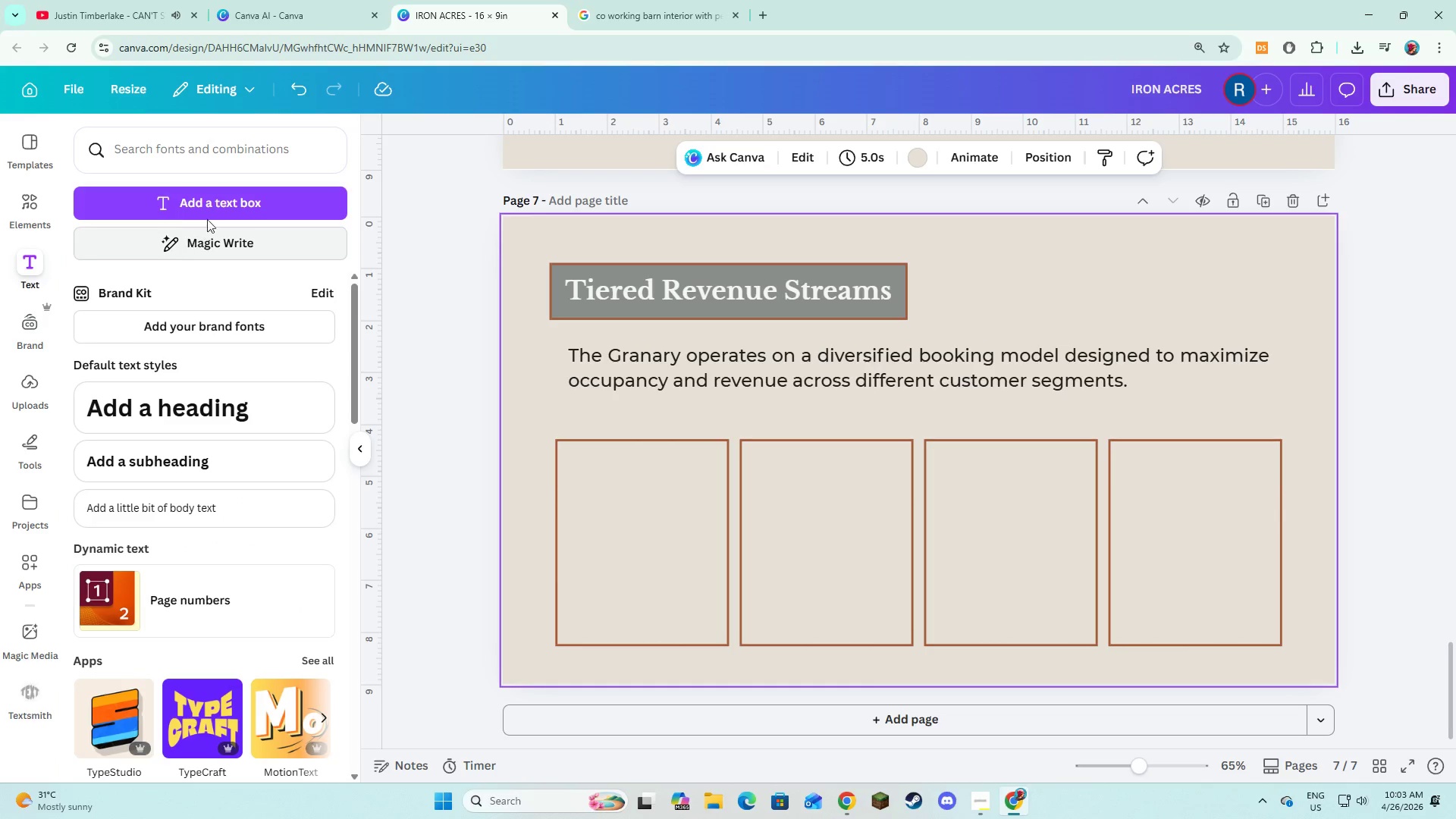 
left_click([217, 202])
 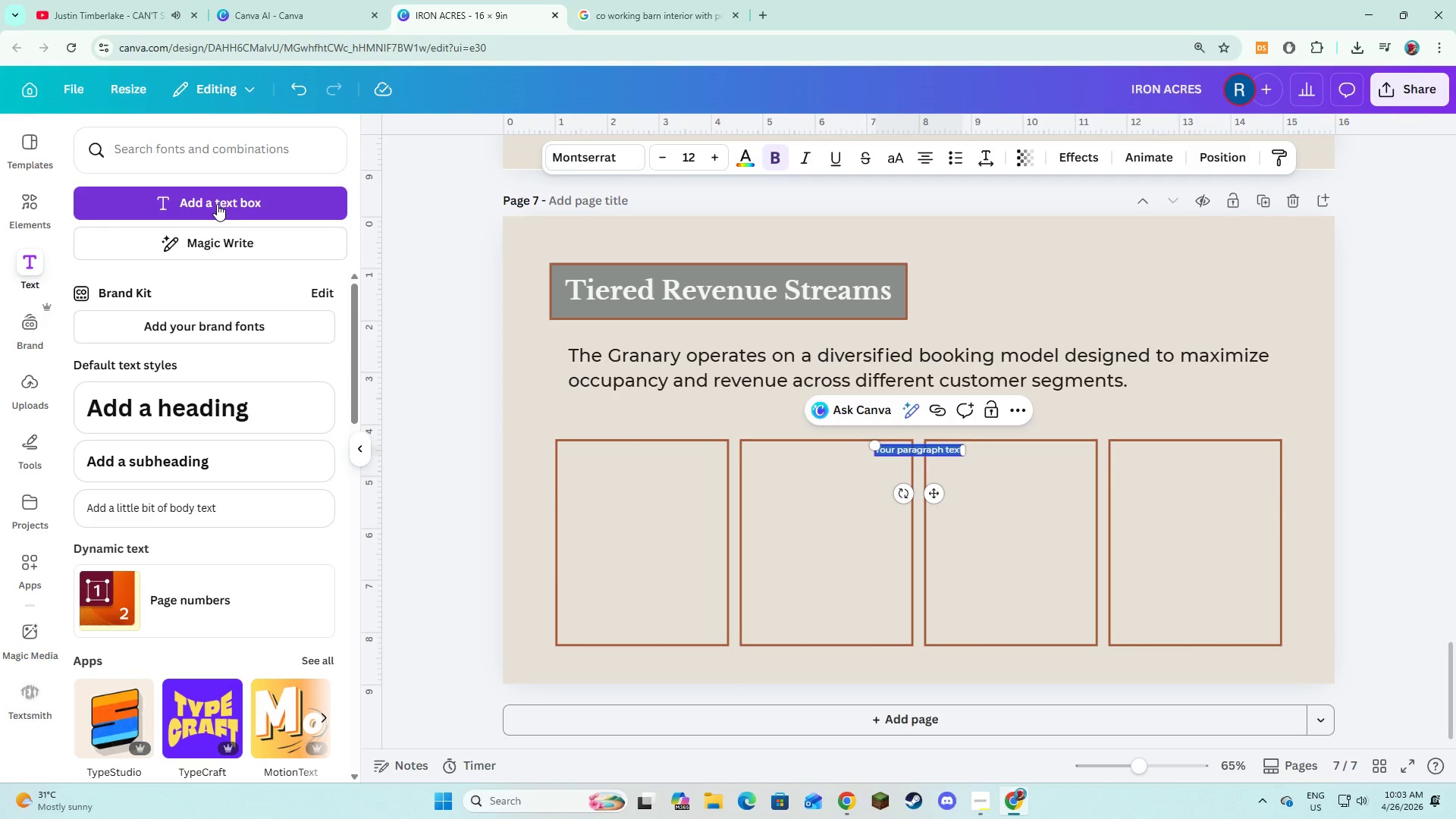 
type(Individual Stays)
 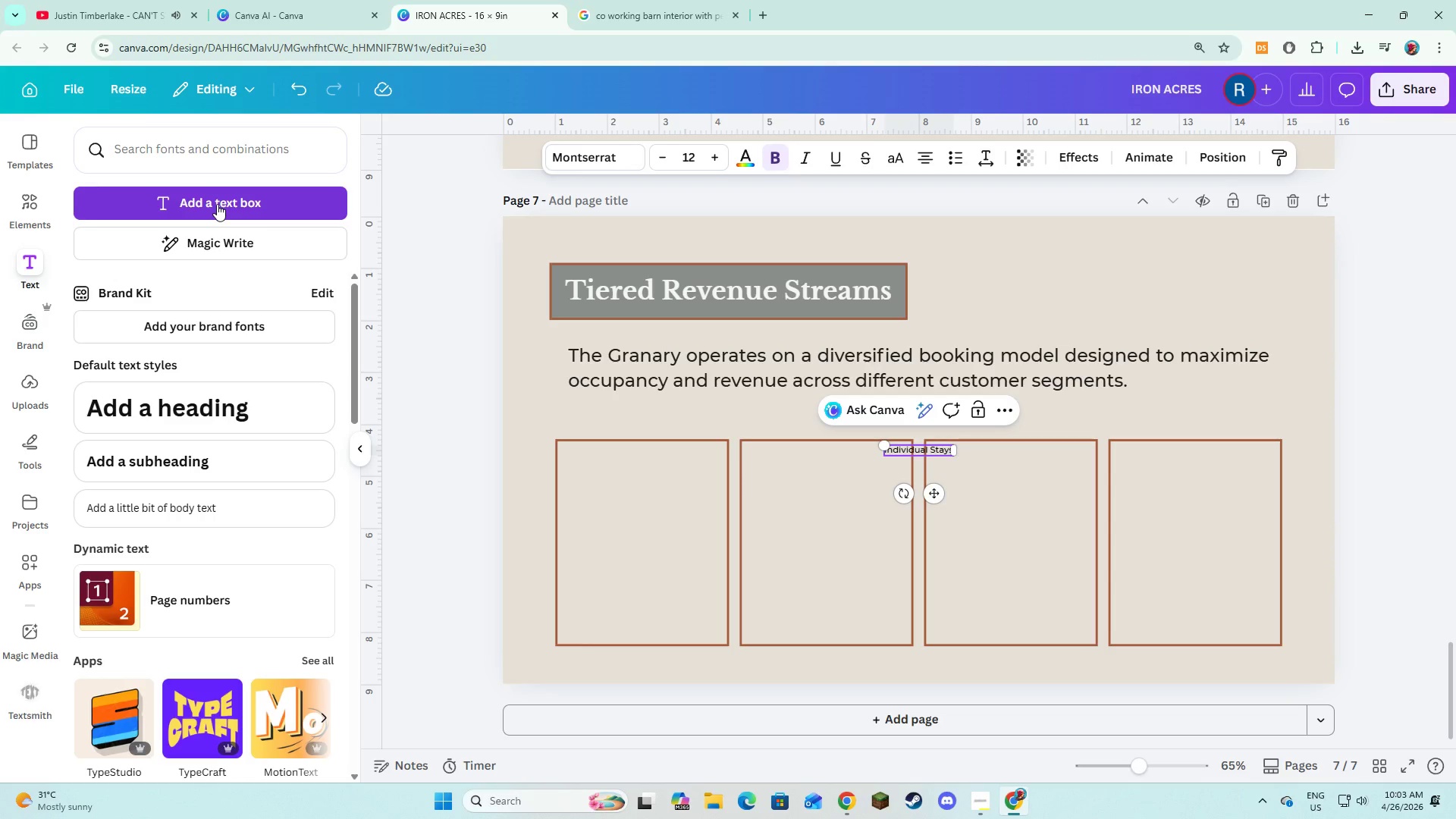 
key(Control+A)
 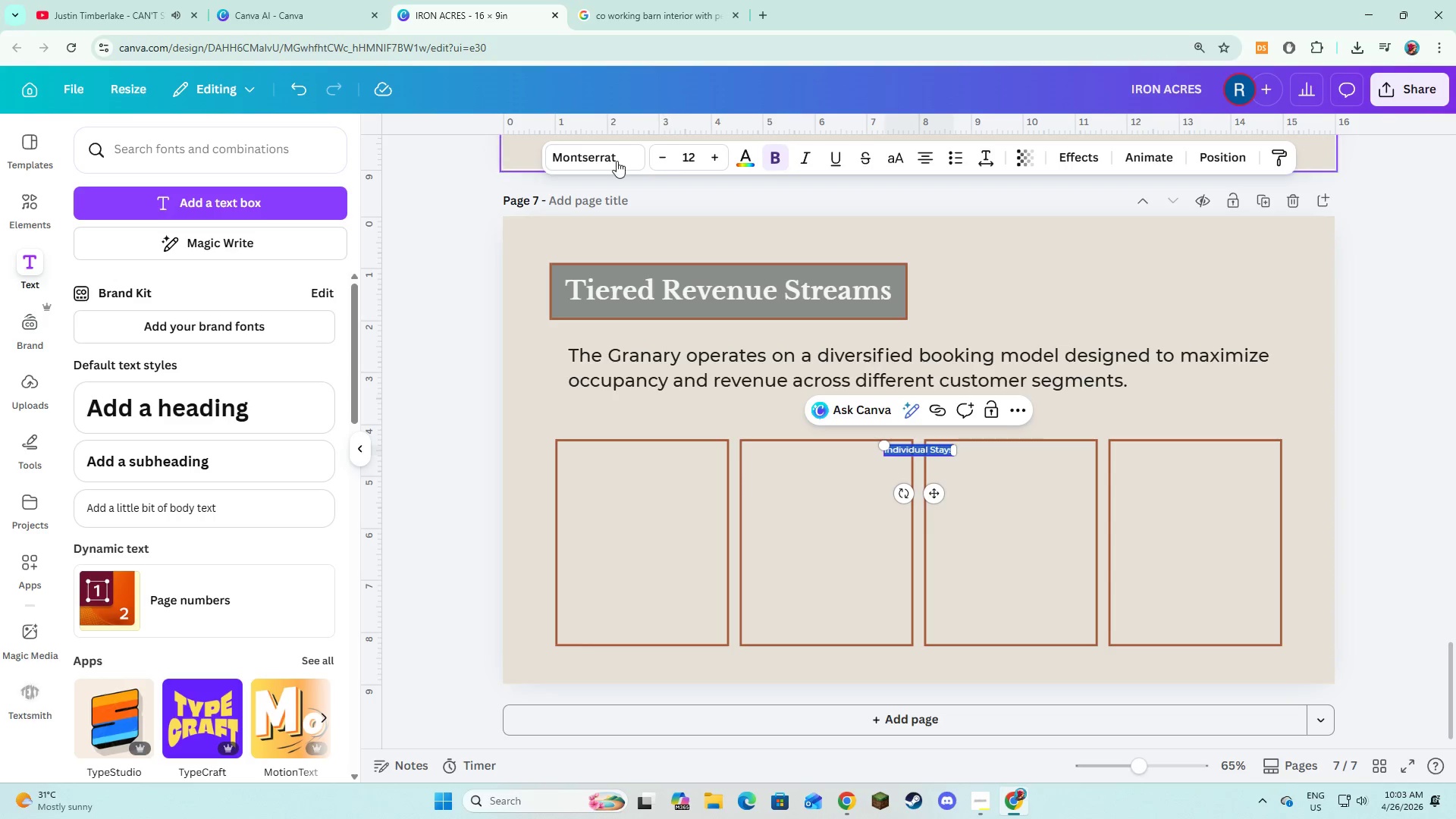 
left_click([604, 168])
 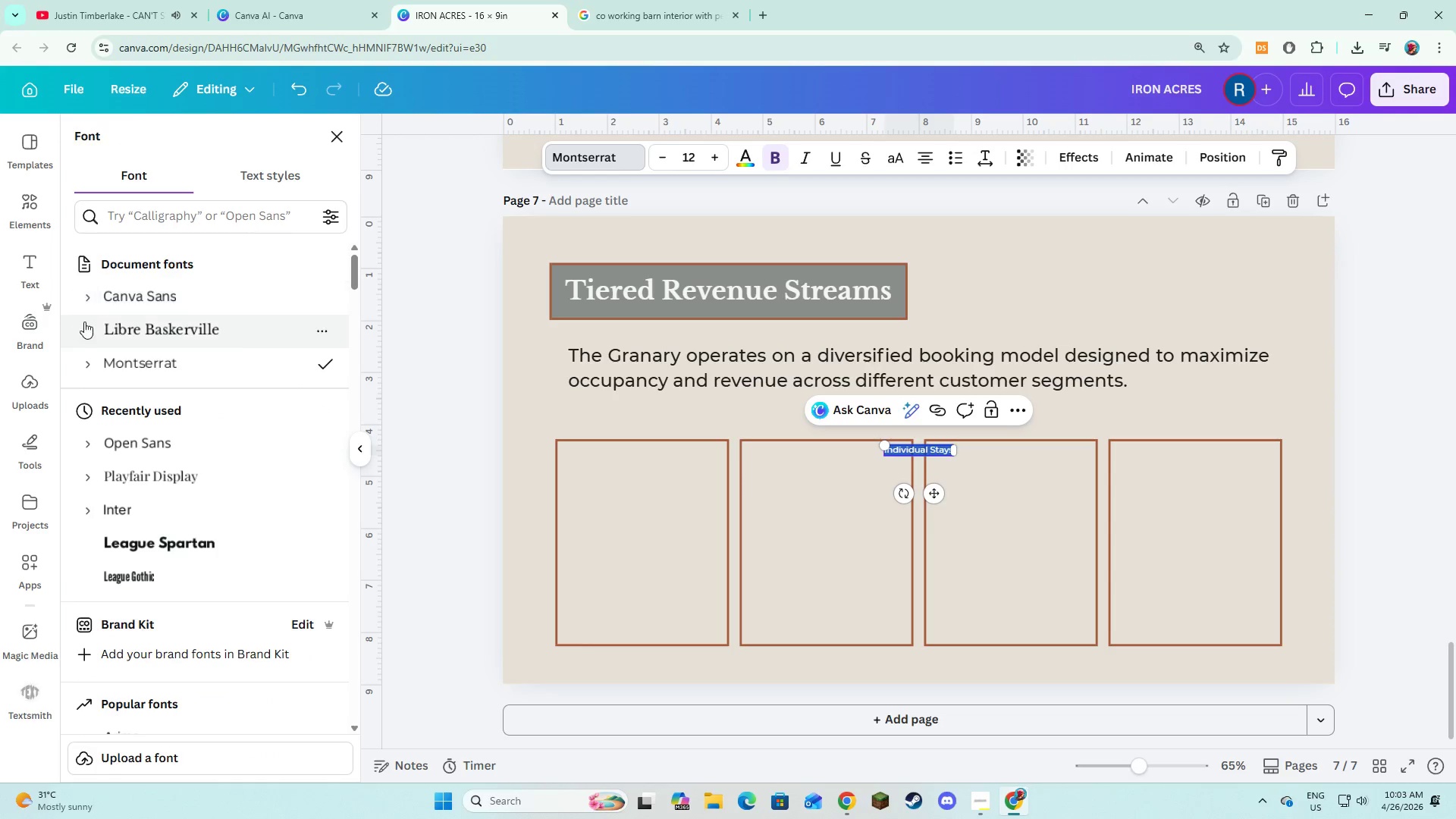 
left_click([84, 327])
 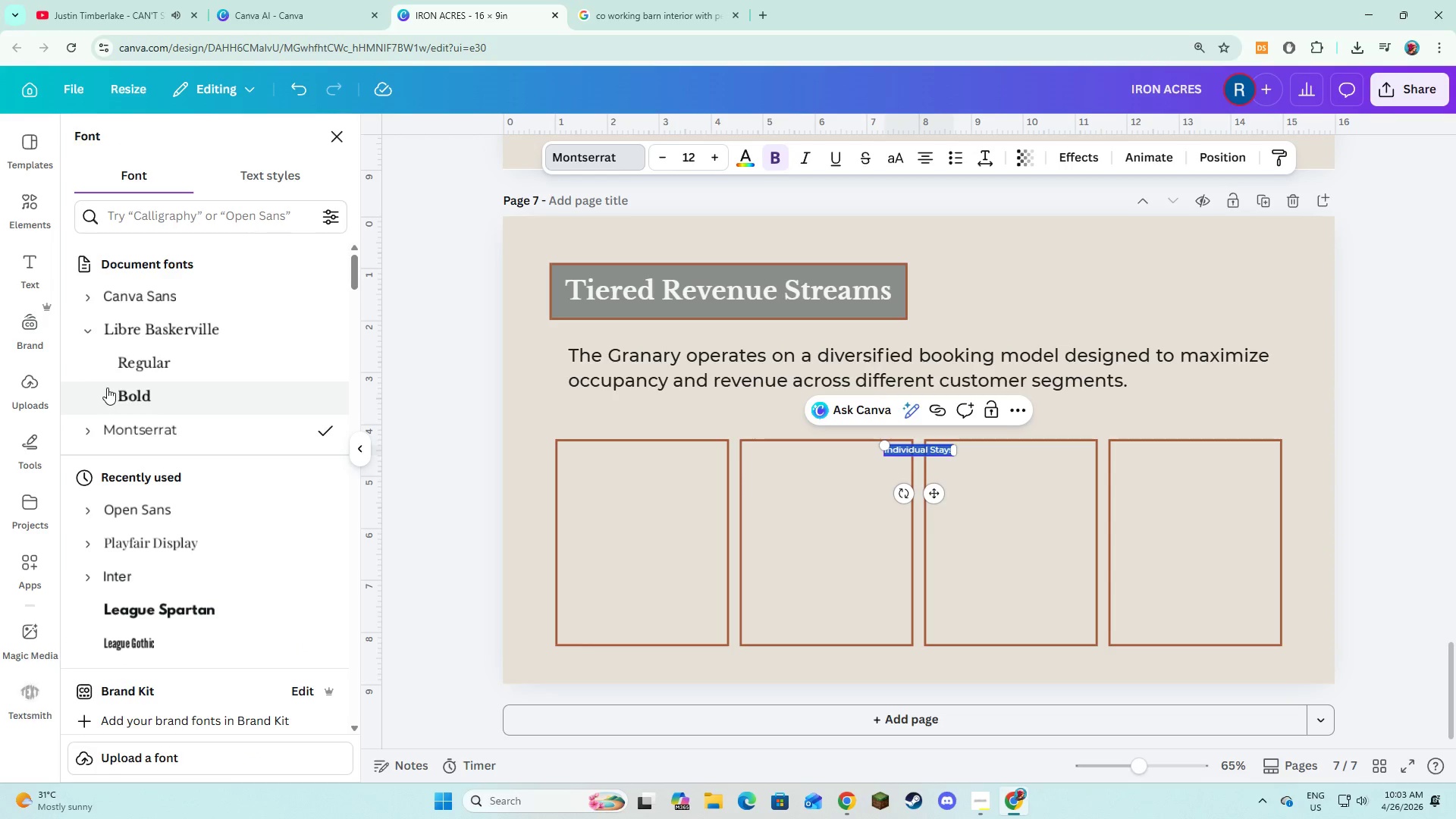 
left_click([107, 388])
 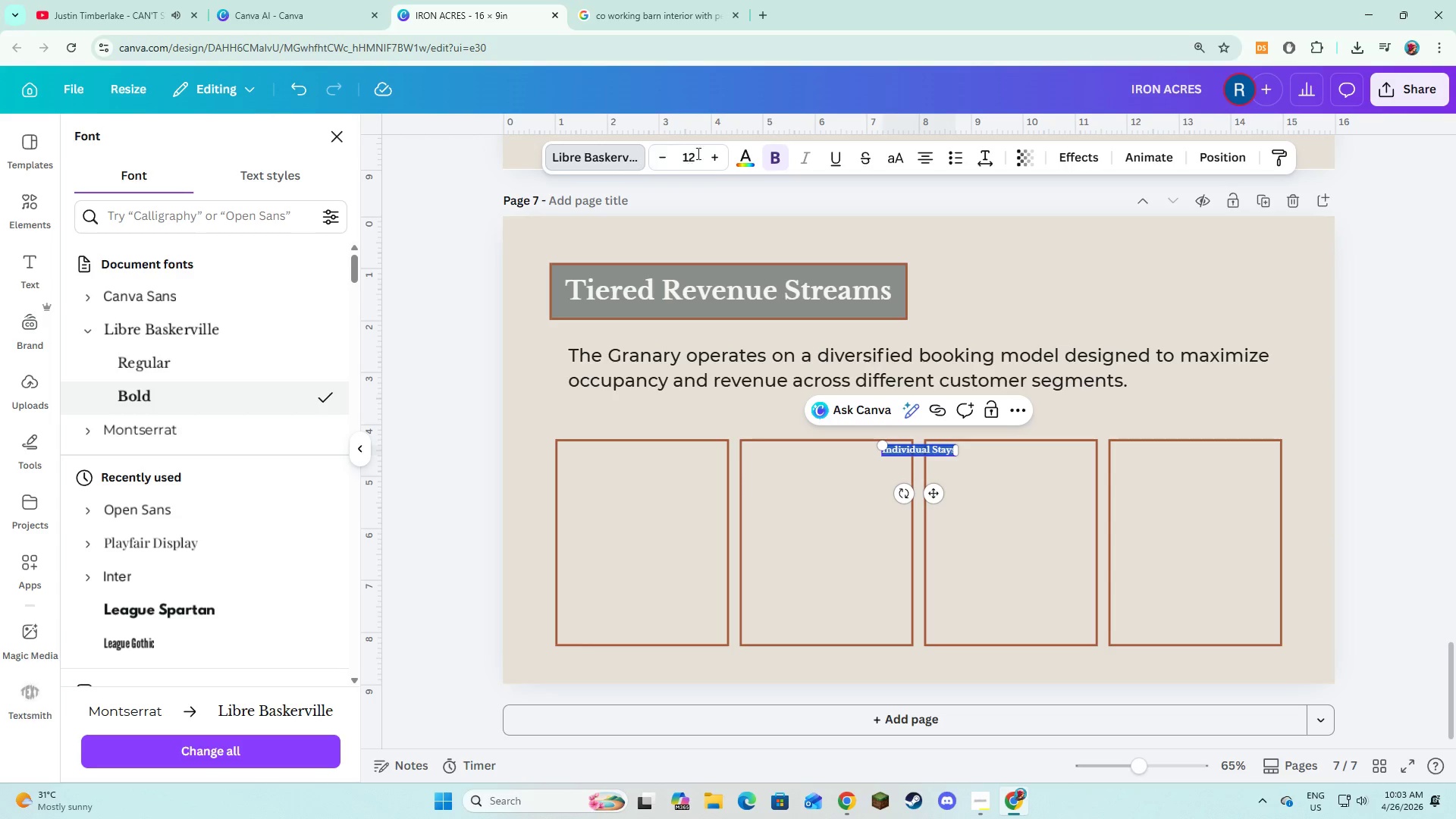 
double_click([718, 153])
 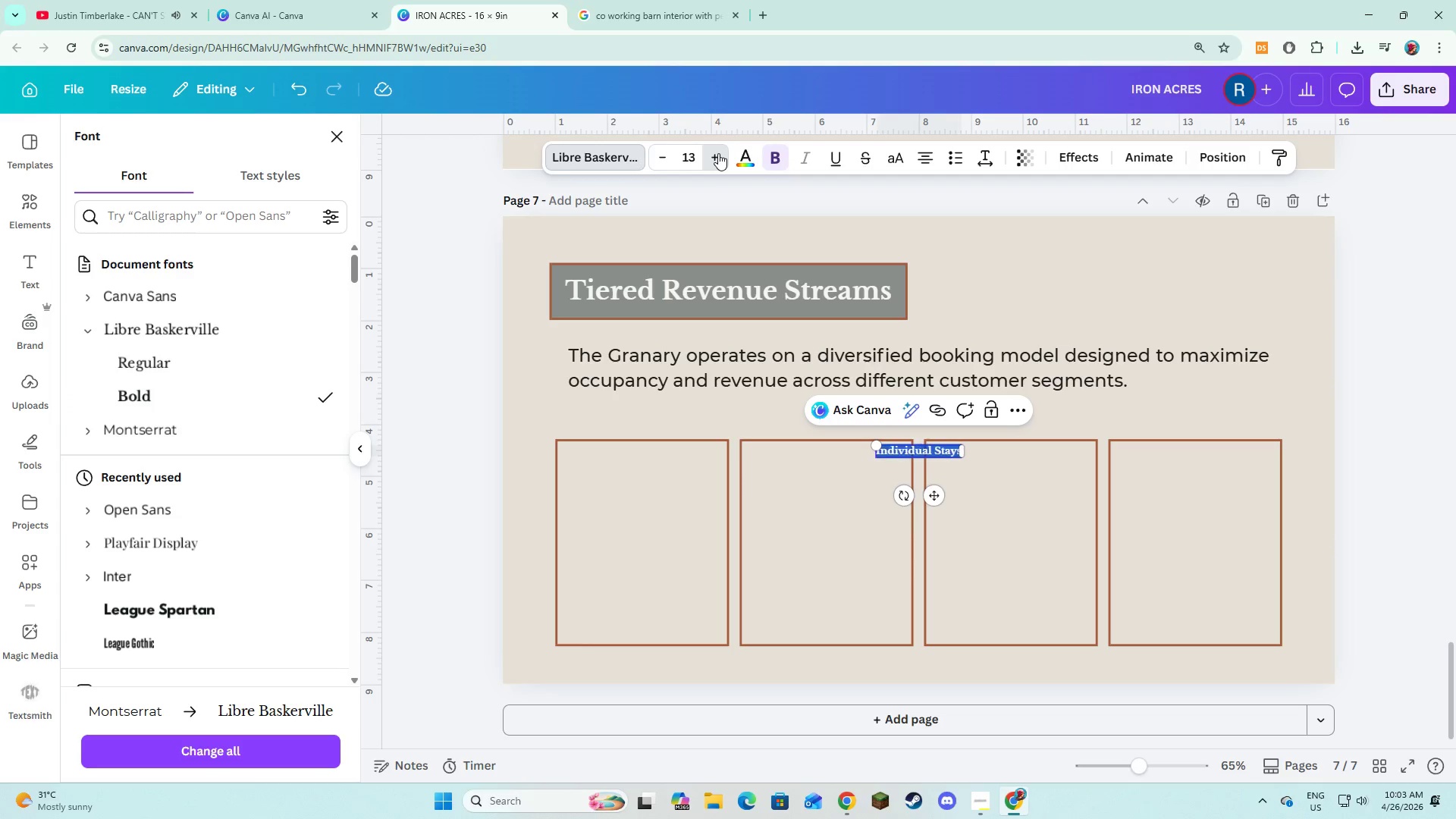 
triple_click([718, 153])
 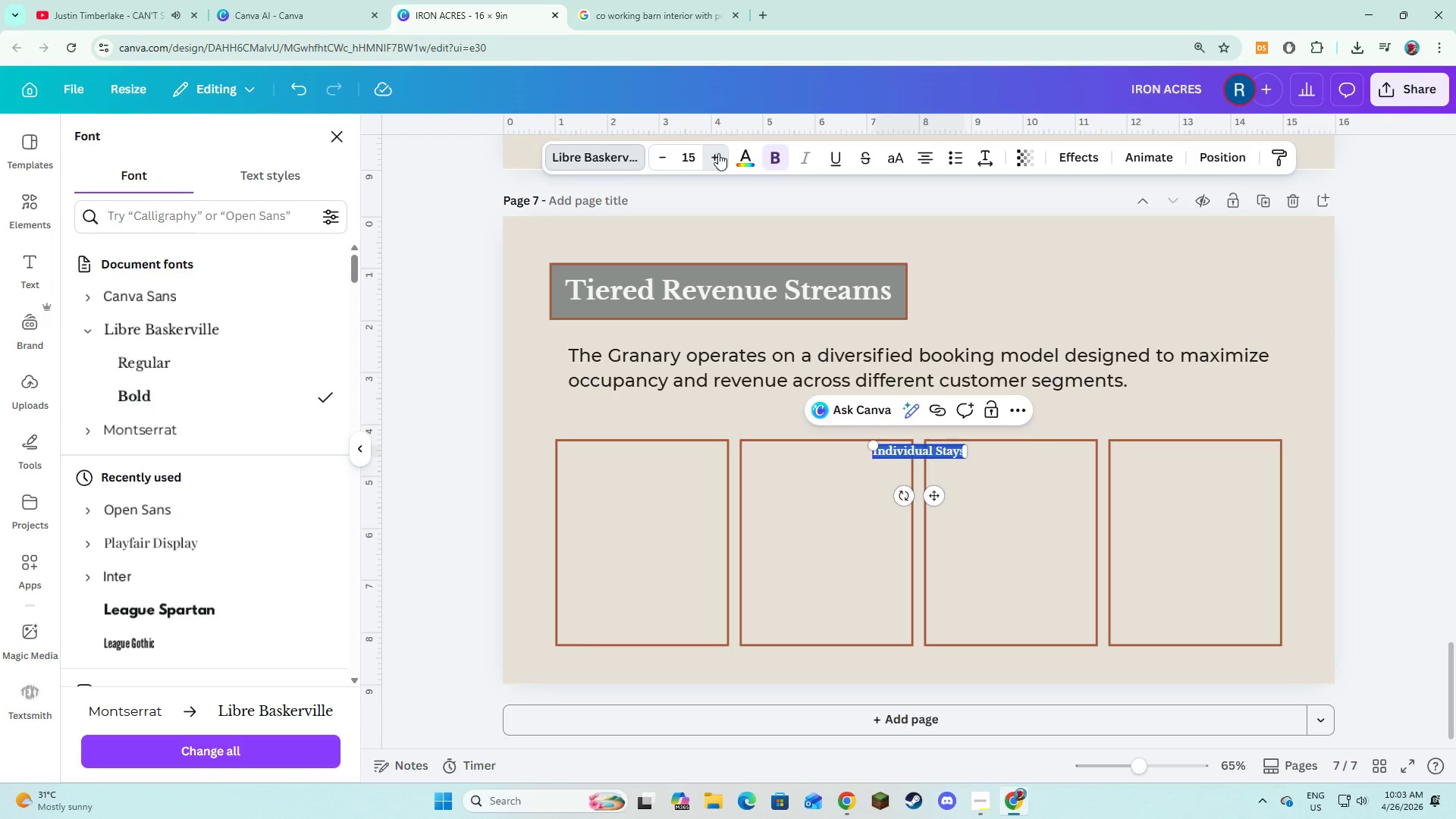 
triple_click([718, 153])
 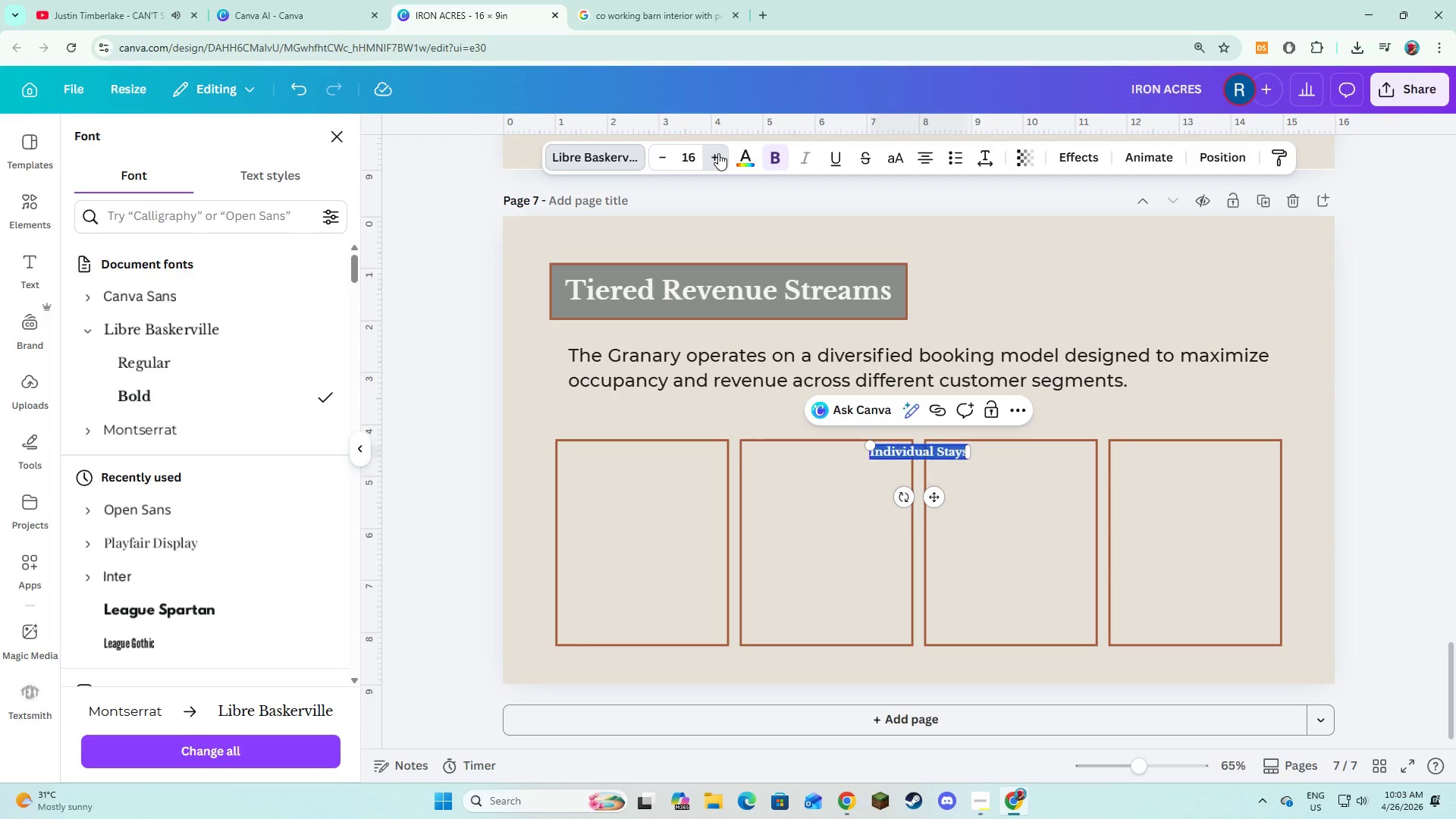 
triple_click([718, 153])
 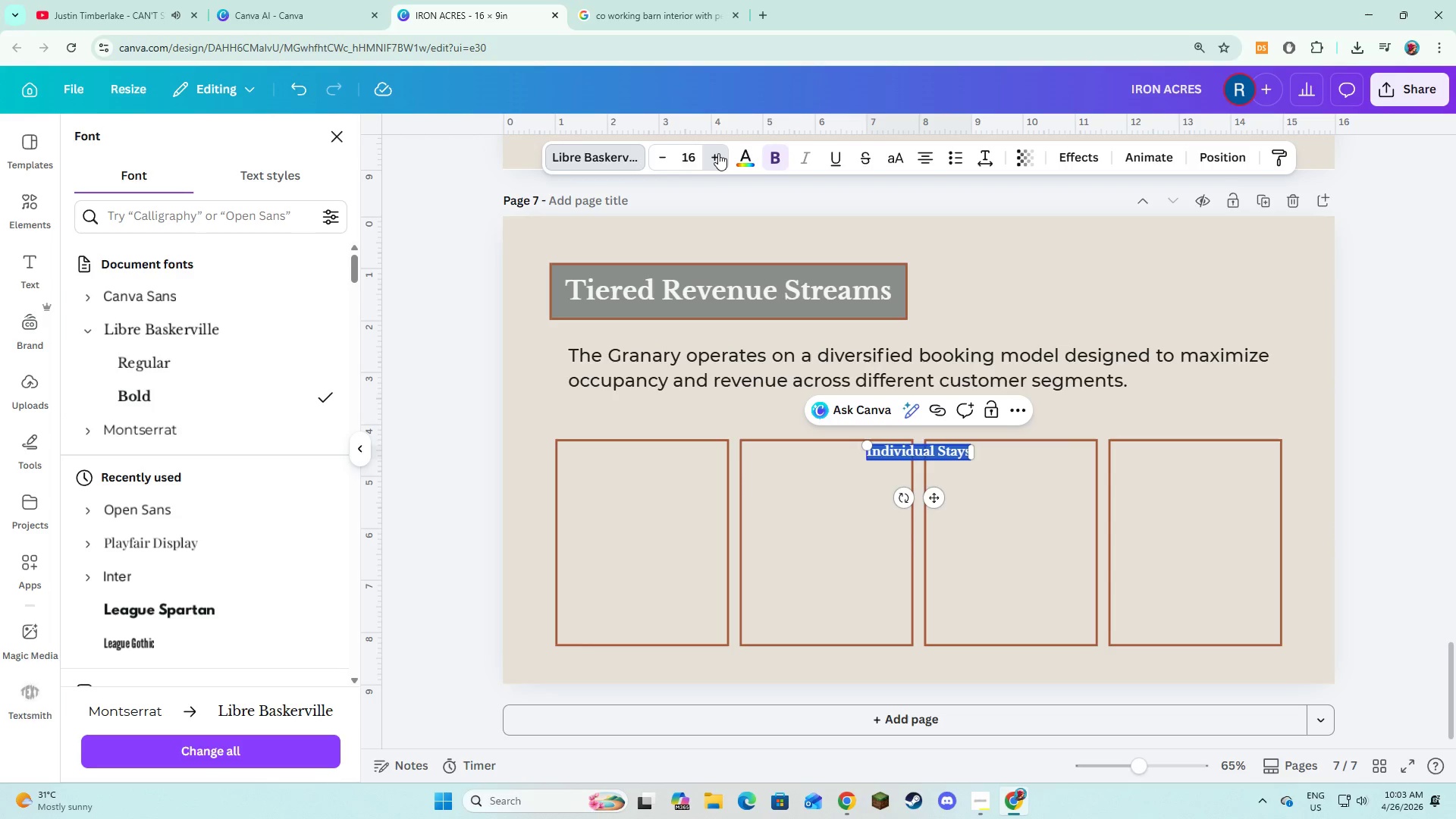 
triple_click([718, 153])
 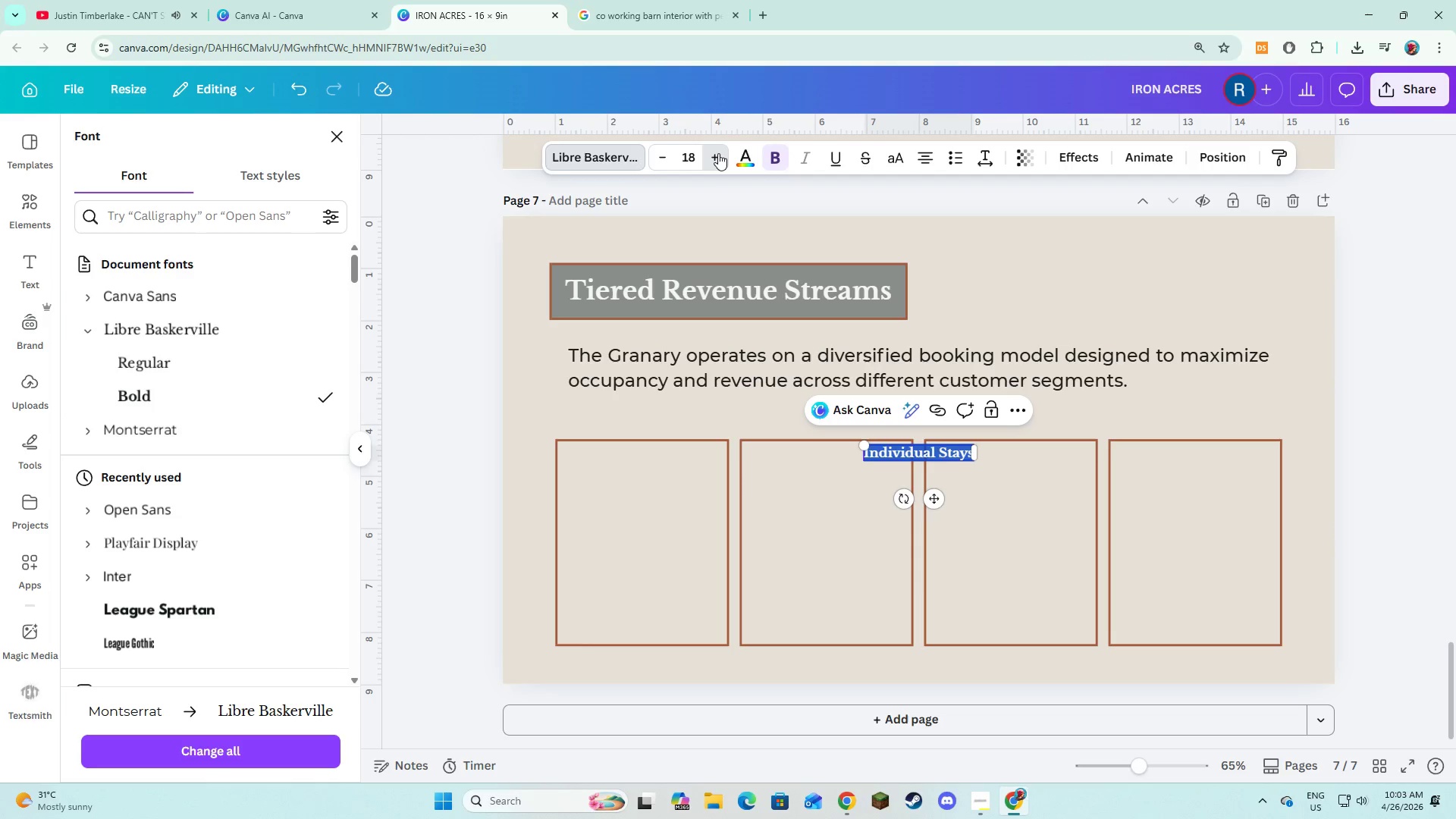 
triple_click([718, 153])
 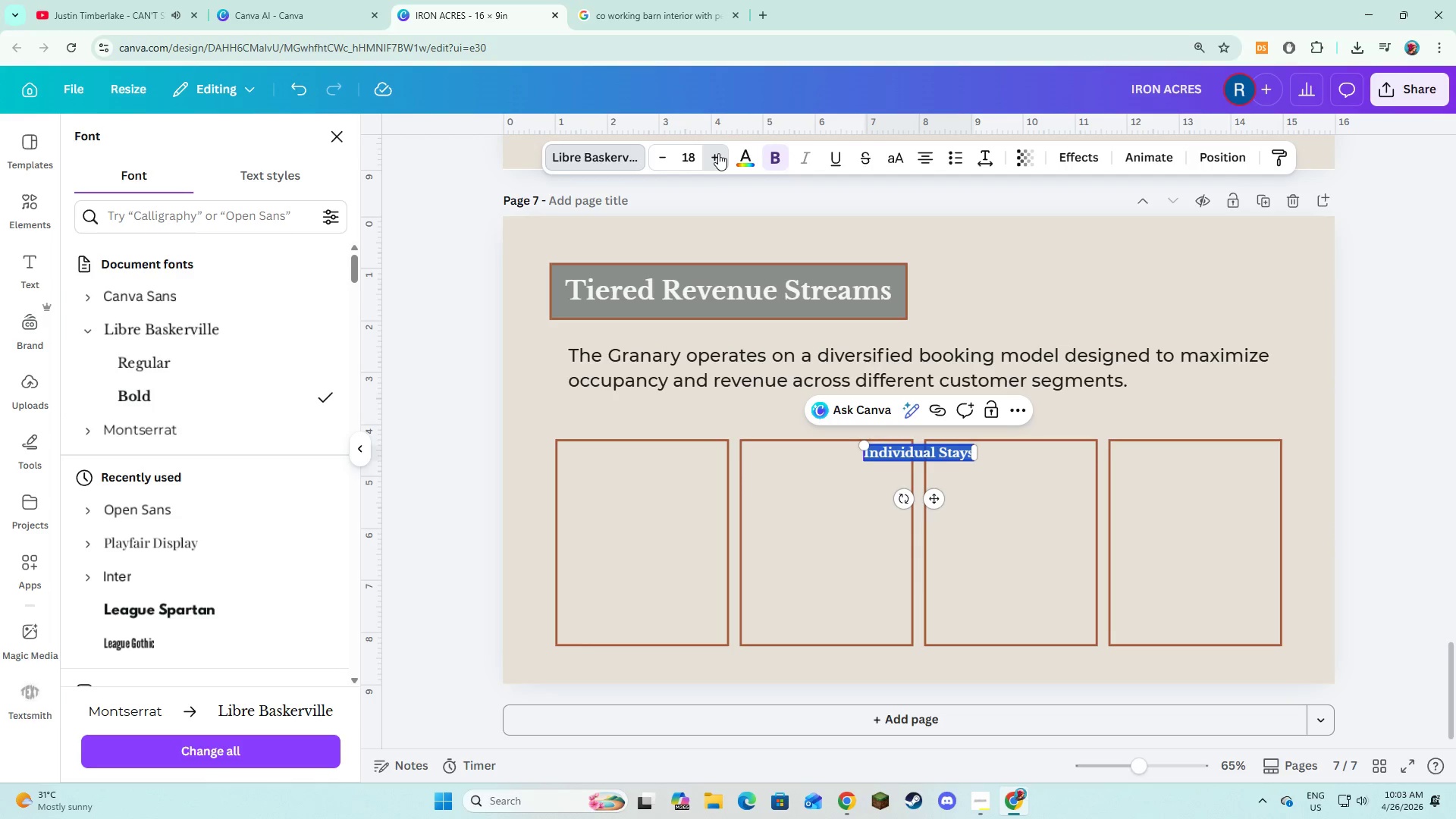 
triple_click([718, 153])
 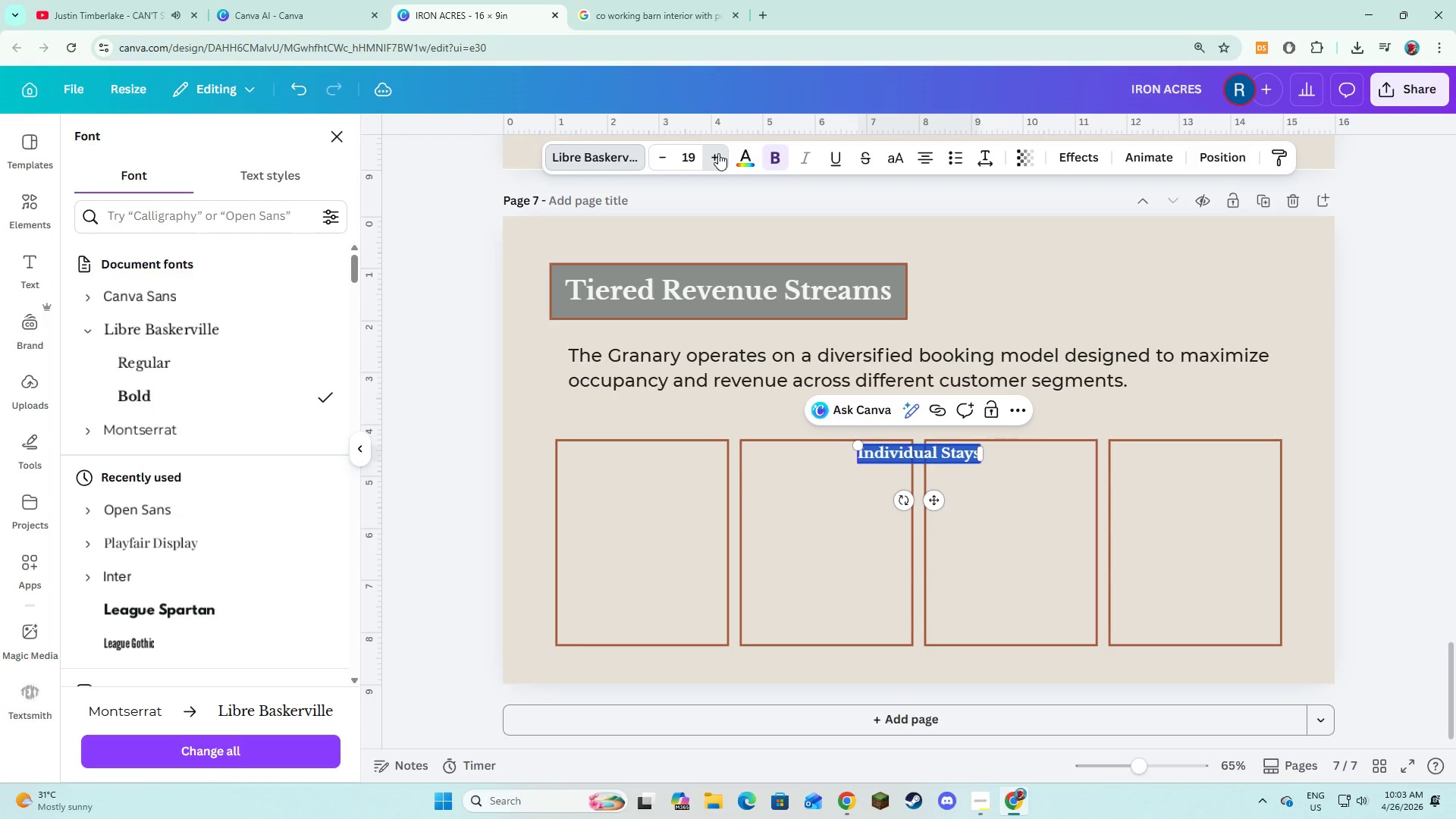 
triple_click([718, 153])
 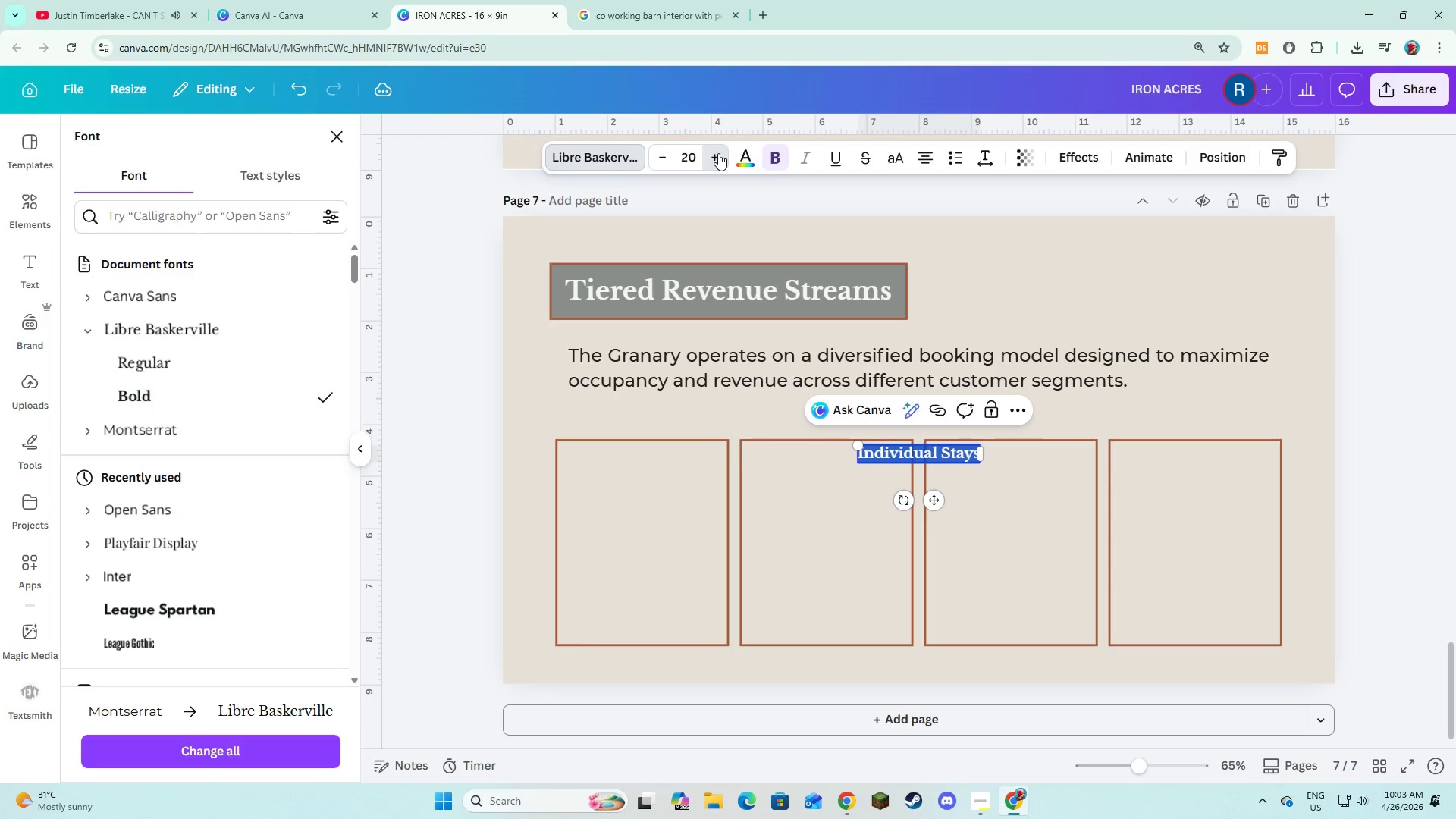 
triple_click([718, 153])
 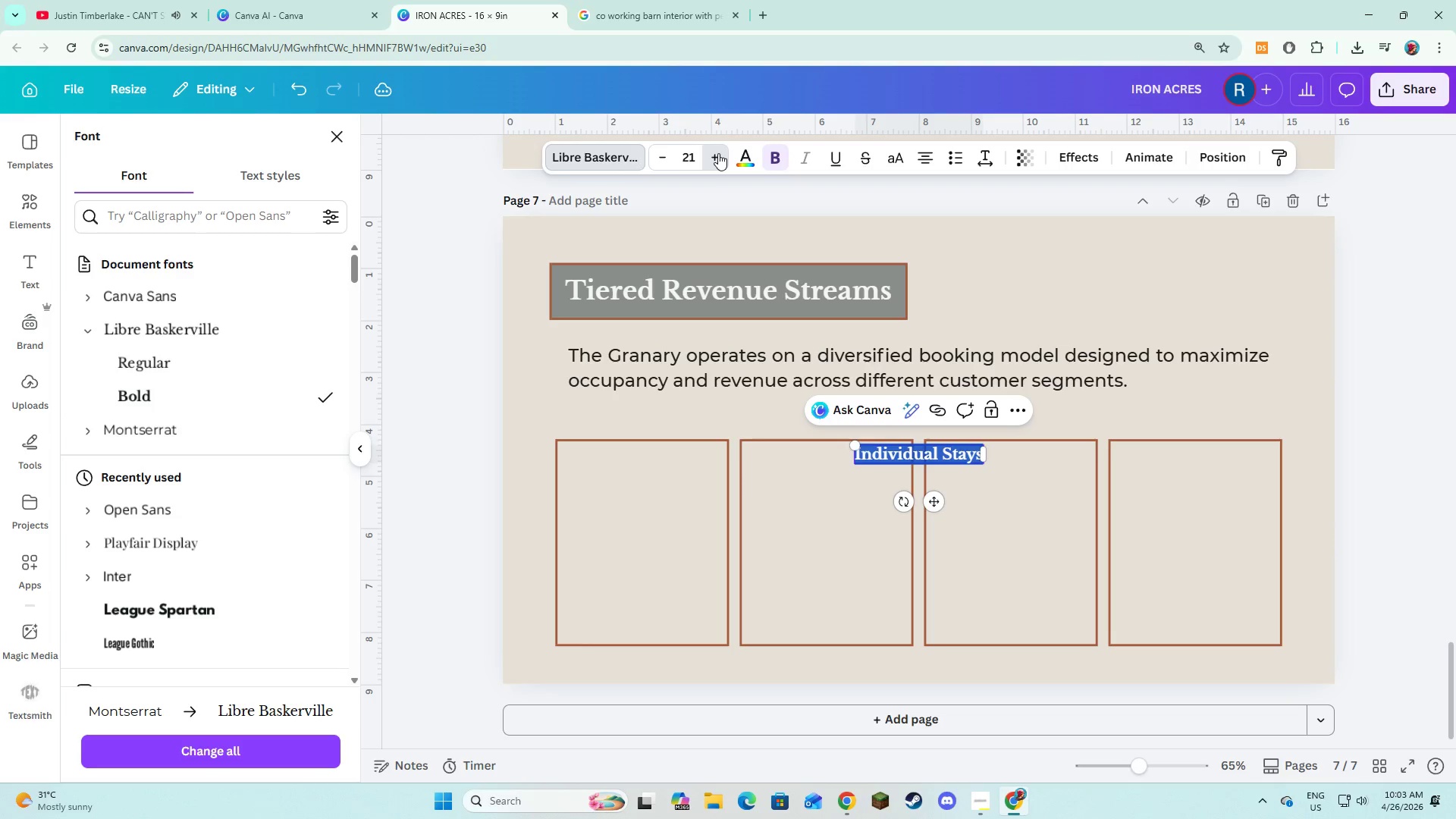 
triple_click([718, 153])
 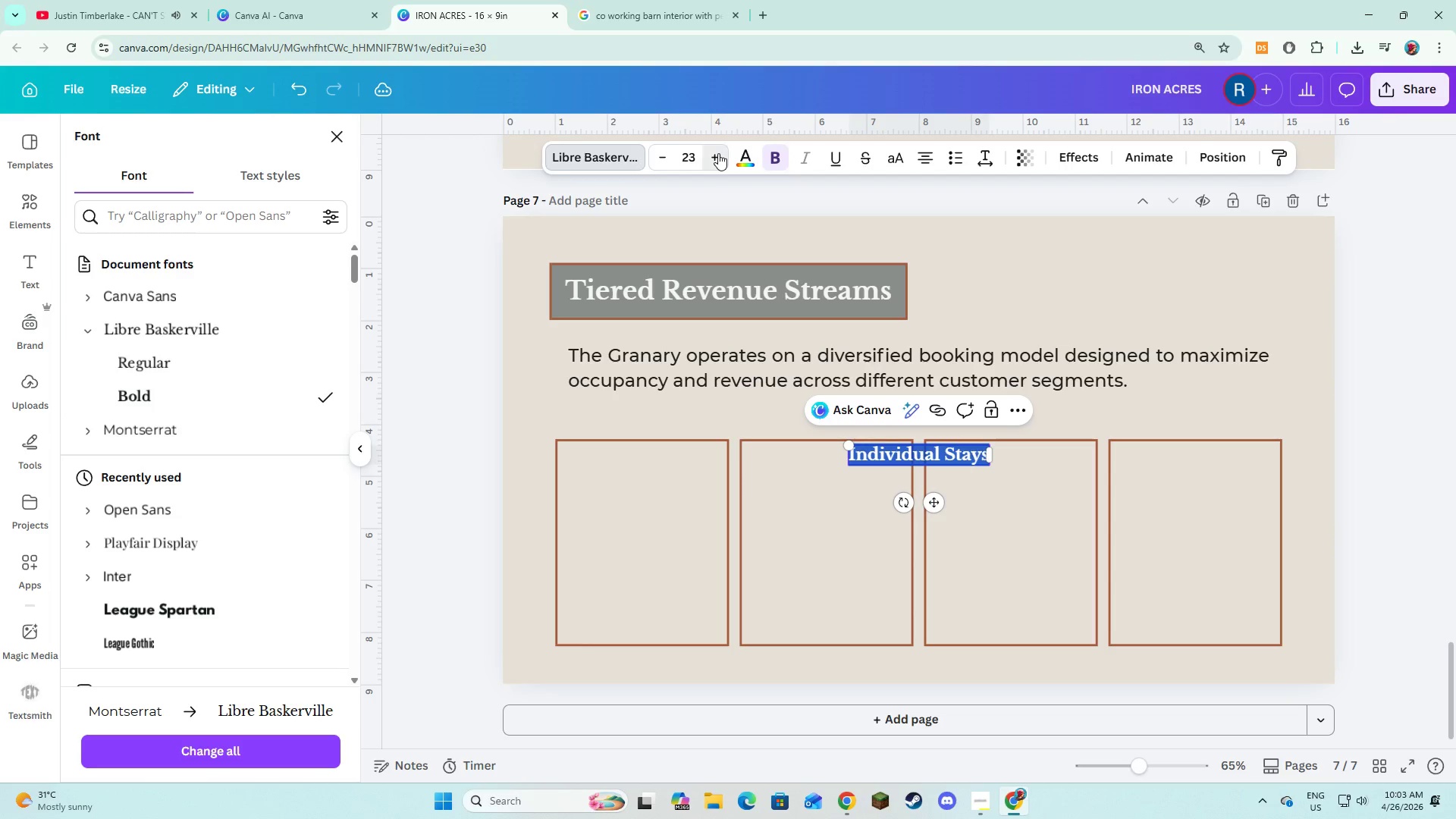 
double_click([718, 153])
 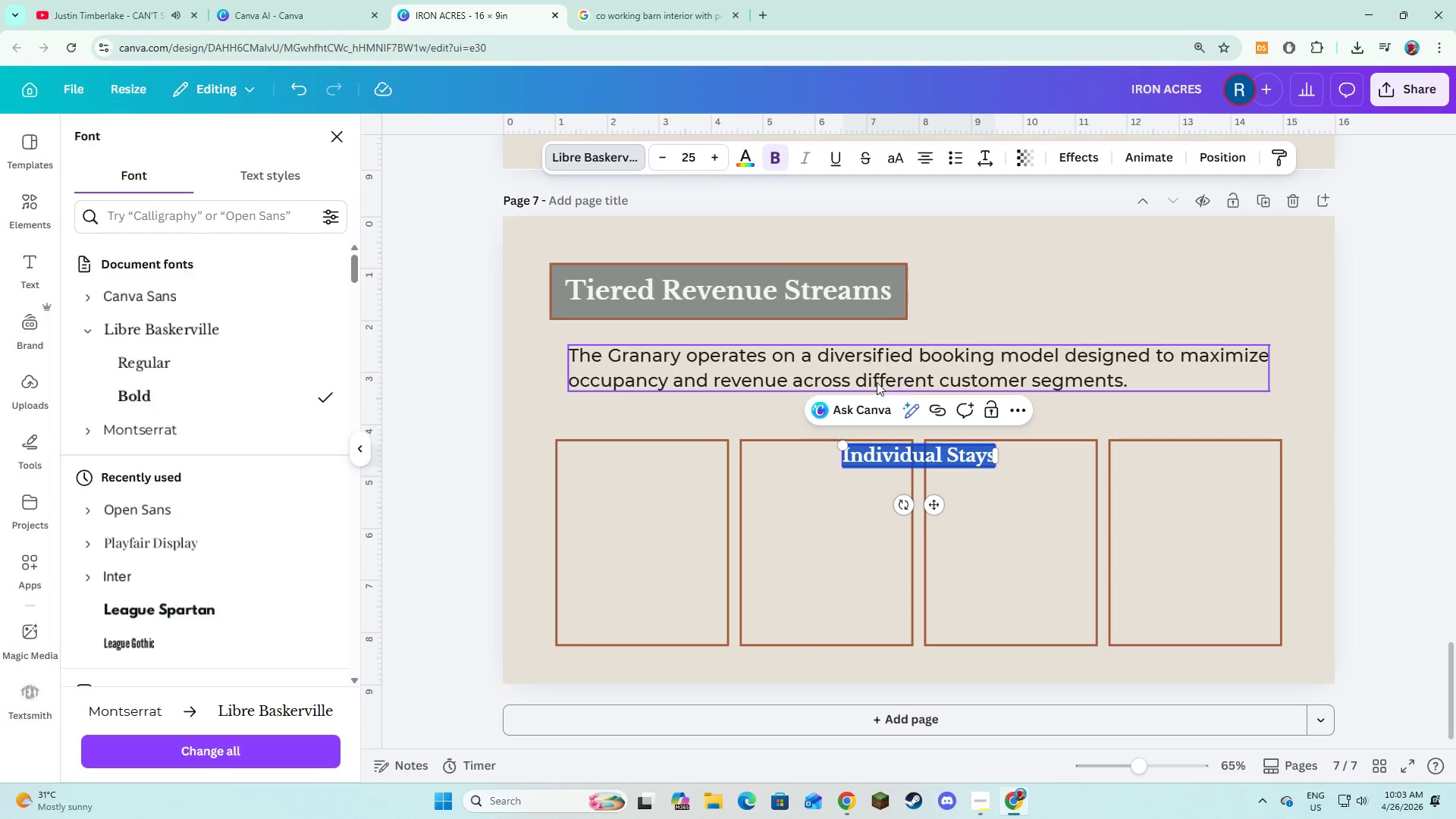 
left_click([751, 161])
 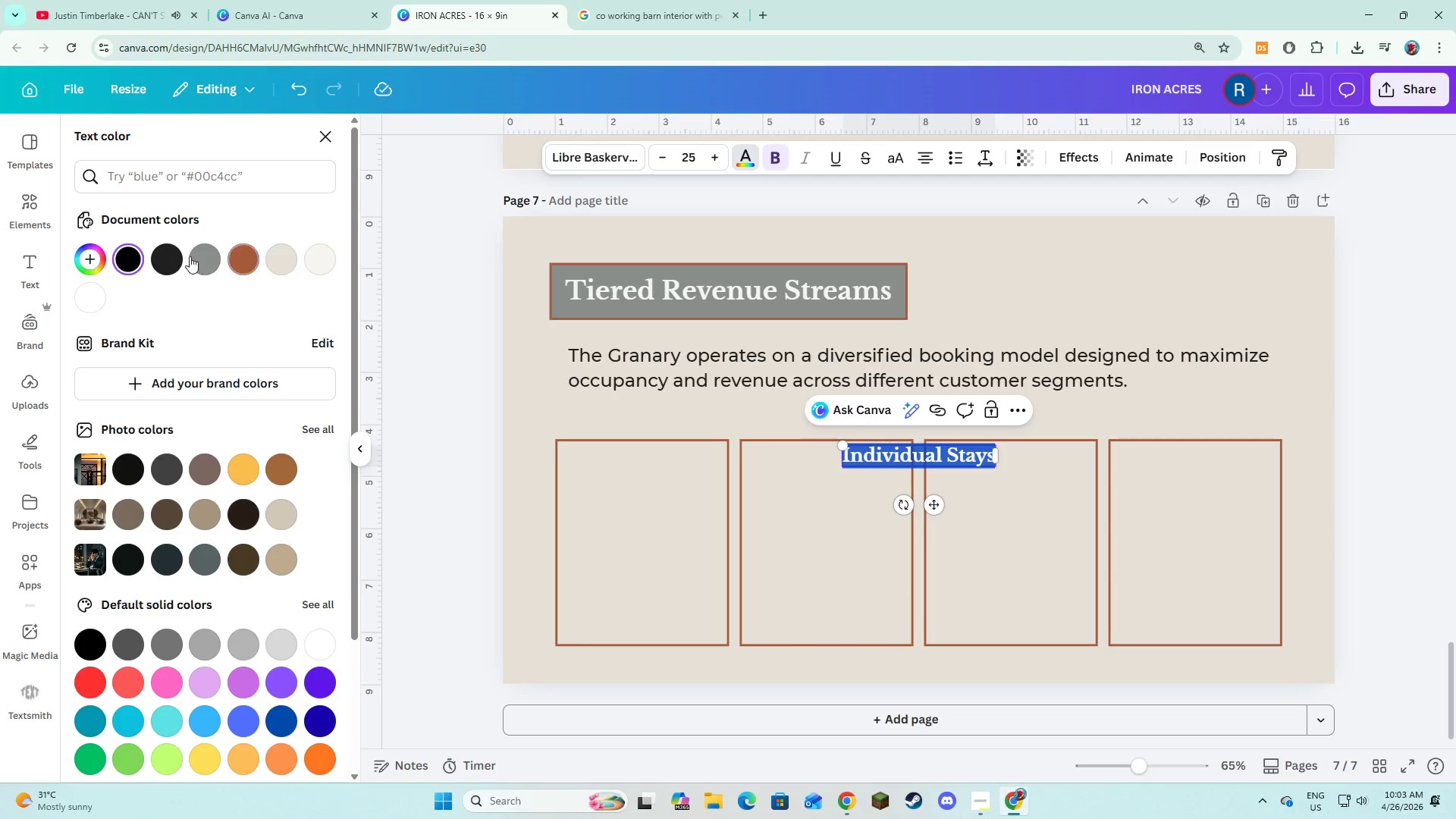 
left_click([175, 254])
 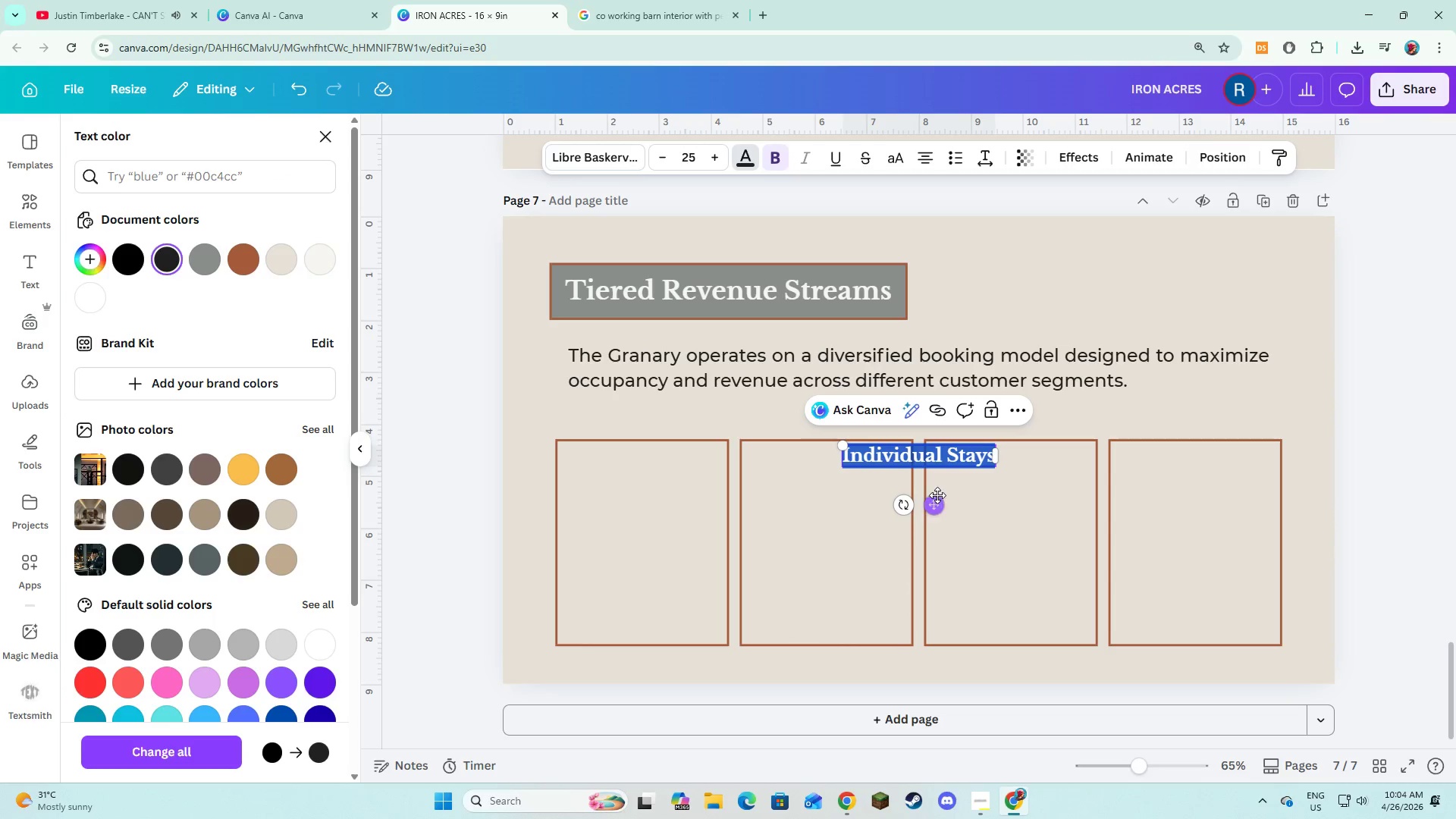 
left_click_drag(start_coordinate=[937, 499], to_coordinate=[661, 514])
 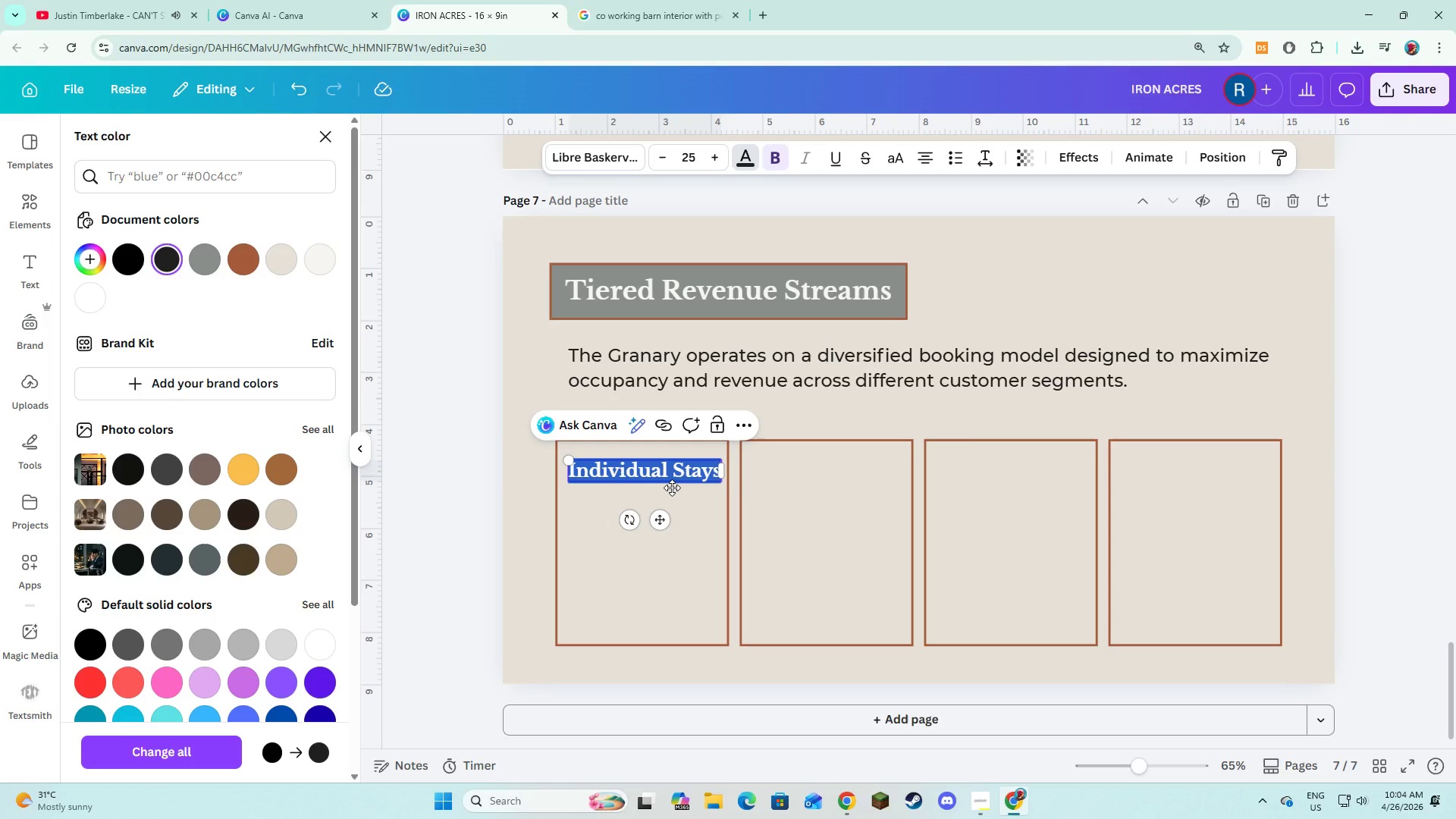 
left_click([695, 500])
 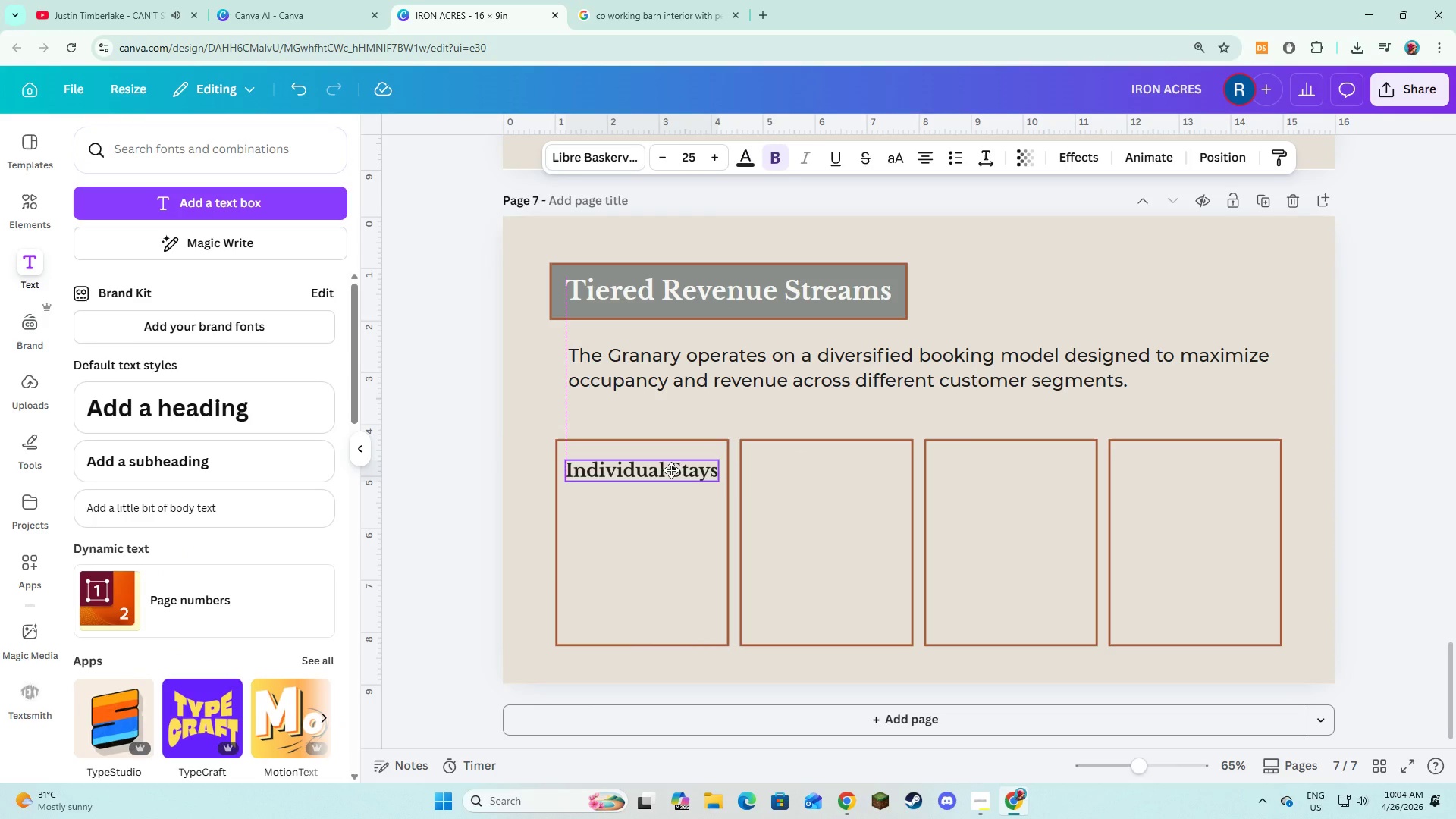 
wait(6.2)
 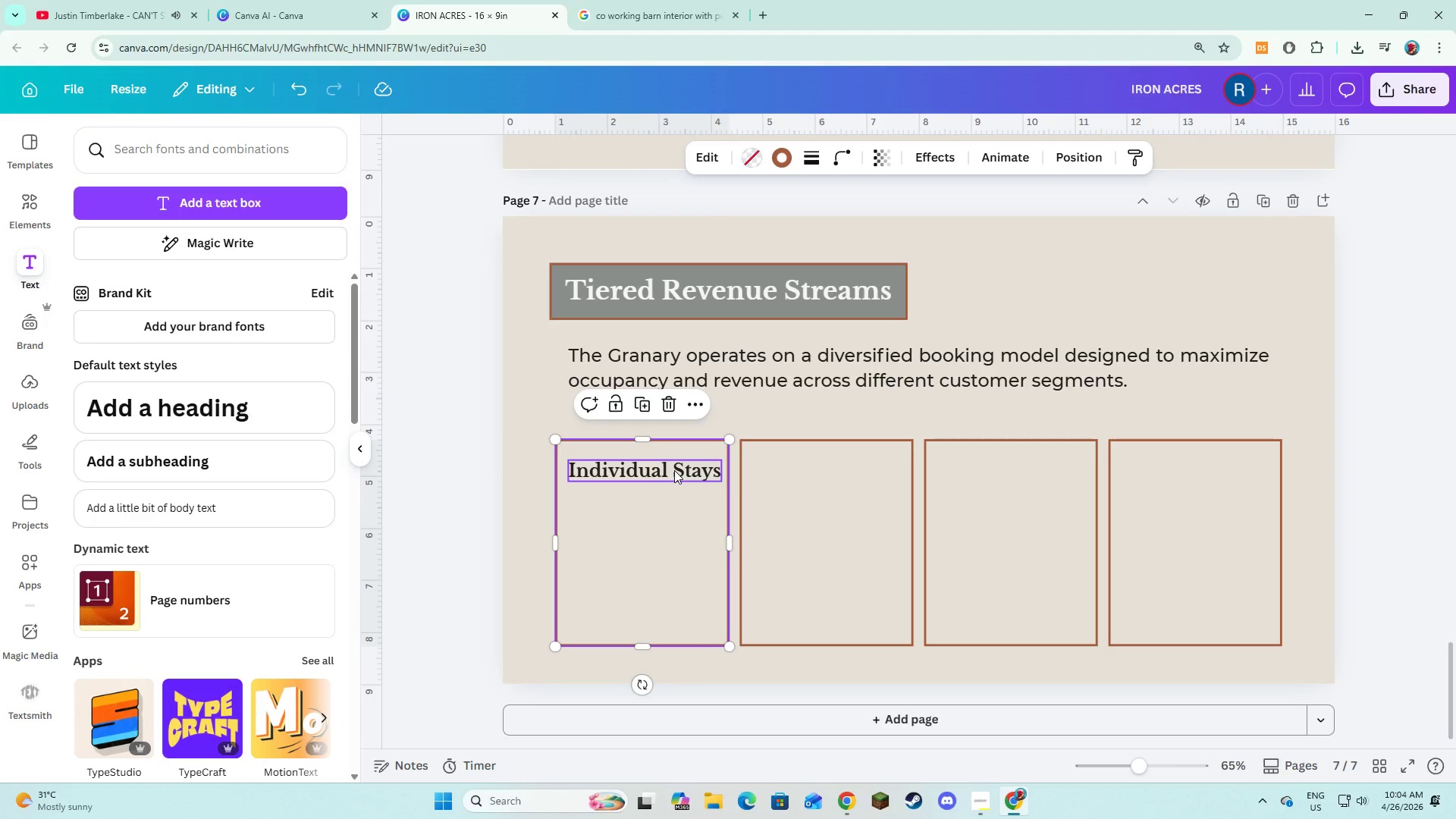 
left_click([848, 504])
 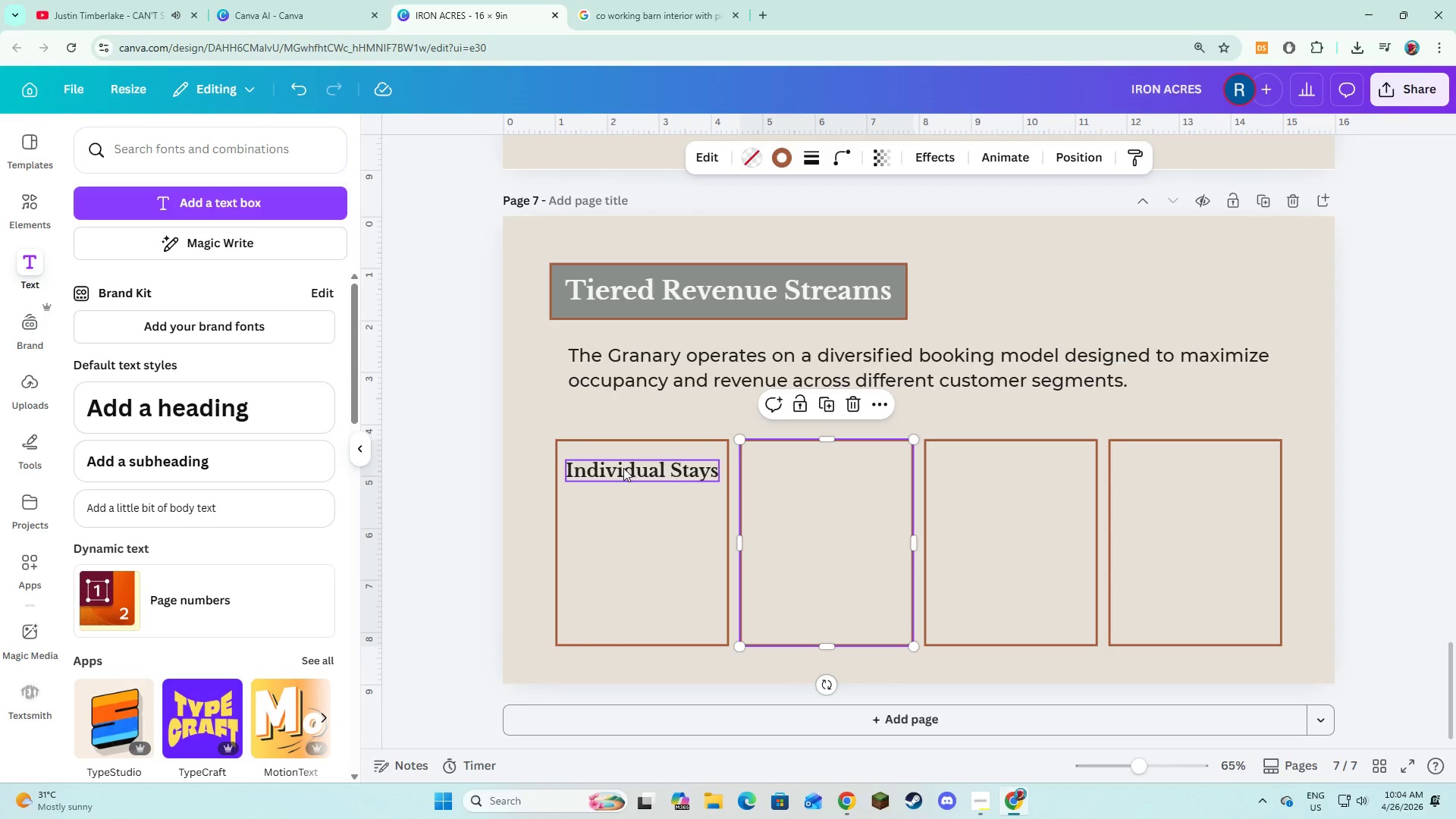 
left_click([623, 468])
 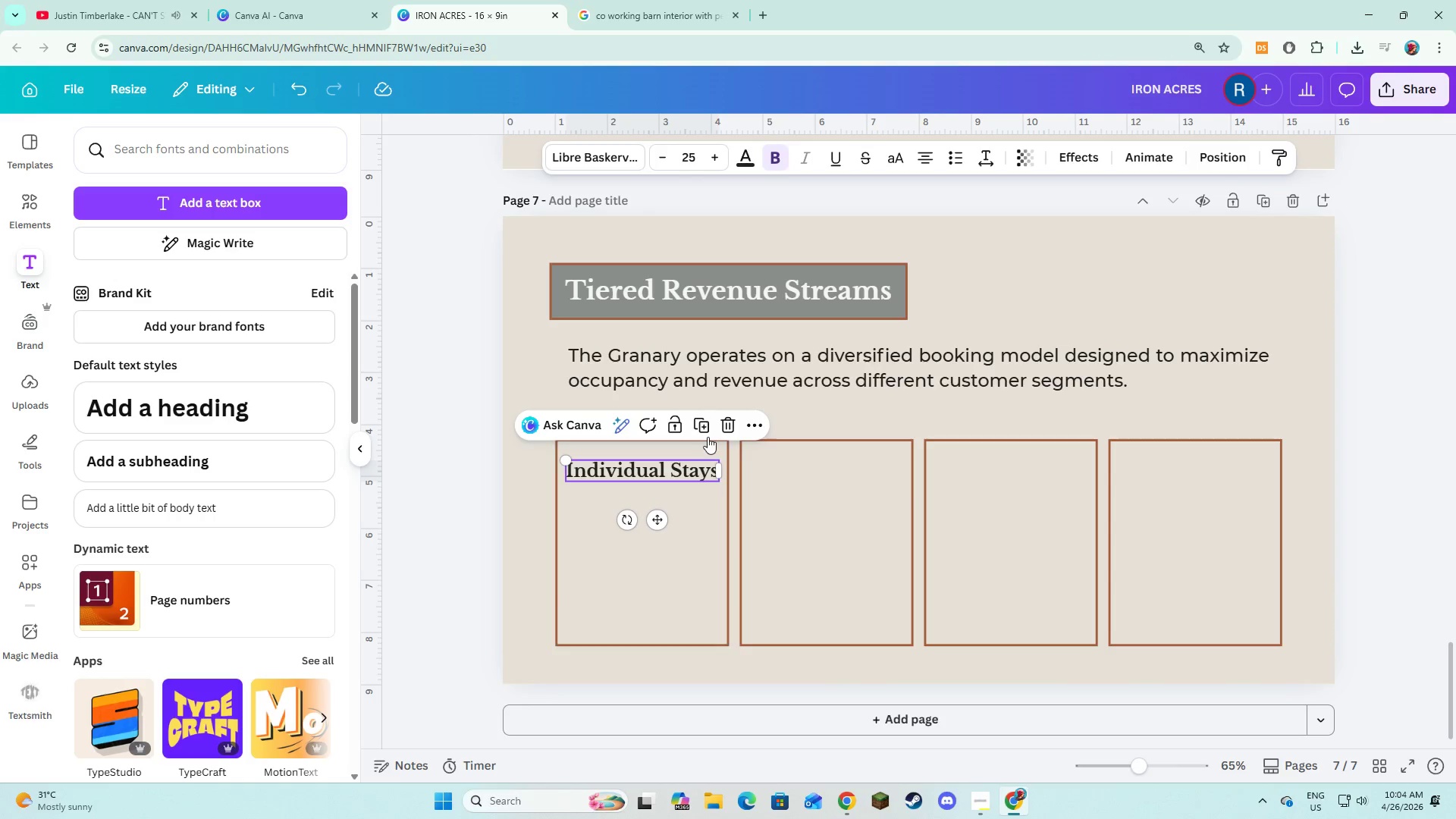 
left_click([708, 431])
 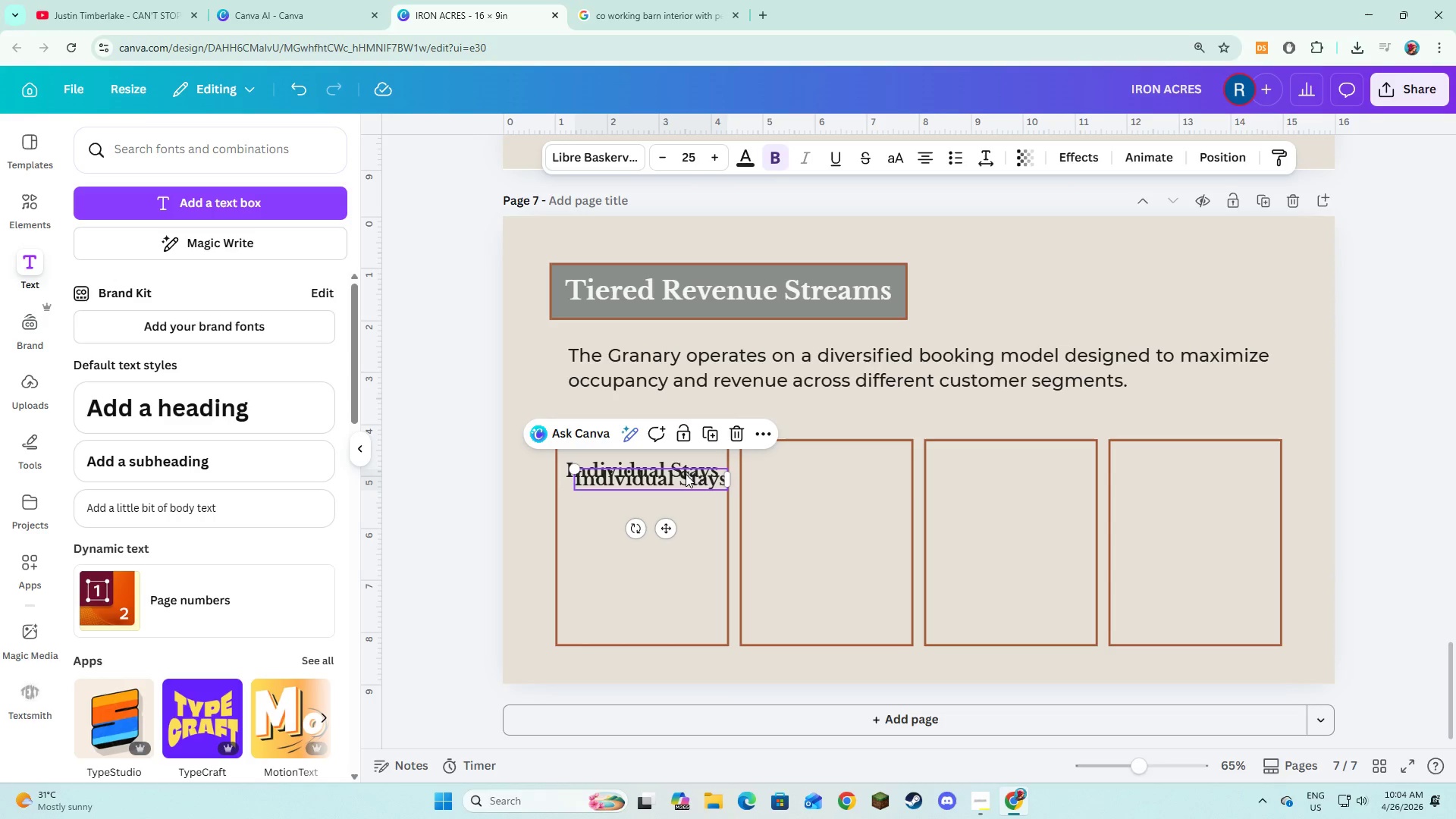 
left_click_drag(start_coordinate=[686, 475], to_coordinate=[863, 468])
 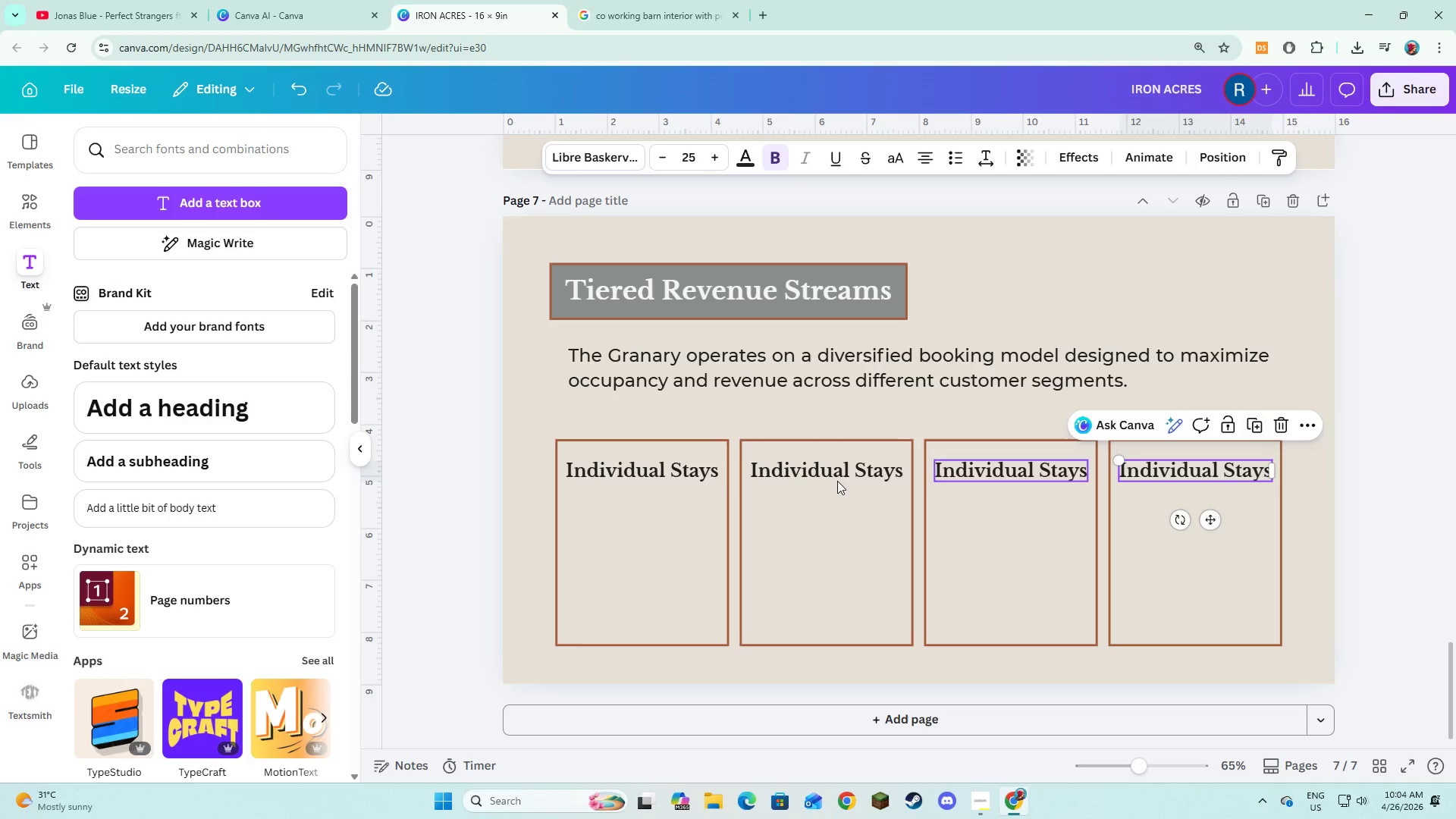 
double_click([824, 472])
 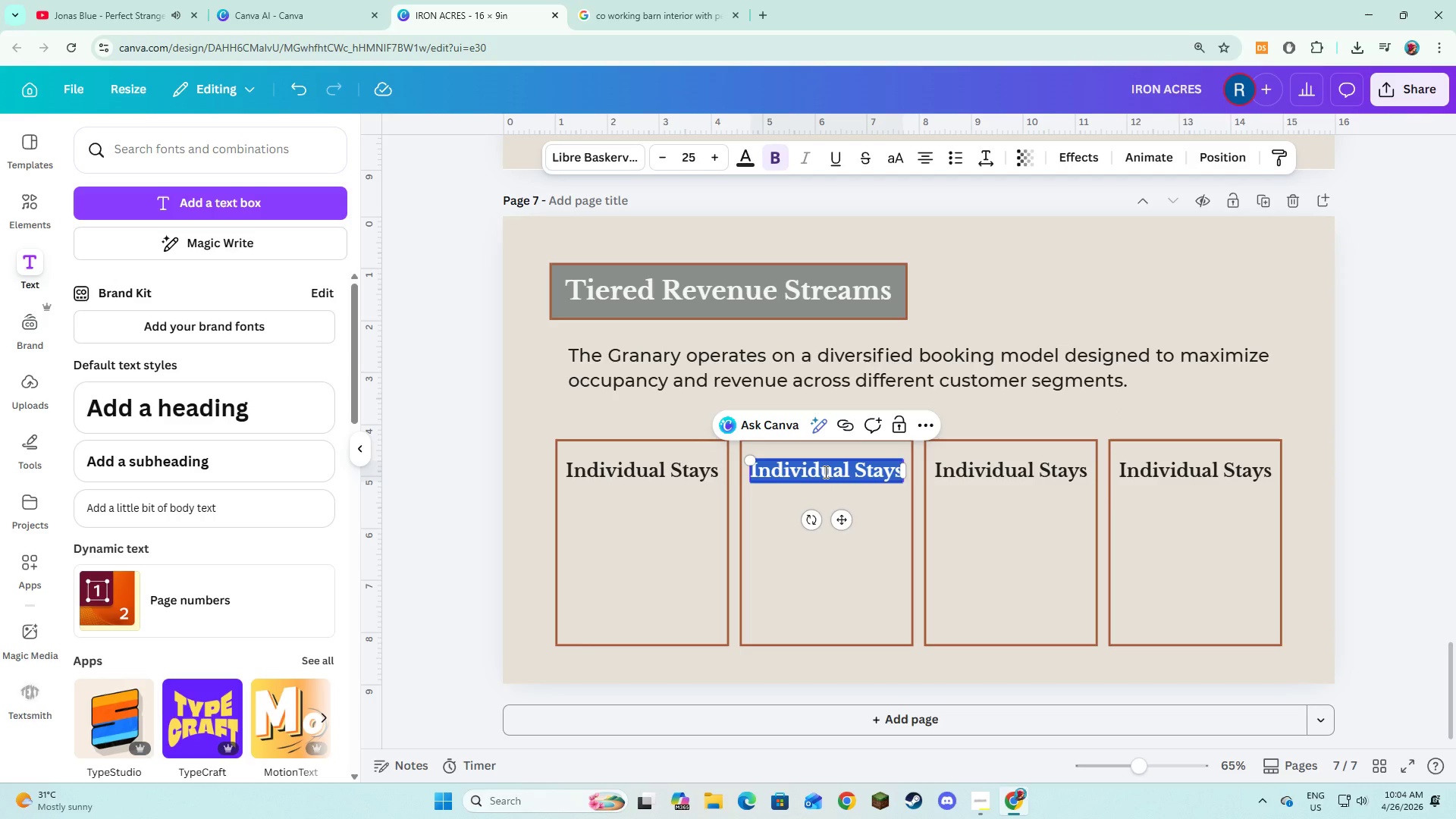 
type(Corporate Retreat Packages)
 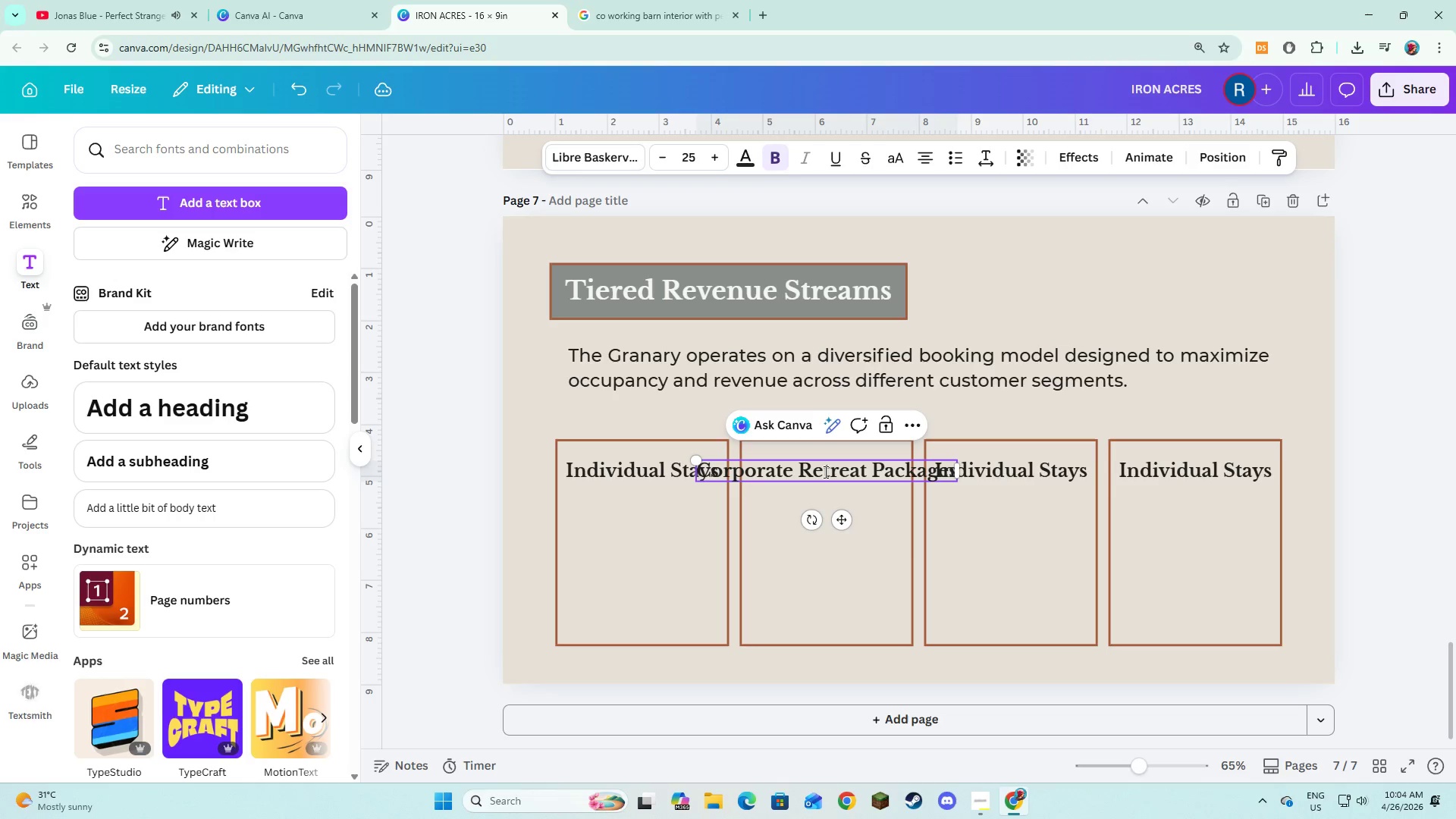 
left_click_drag(start_coordinate=[959, 472], to_coordinate=[873, 478])
 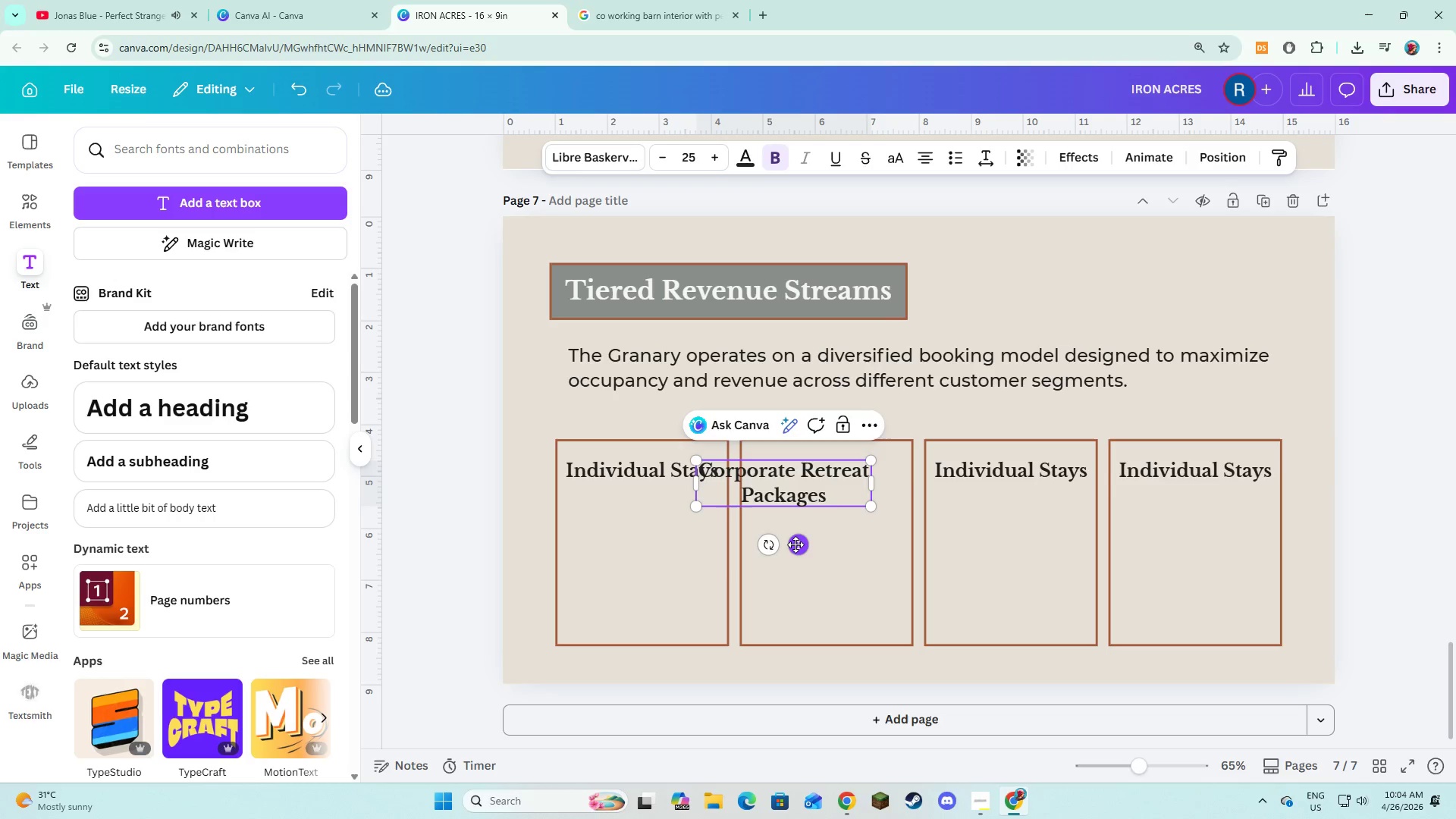 
left_click_drag(start_coordinate=[795, 544], to_coordinate=[839, 535])
 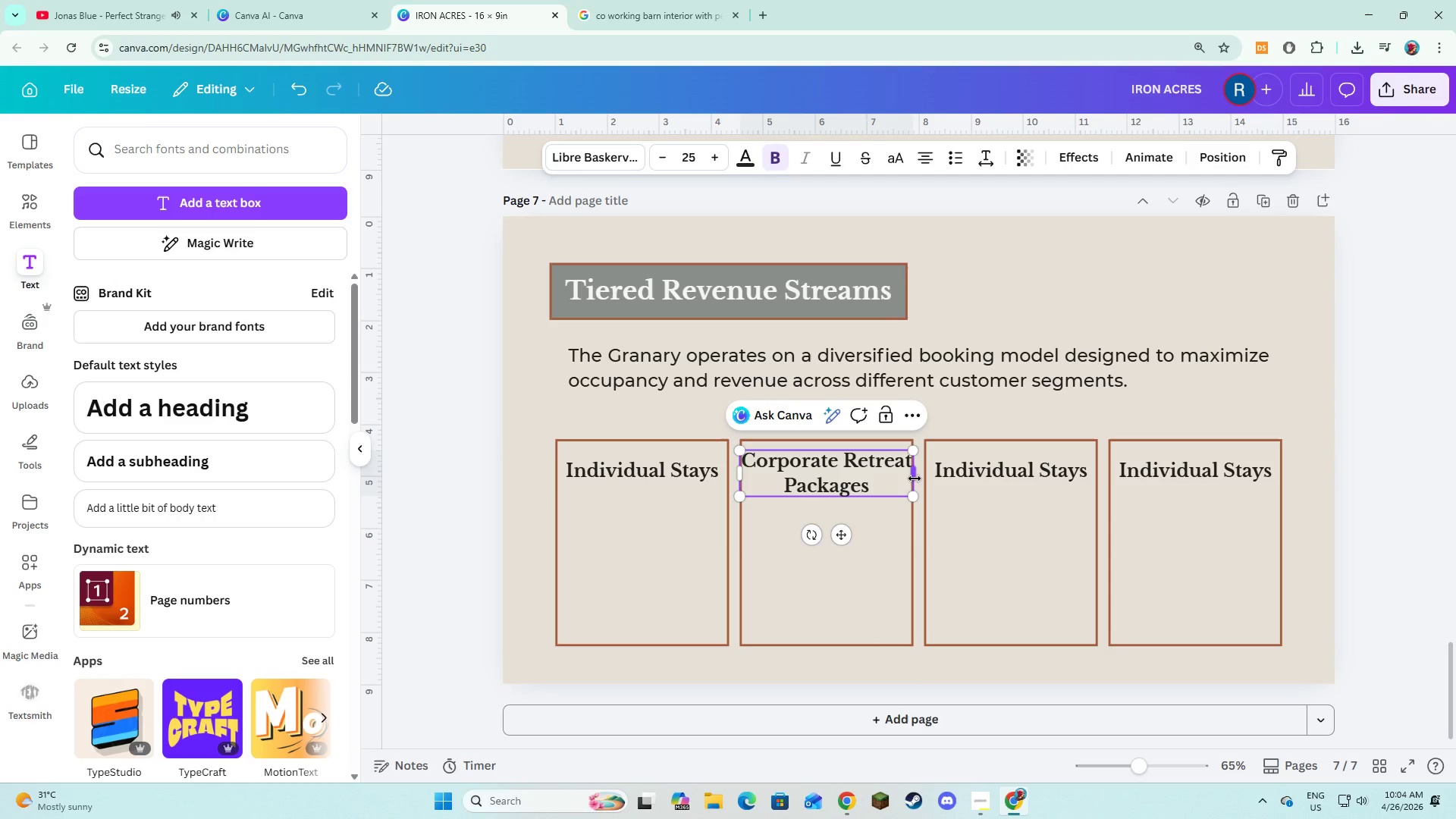 
left_click([990, 475])
 